 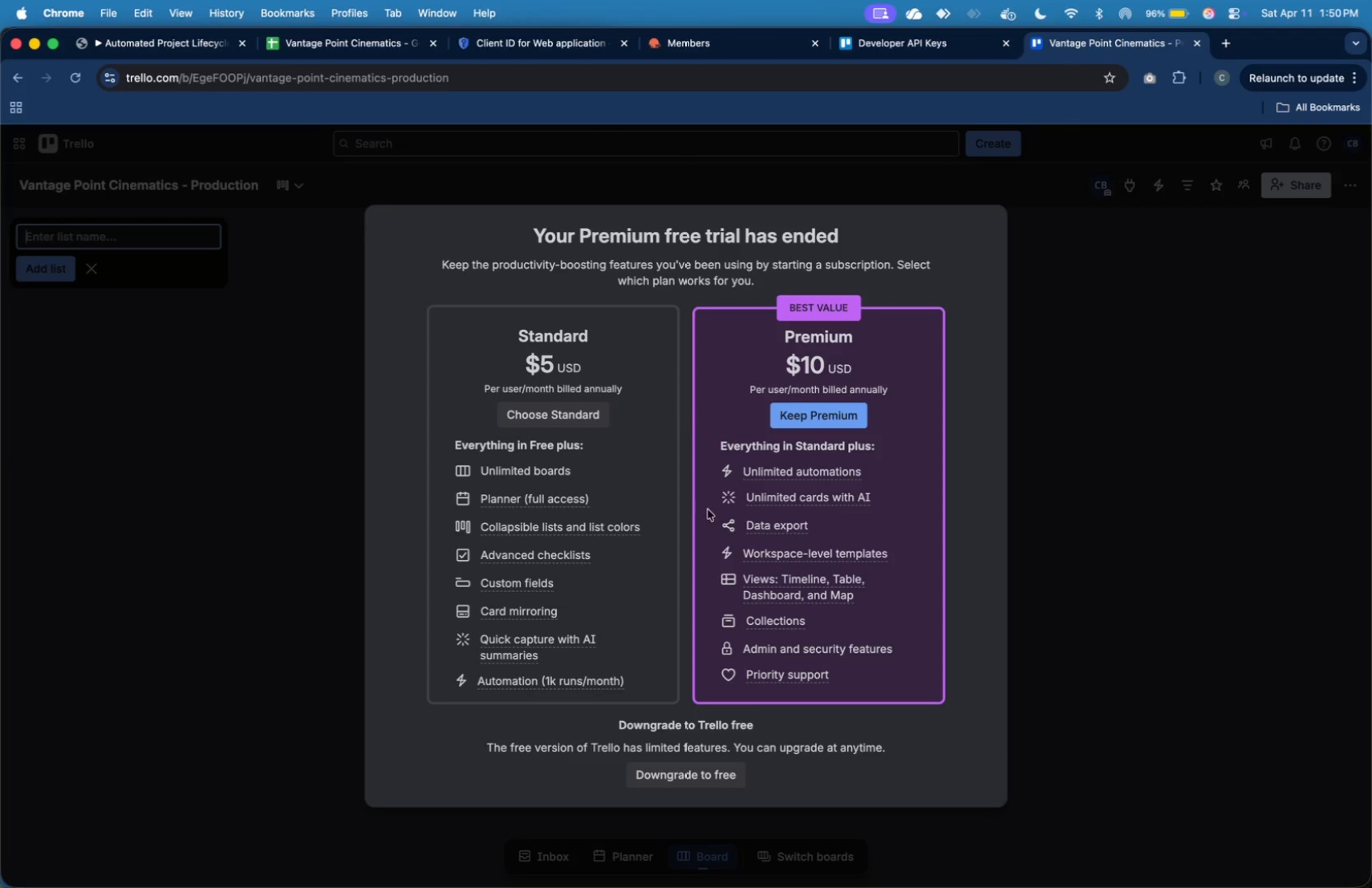 
left_click([713, 779])
 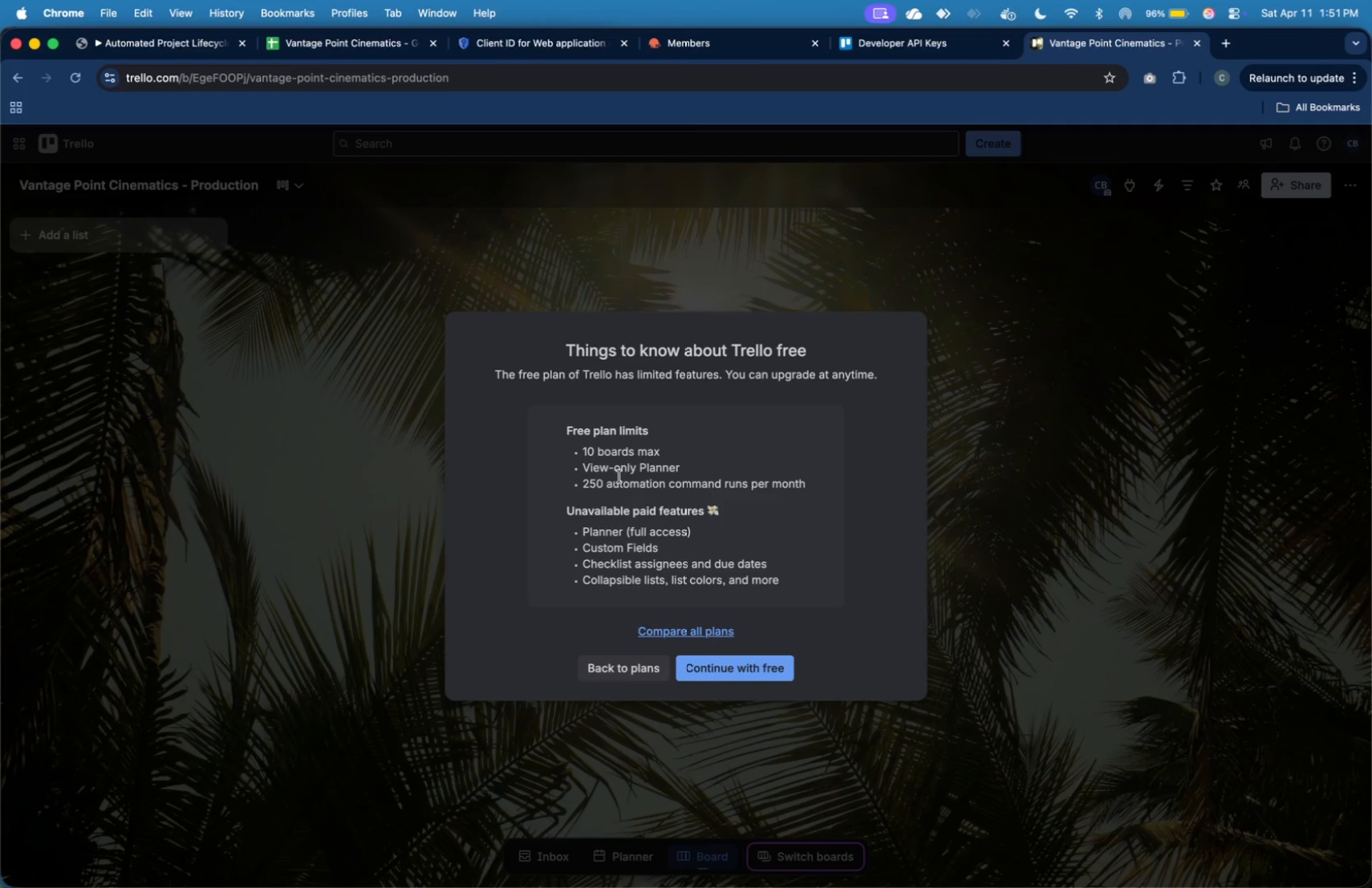 
wait(8.34)
 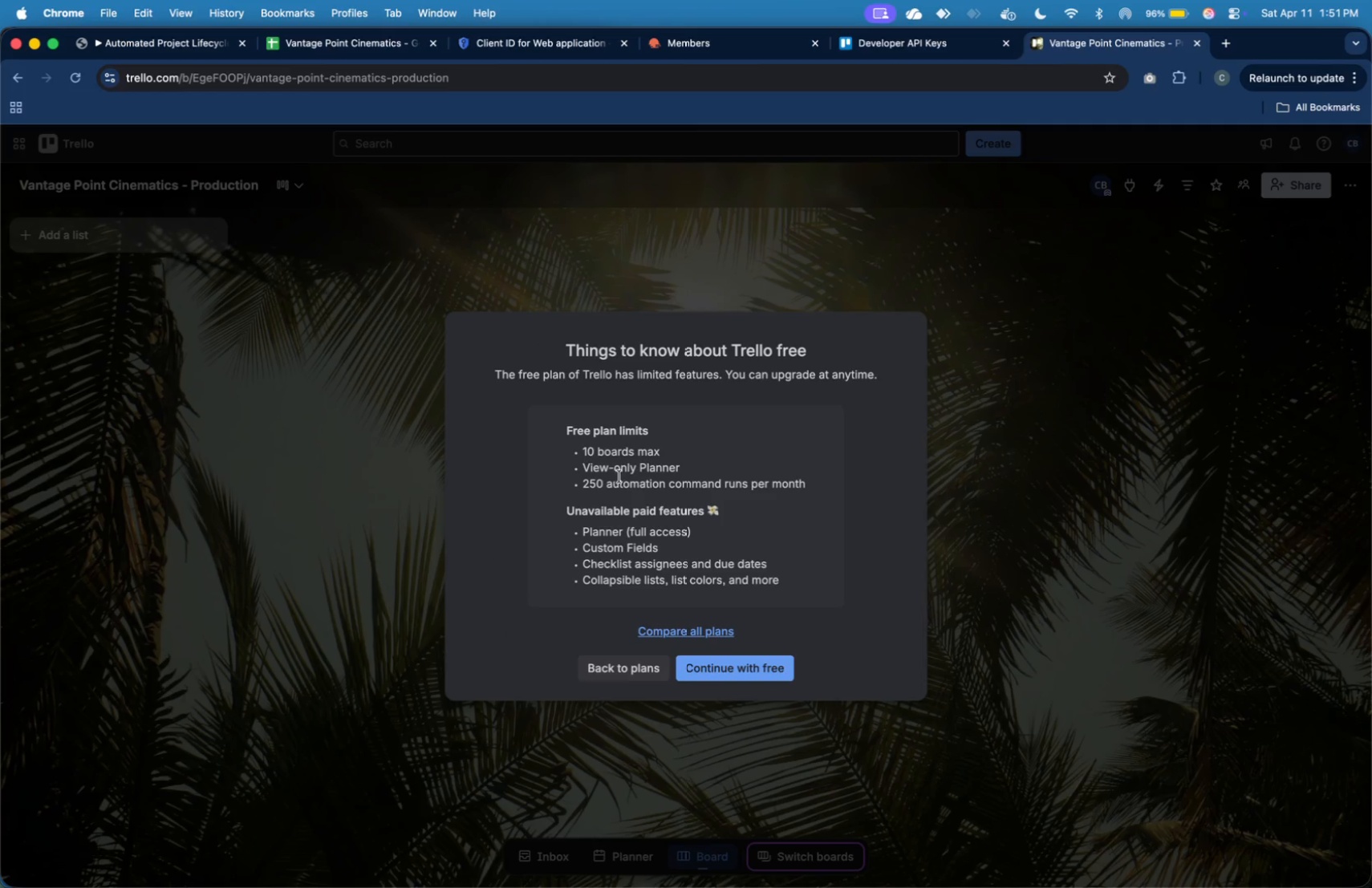 
left_click([713, 666])
 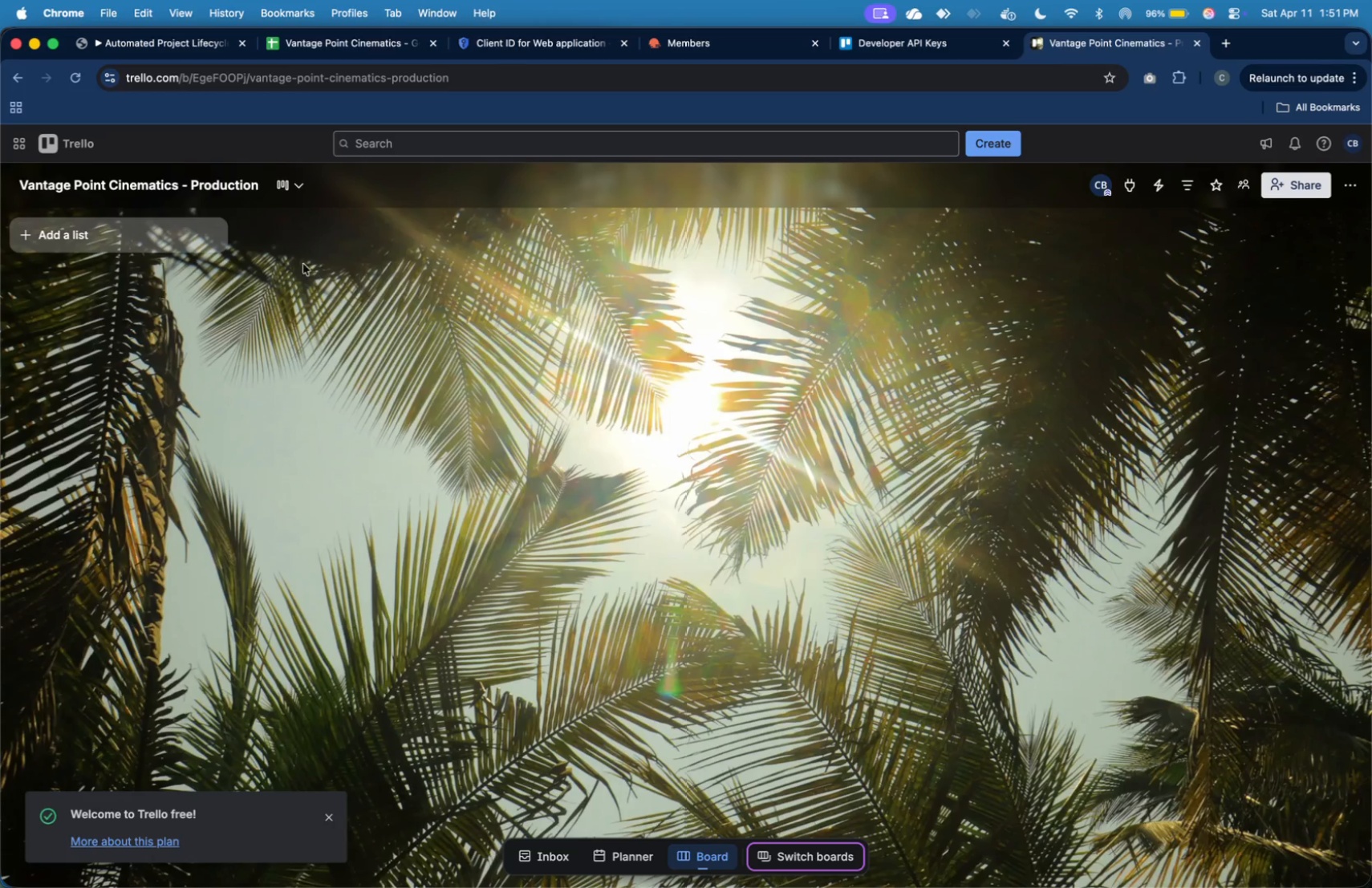 
left_click([196, 237])
 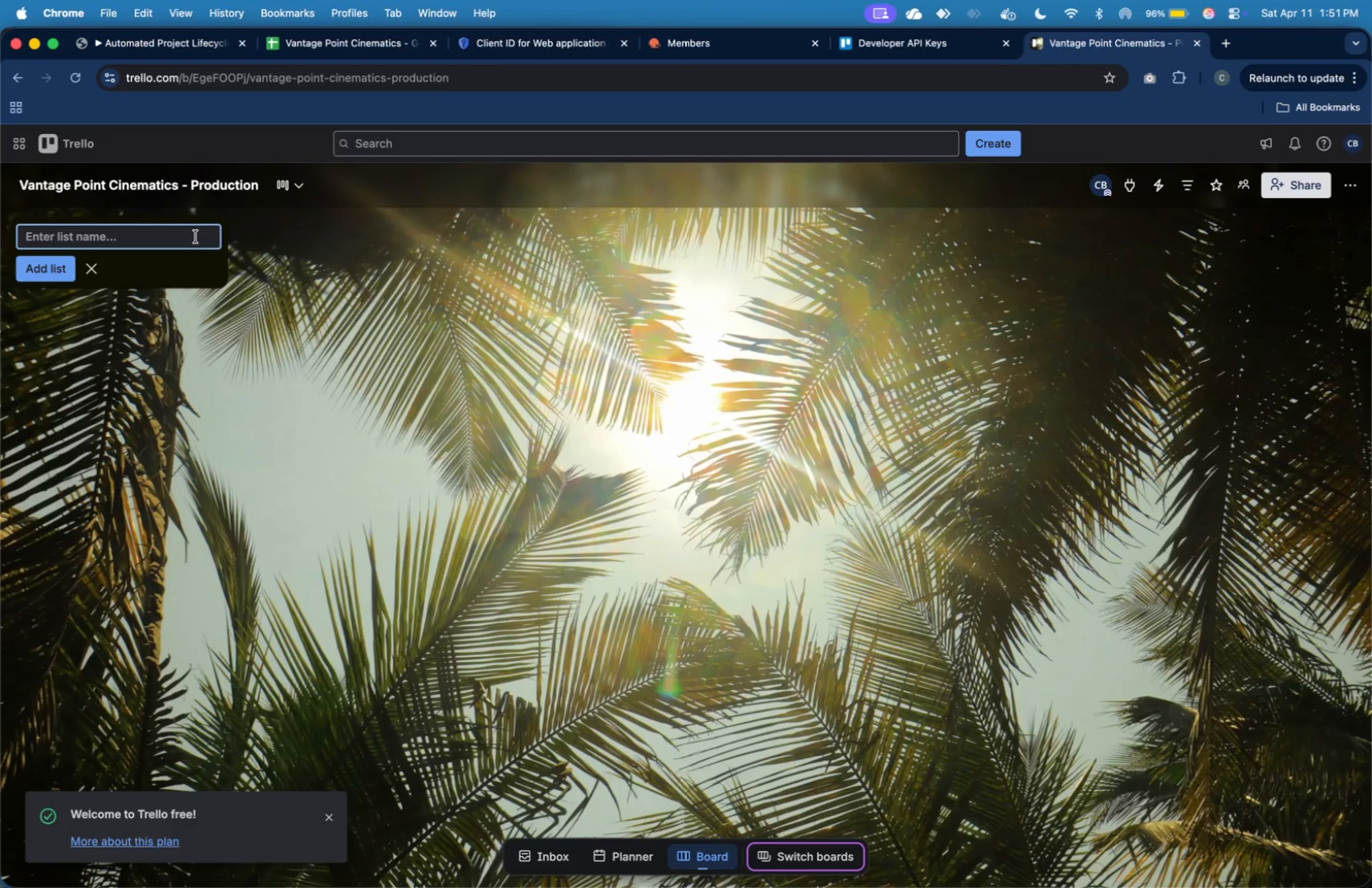 
type(Booked)
 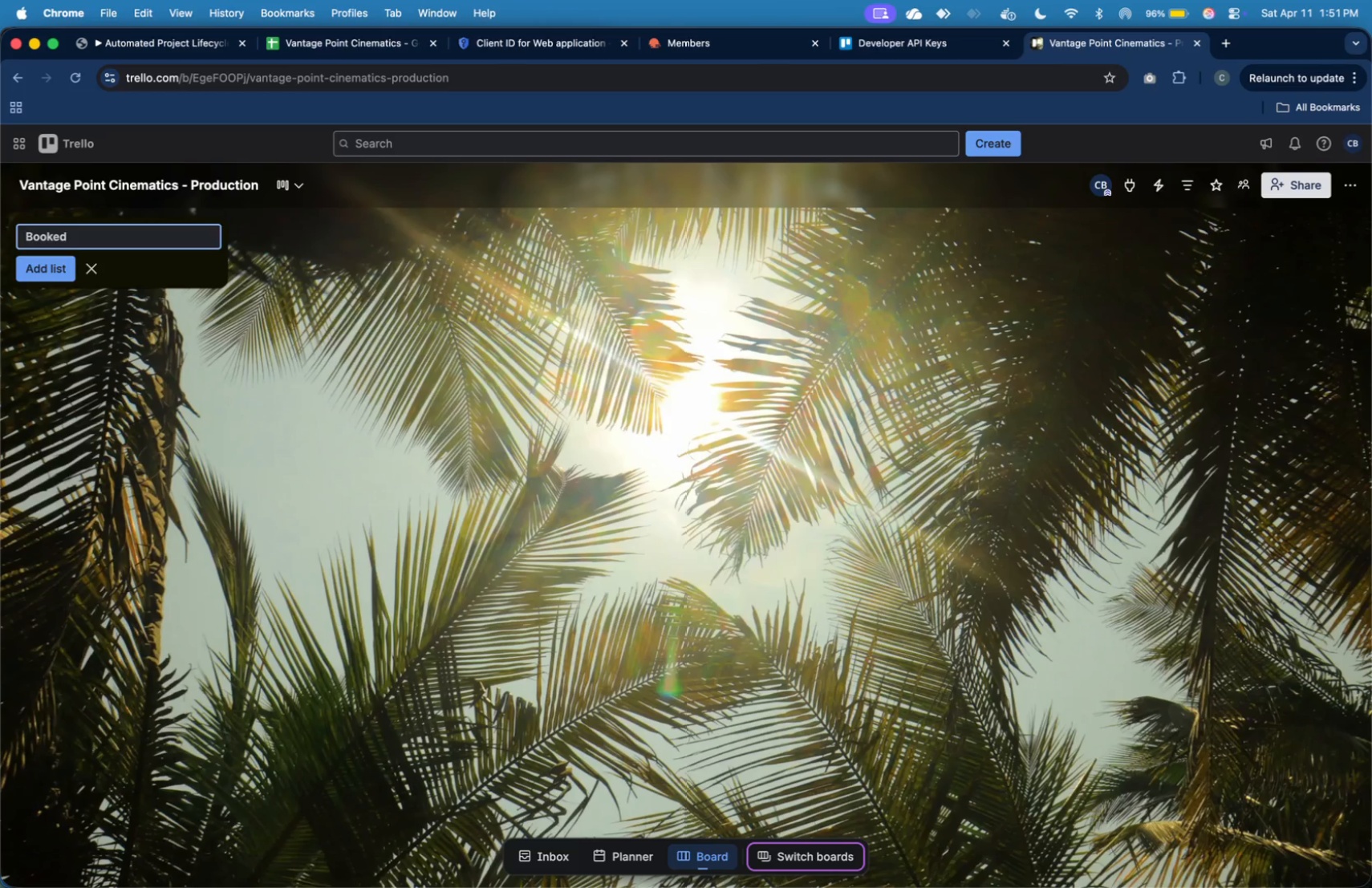 
key(Enter)
 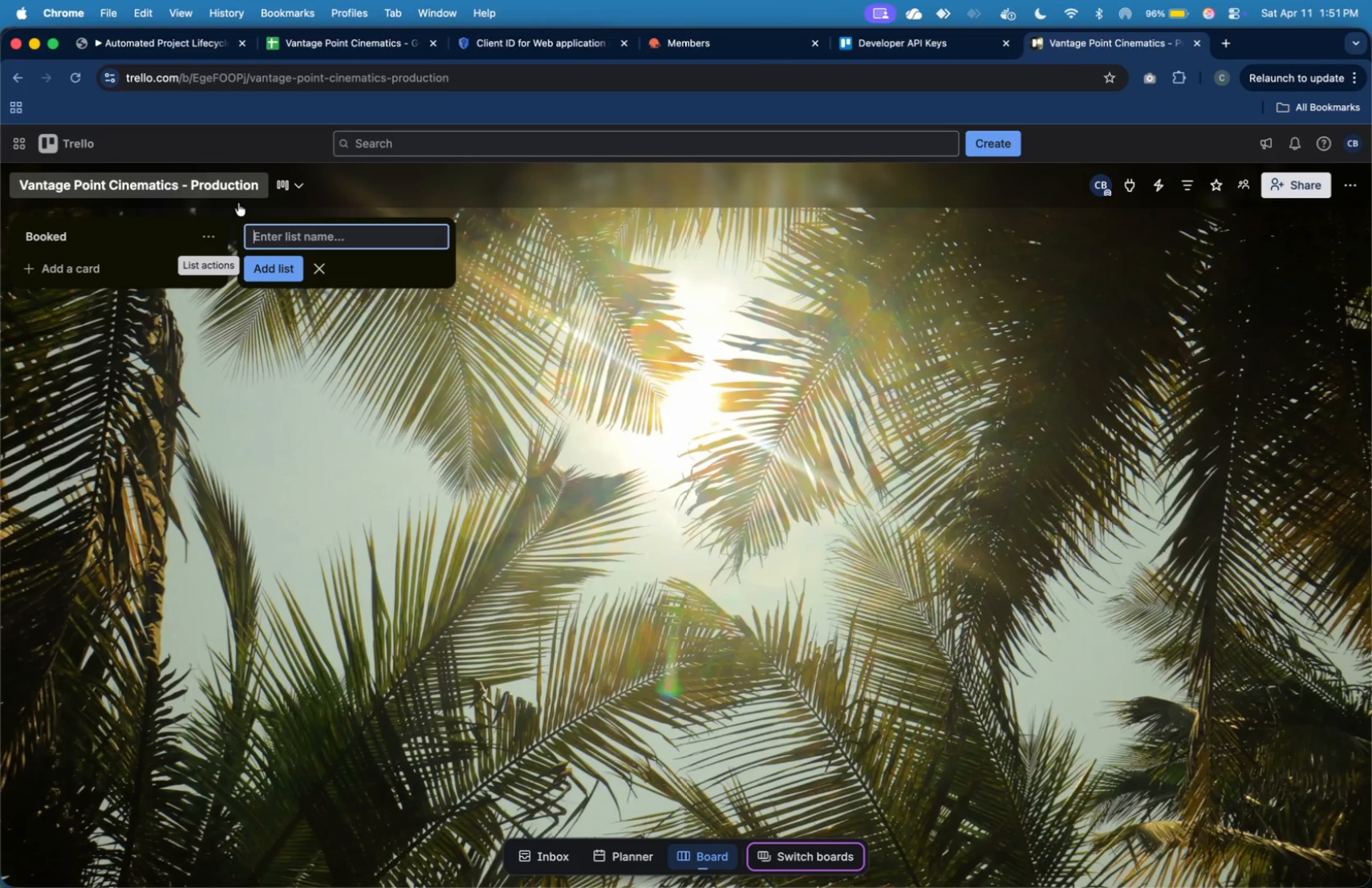 
left_click([321, 271])
 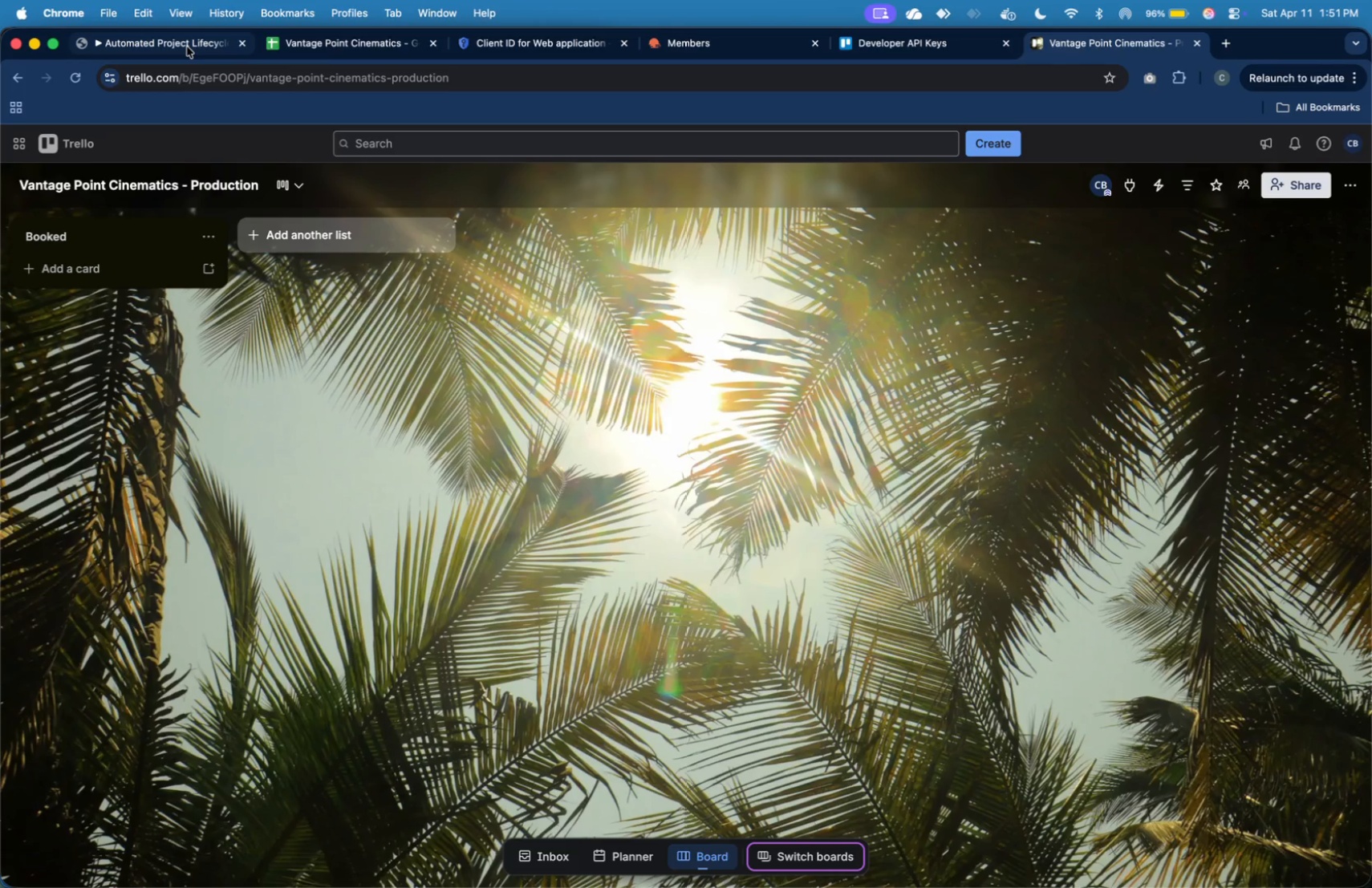 
left_click([187, 47])
 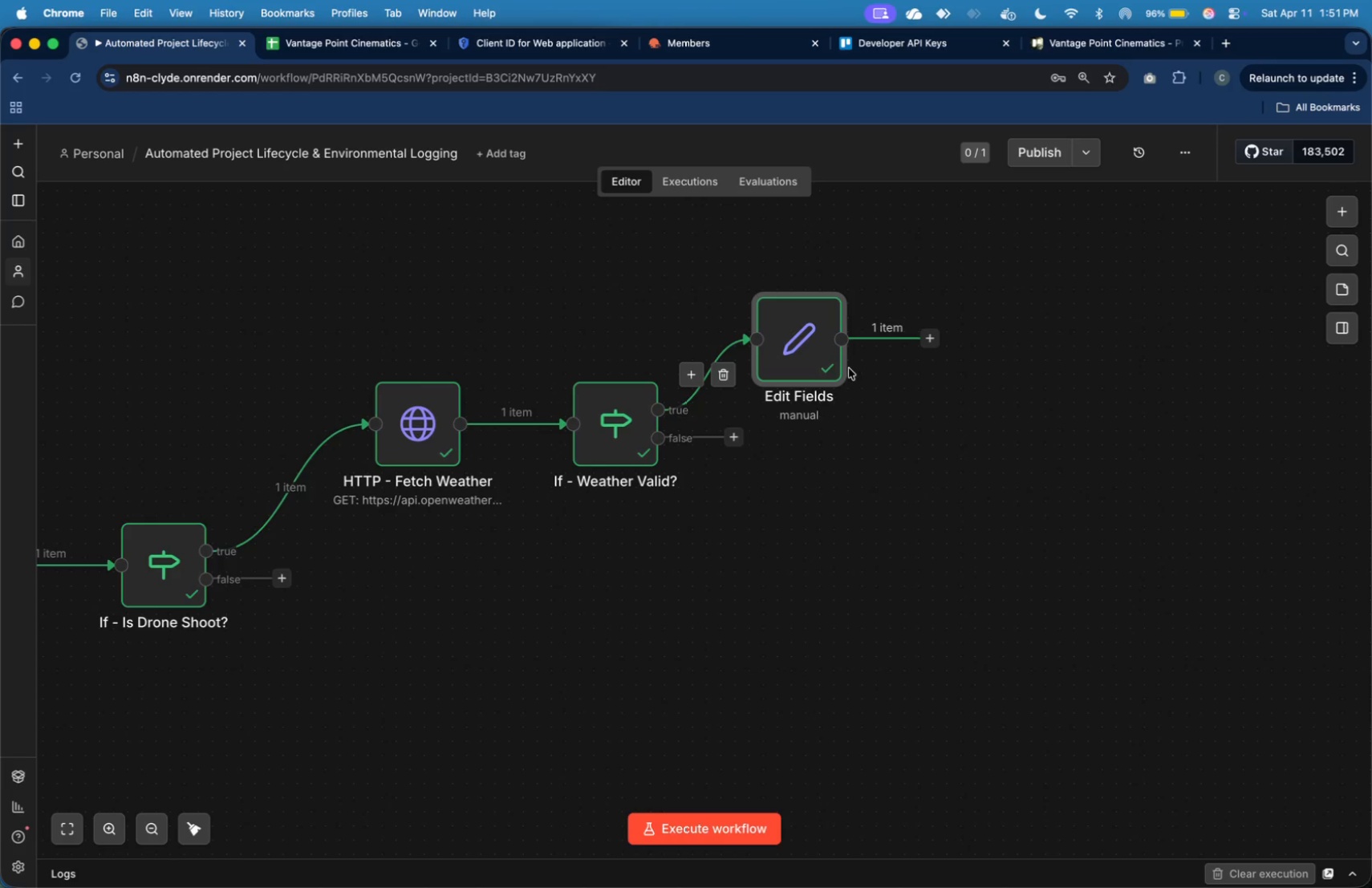 
left_click_drag(start_coordinate=[814, 336], to_coordinate=[853, 318])
 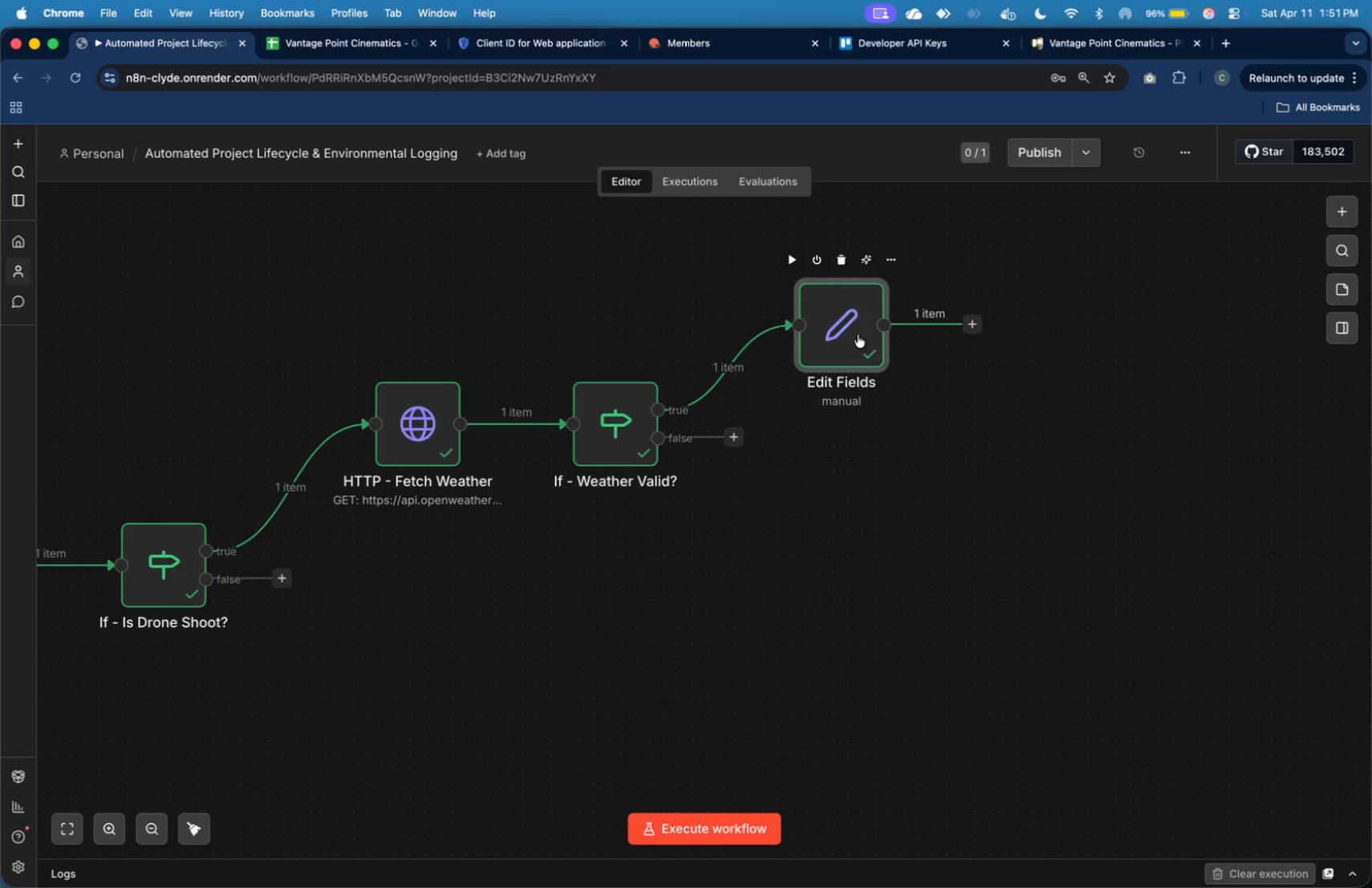 
double_click([858, 335])
 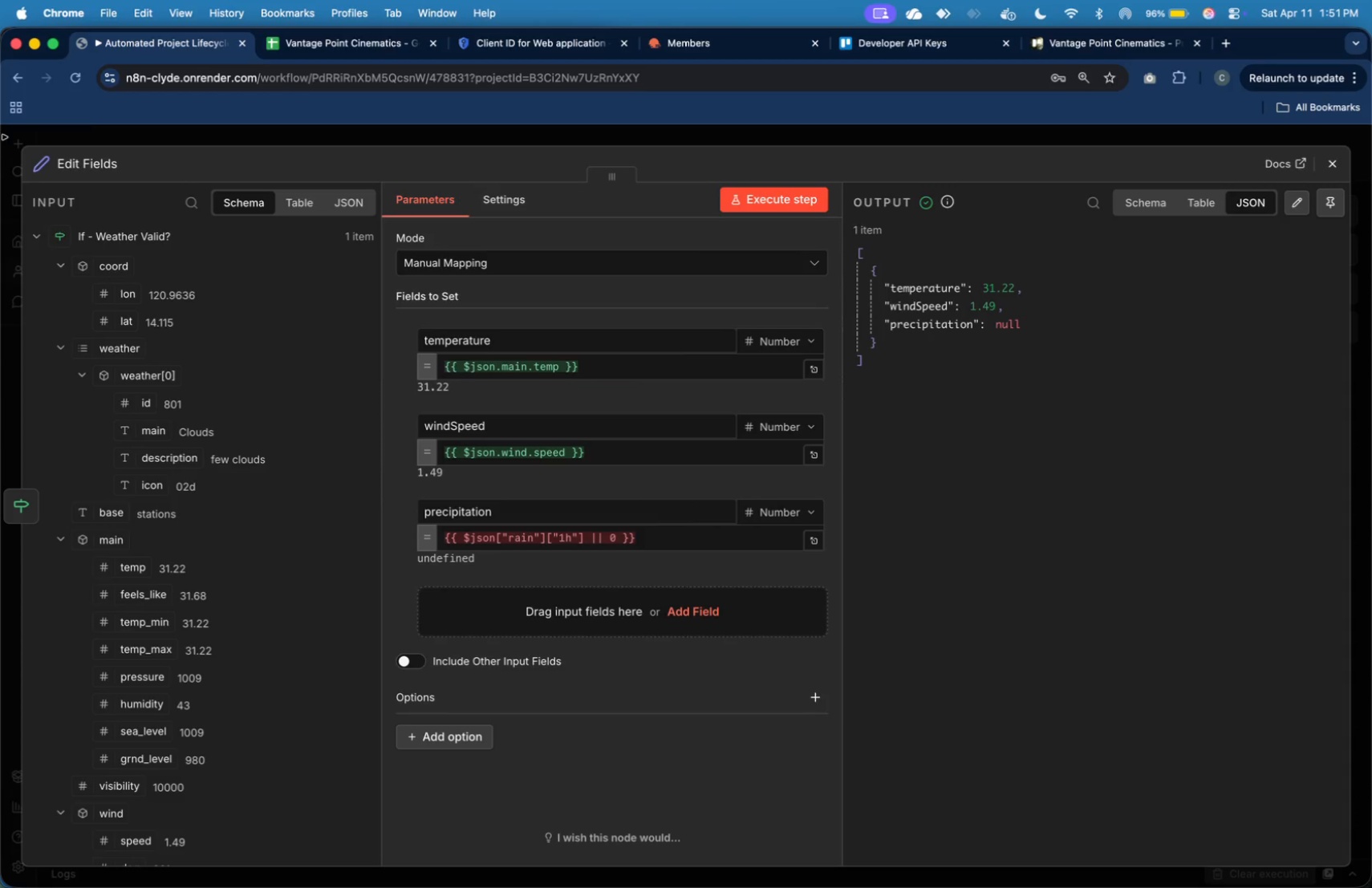 
left_click([99, 160])
 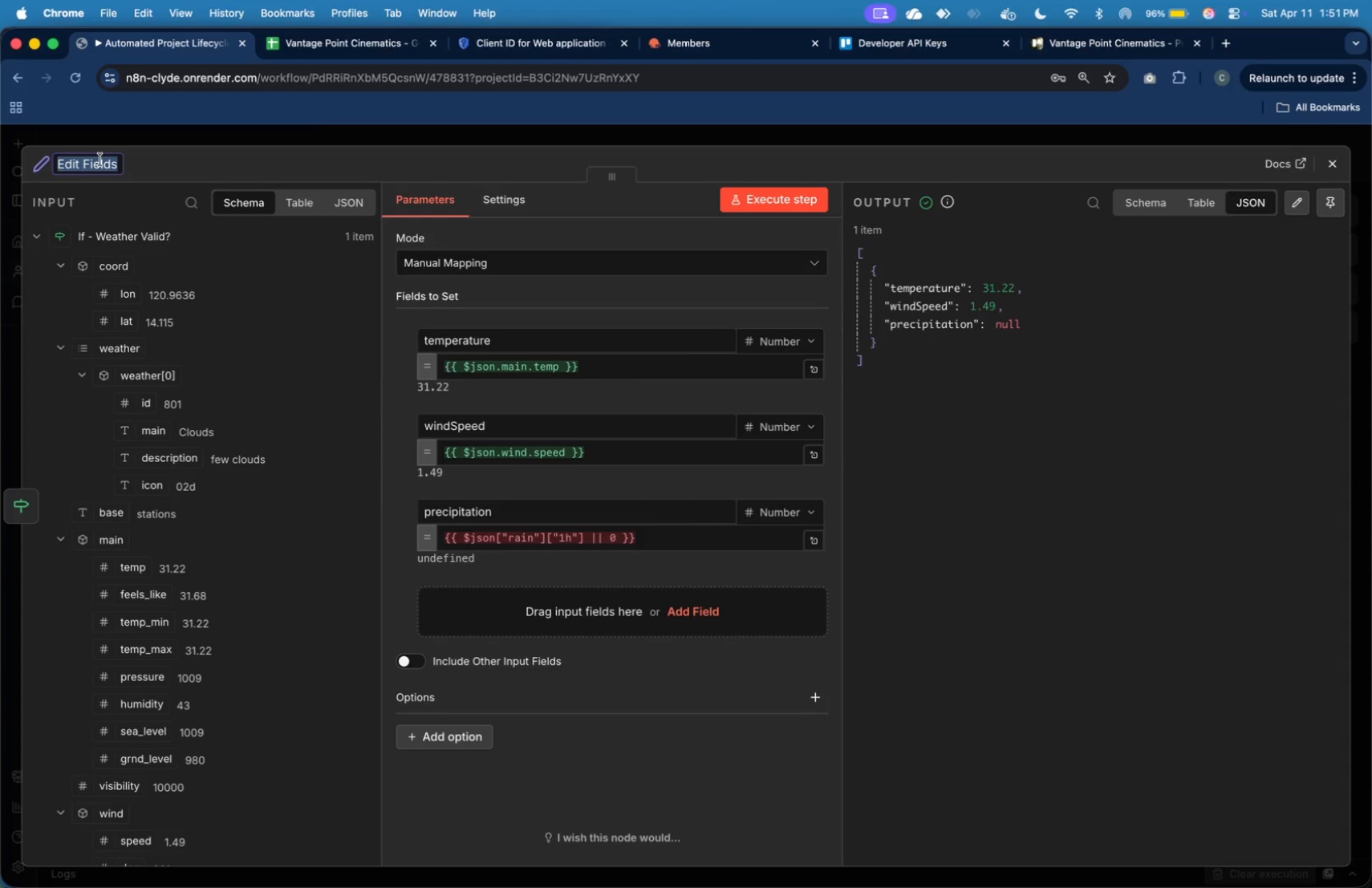 
type(Set - Format Weather Da)
key(Backspace)
key(Backspace)
type(Metadata)
 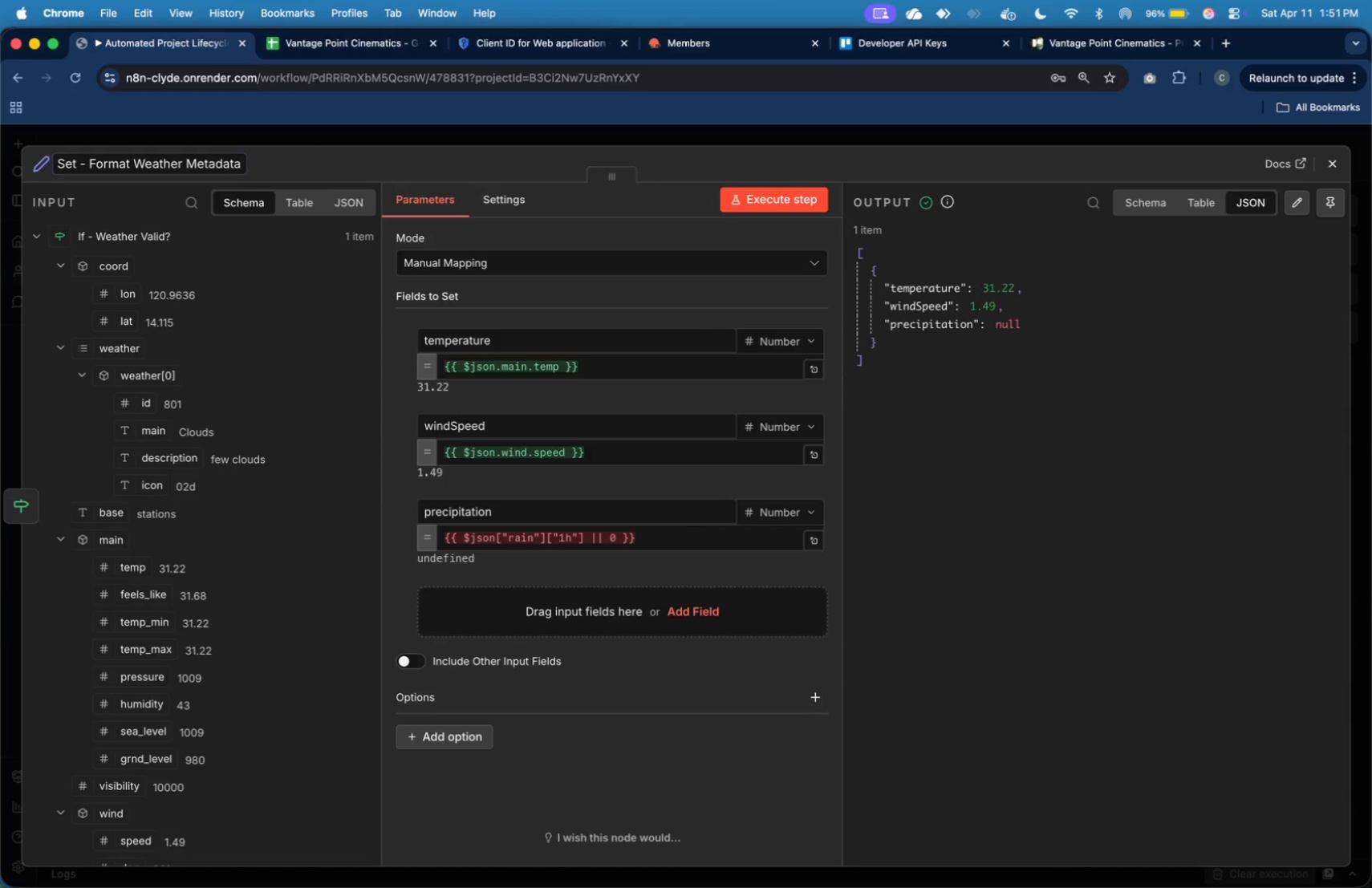 
 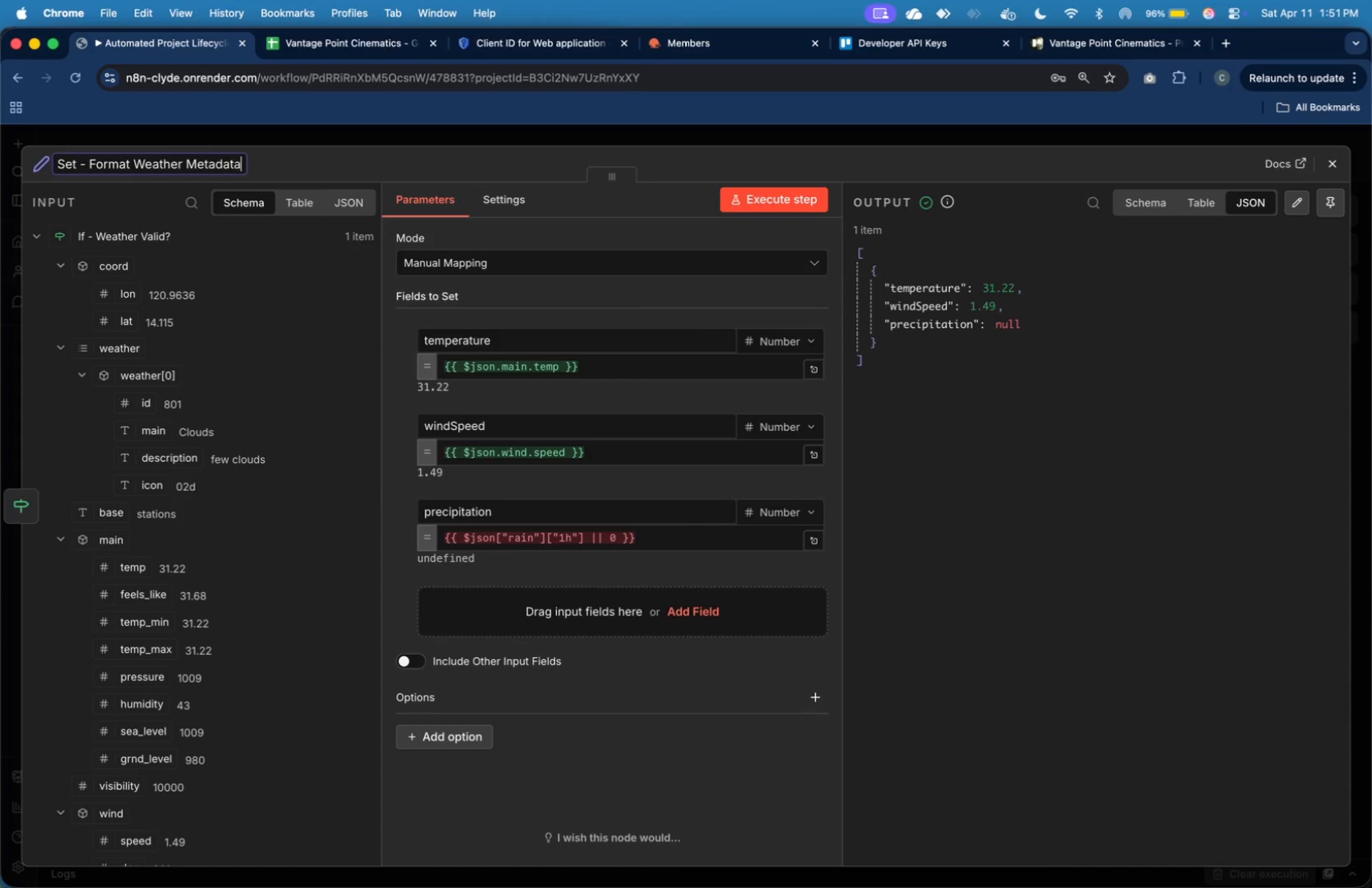 
key(Enter)
 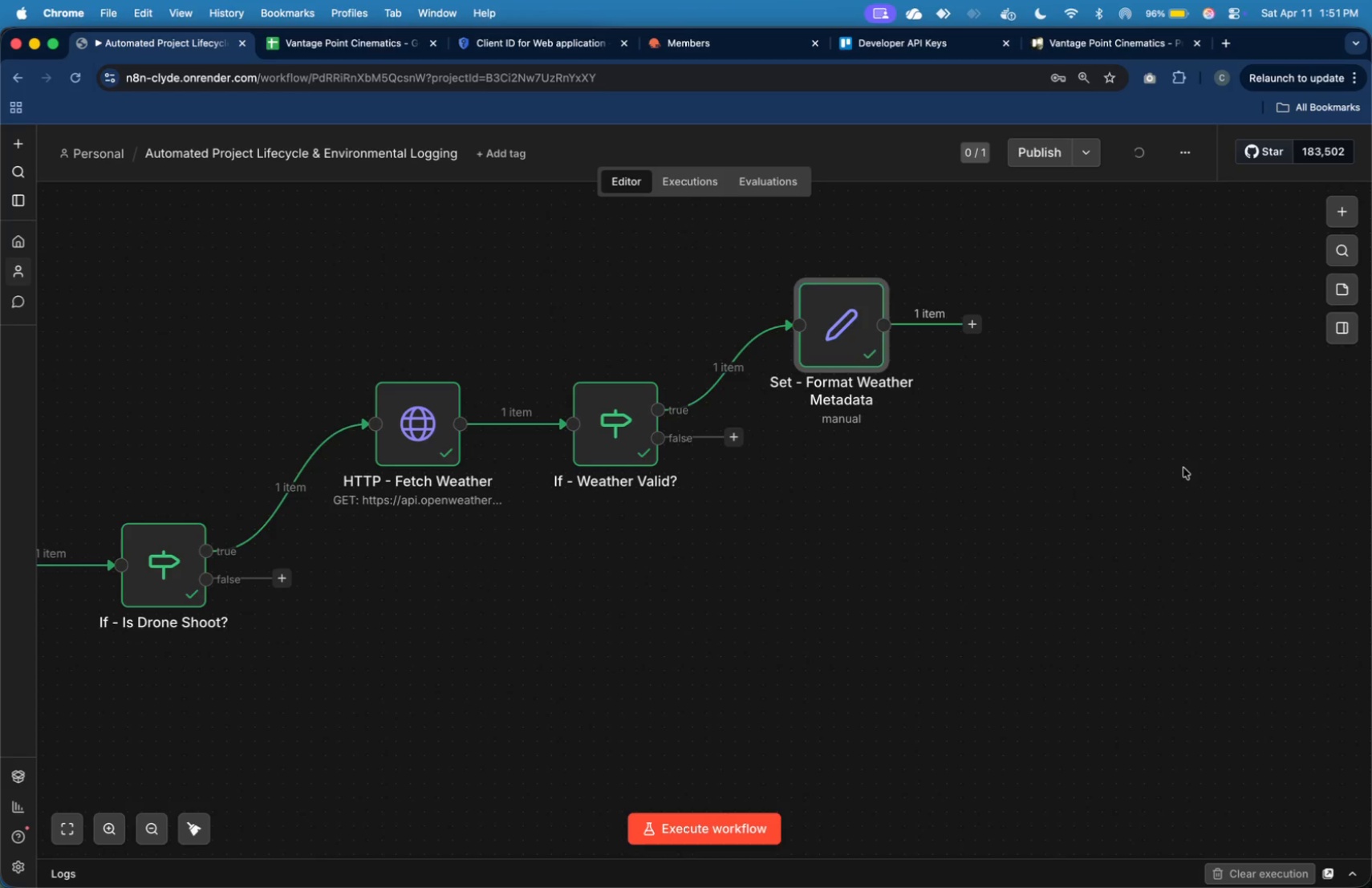 
left_click_drag(start_coordinate=[870, 351], to_coordinate=[869, 329])
 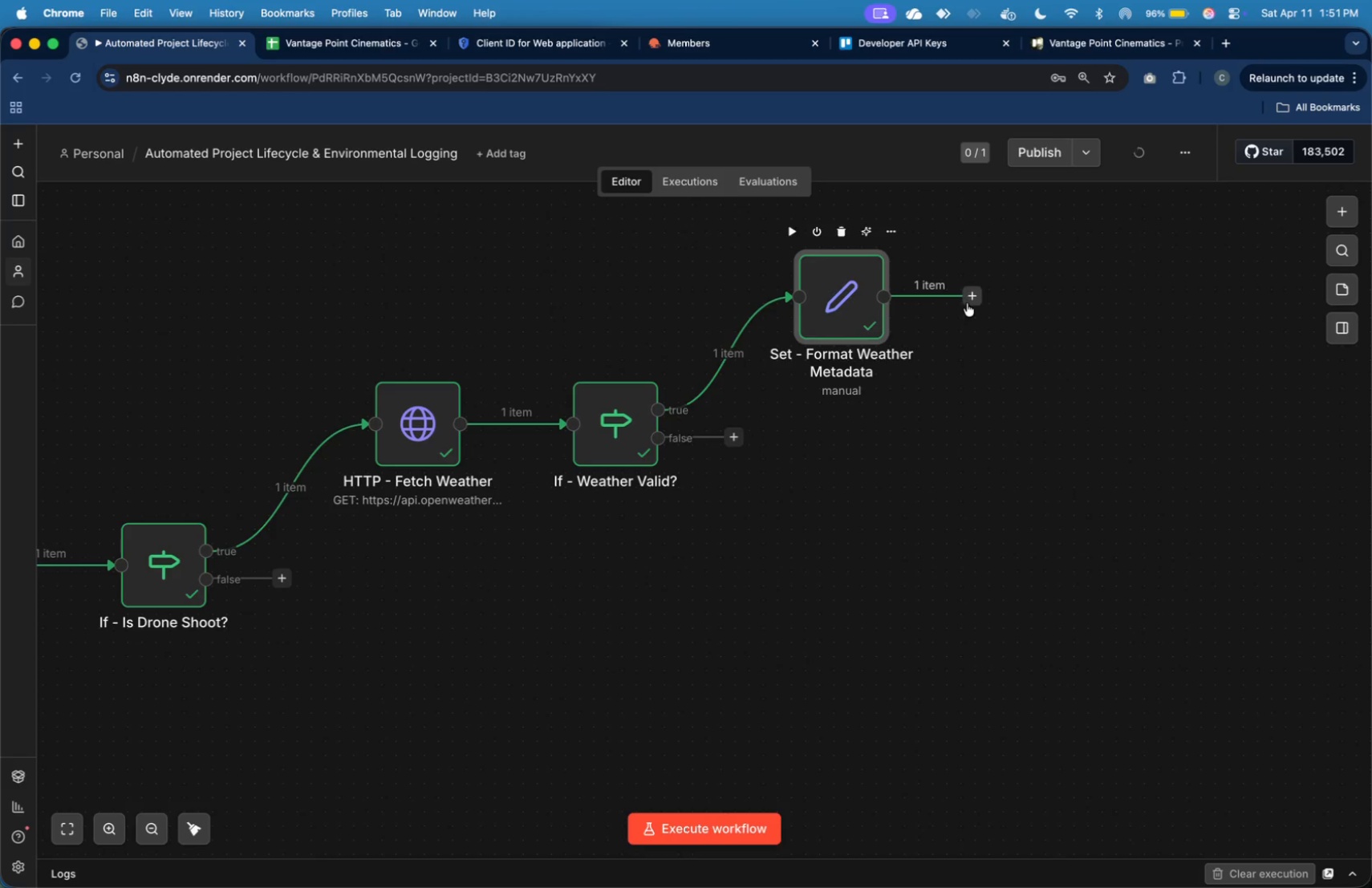 
left_click([970, 302])
 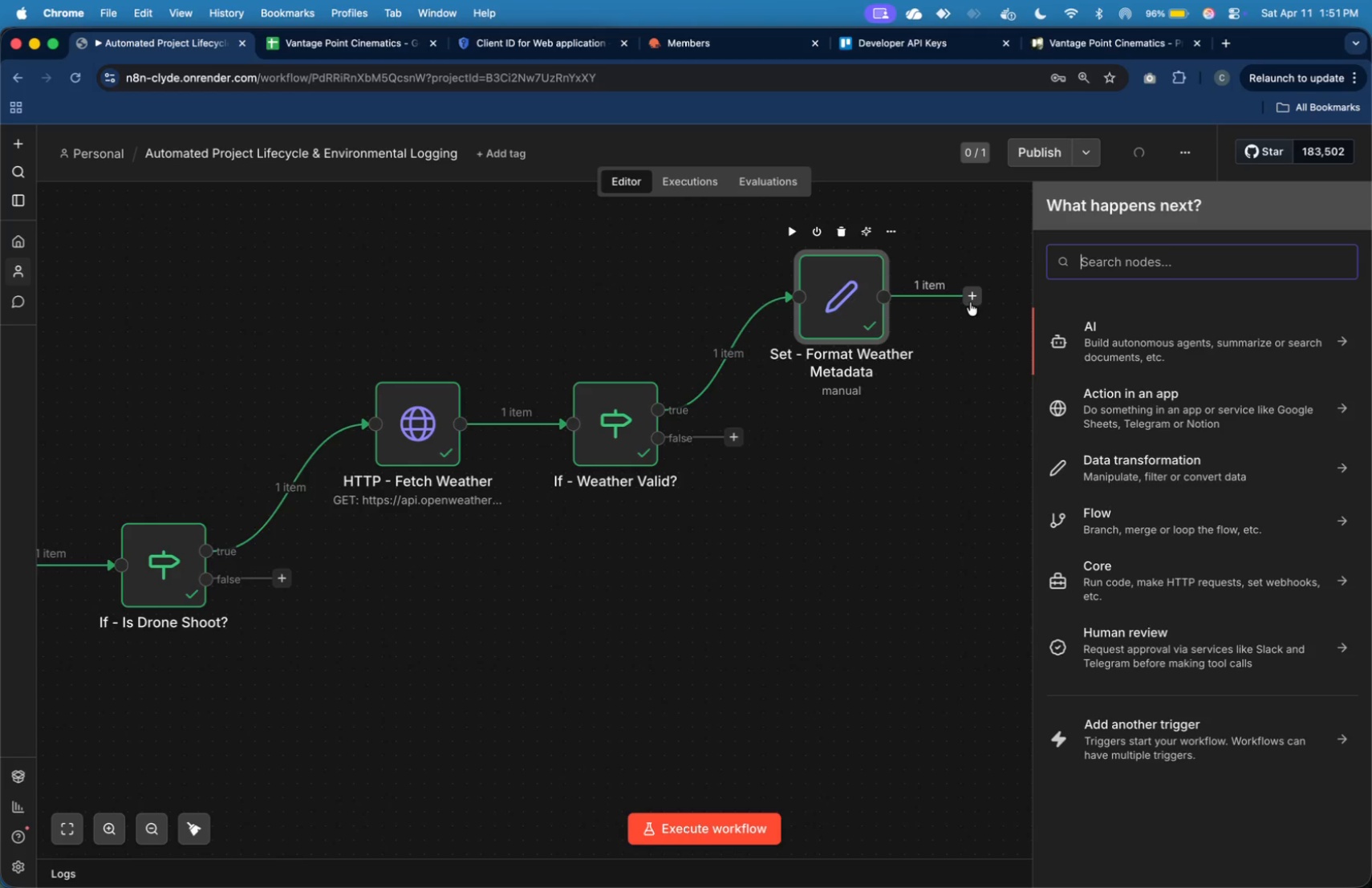 
key(H)
 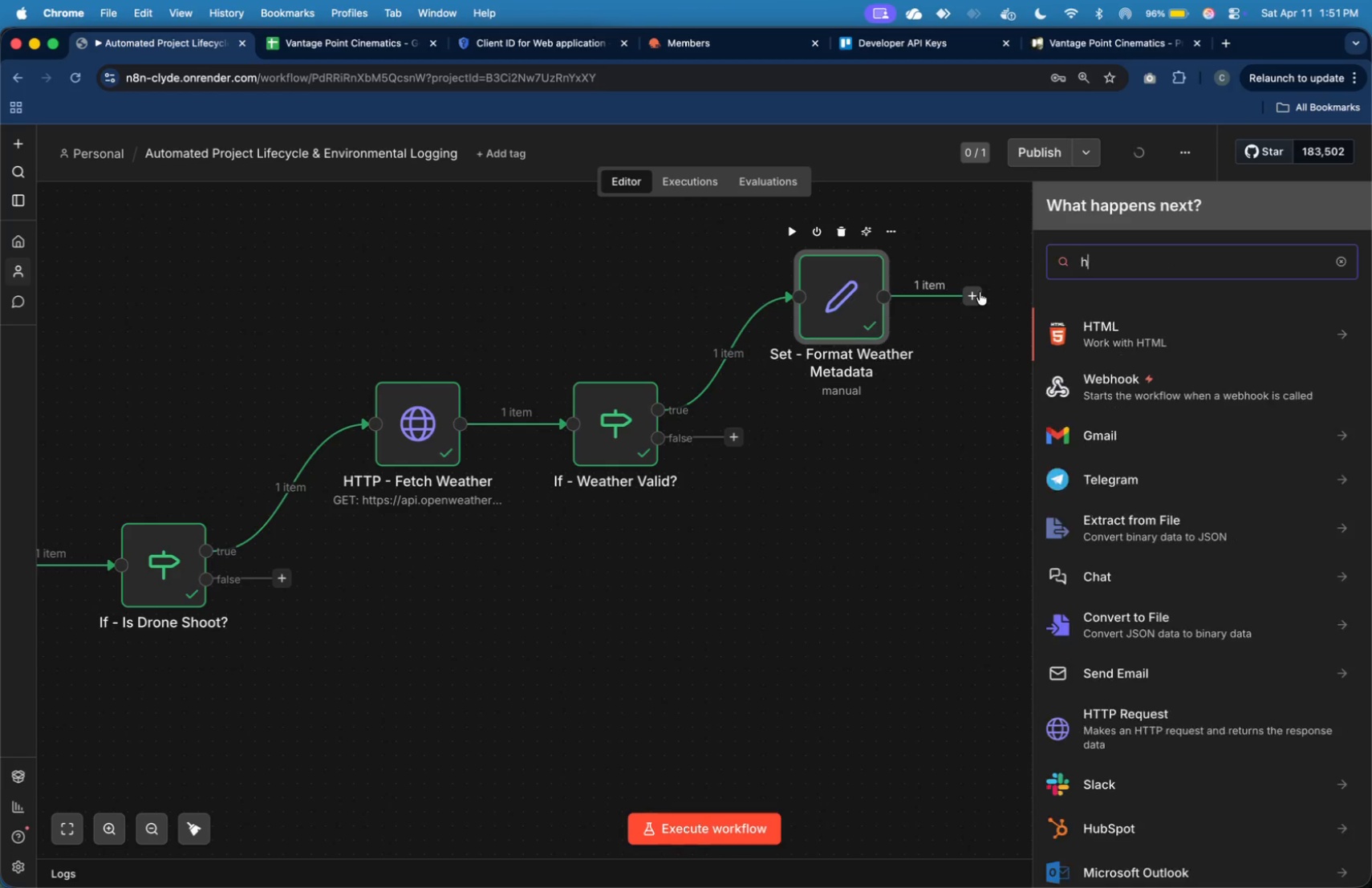 
type(tt)
 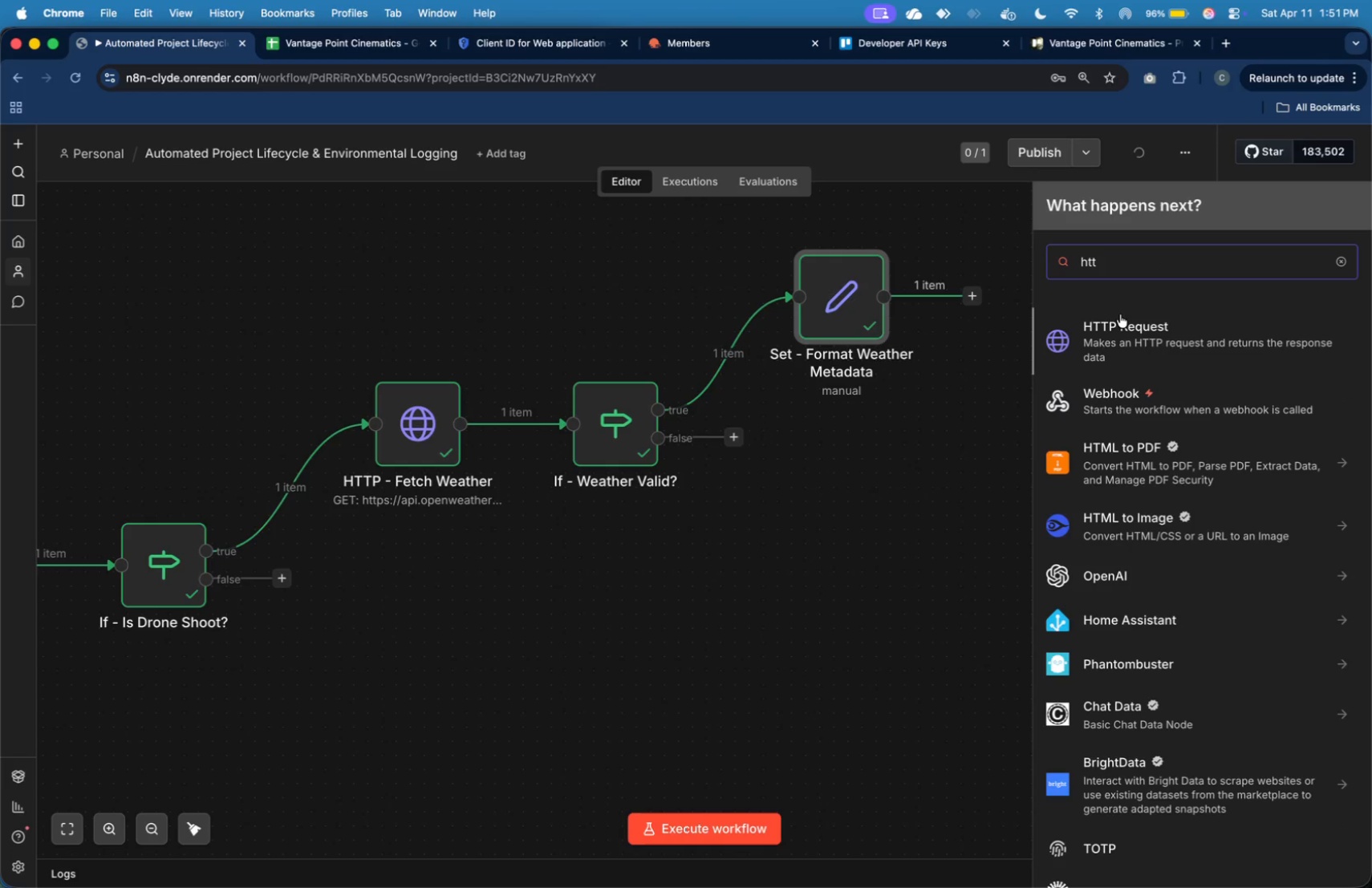 
left_click([1122, 319])
 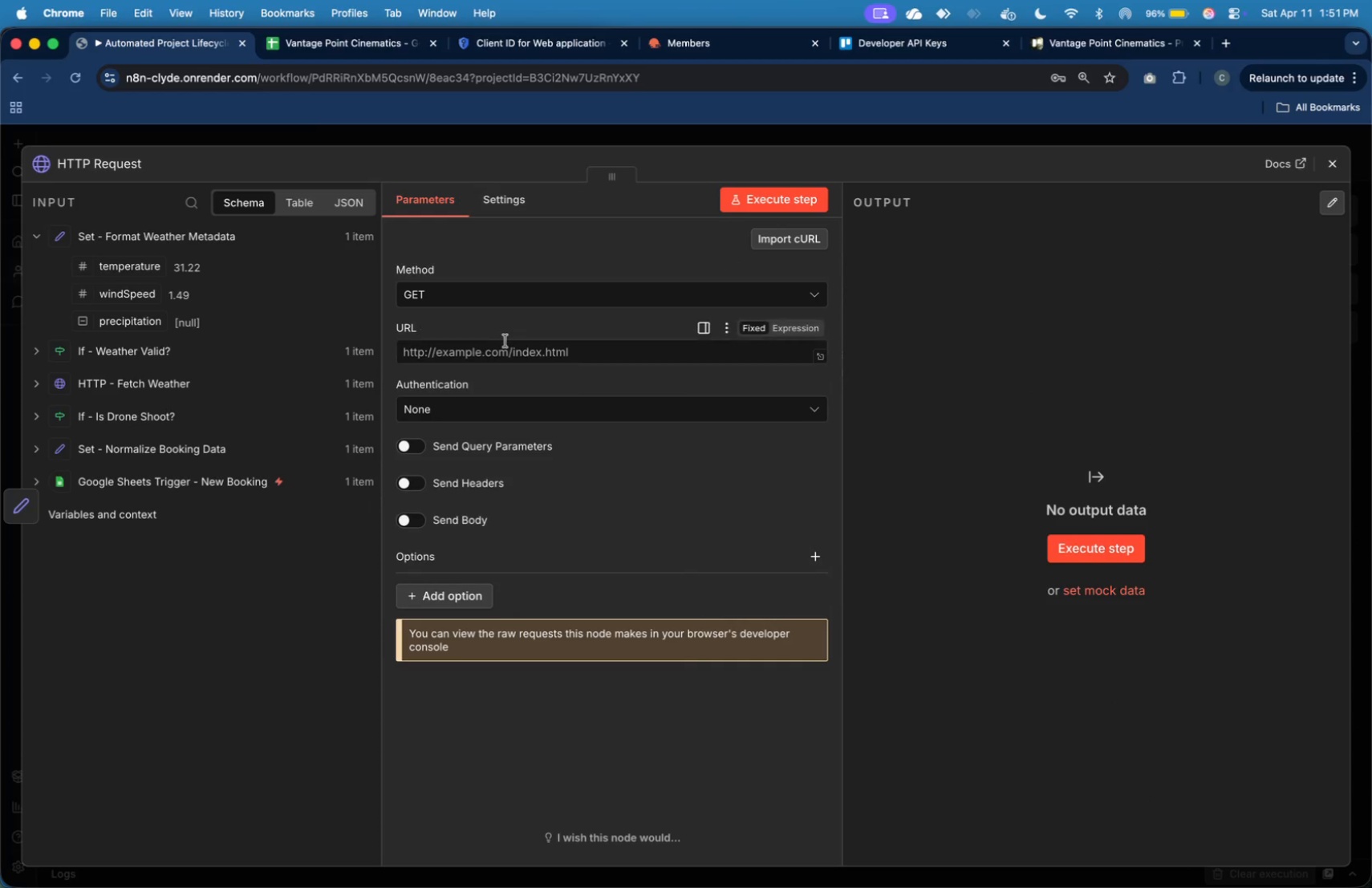 
left_click([509, 347])
 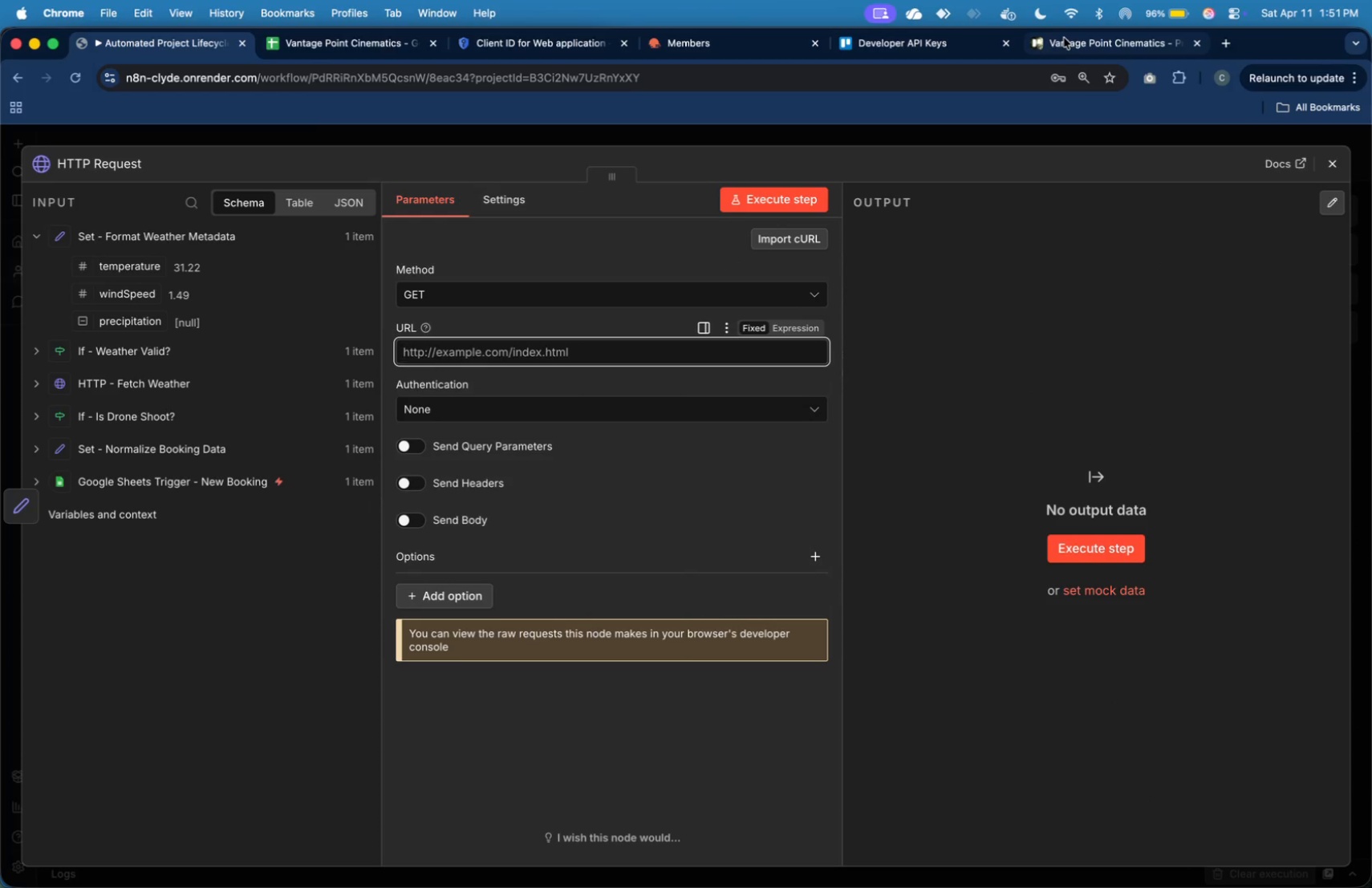 
left_click([984, 47])
 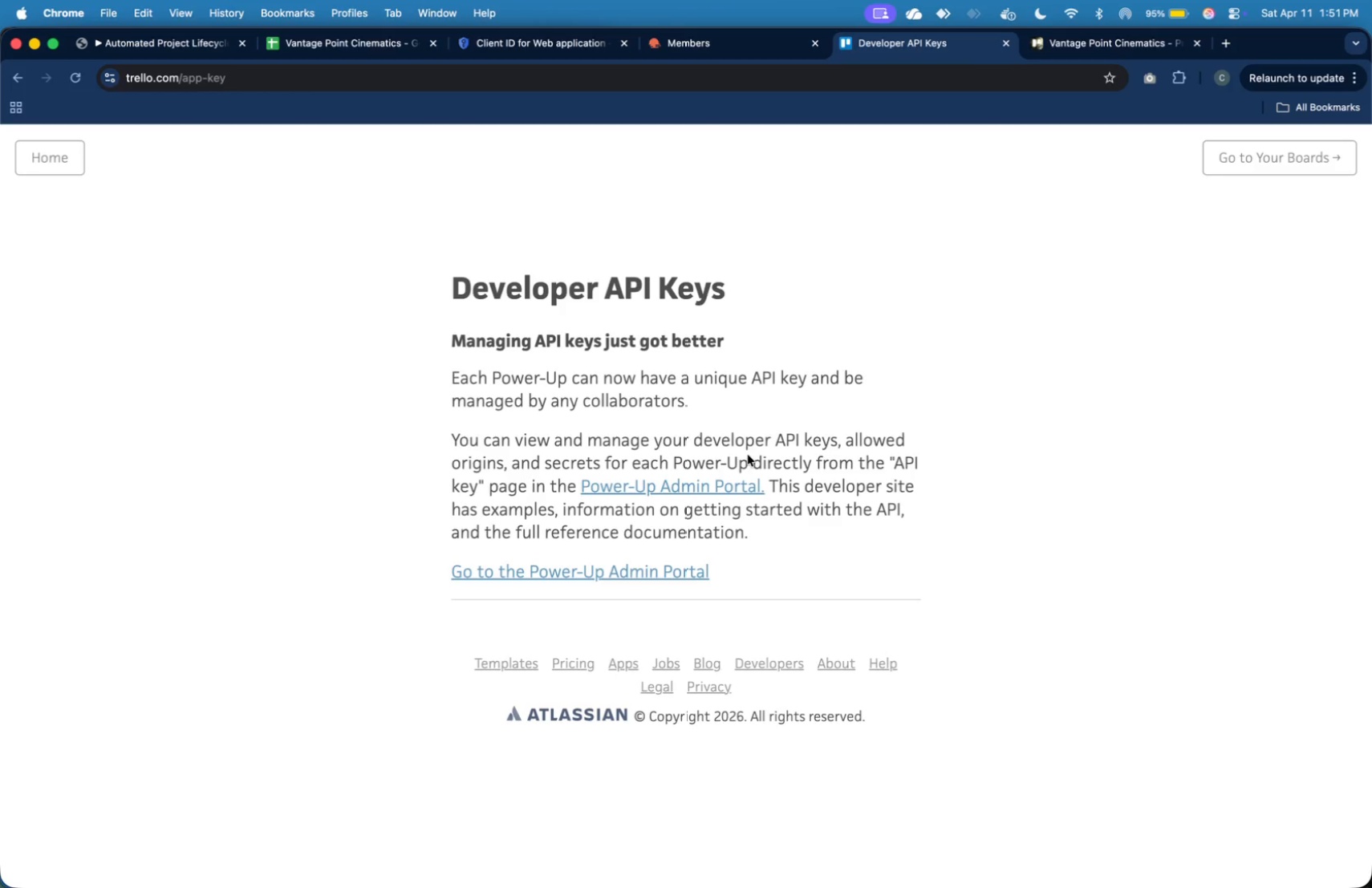 
left_click([733, 487])
 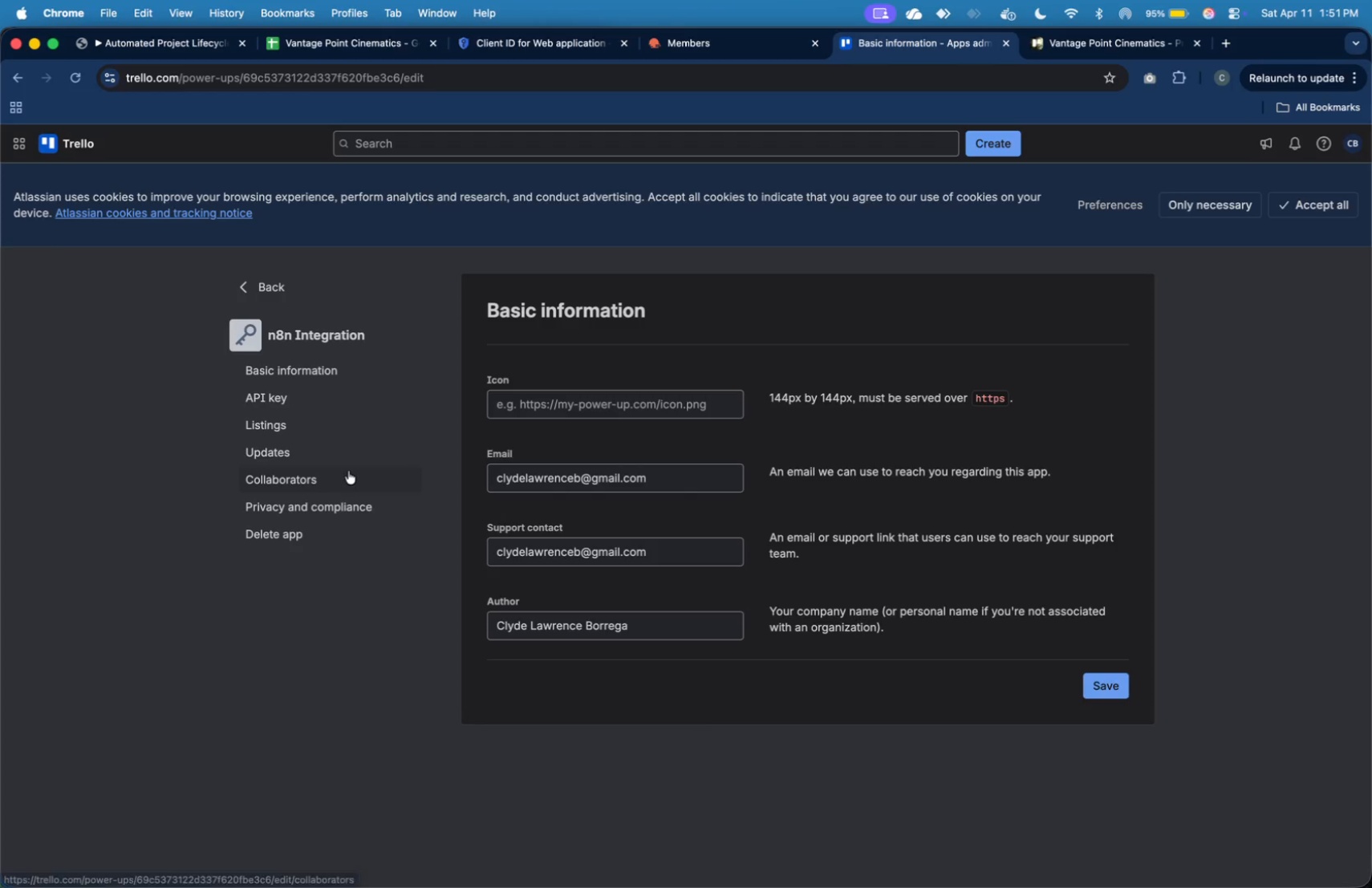 
wait(7.0)
 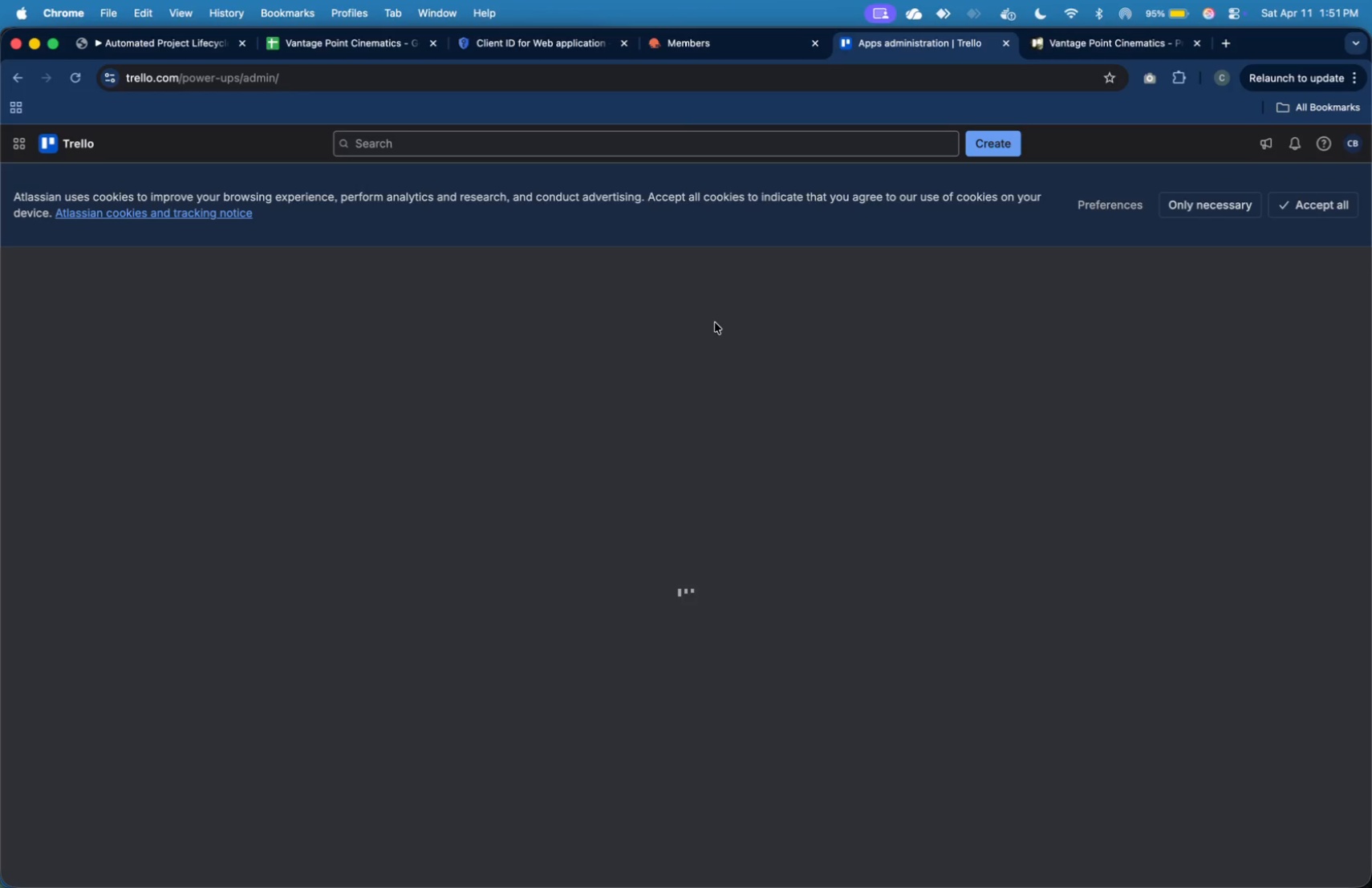 
left_click([311, 408])
 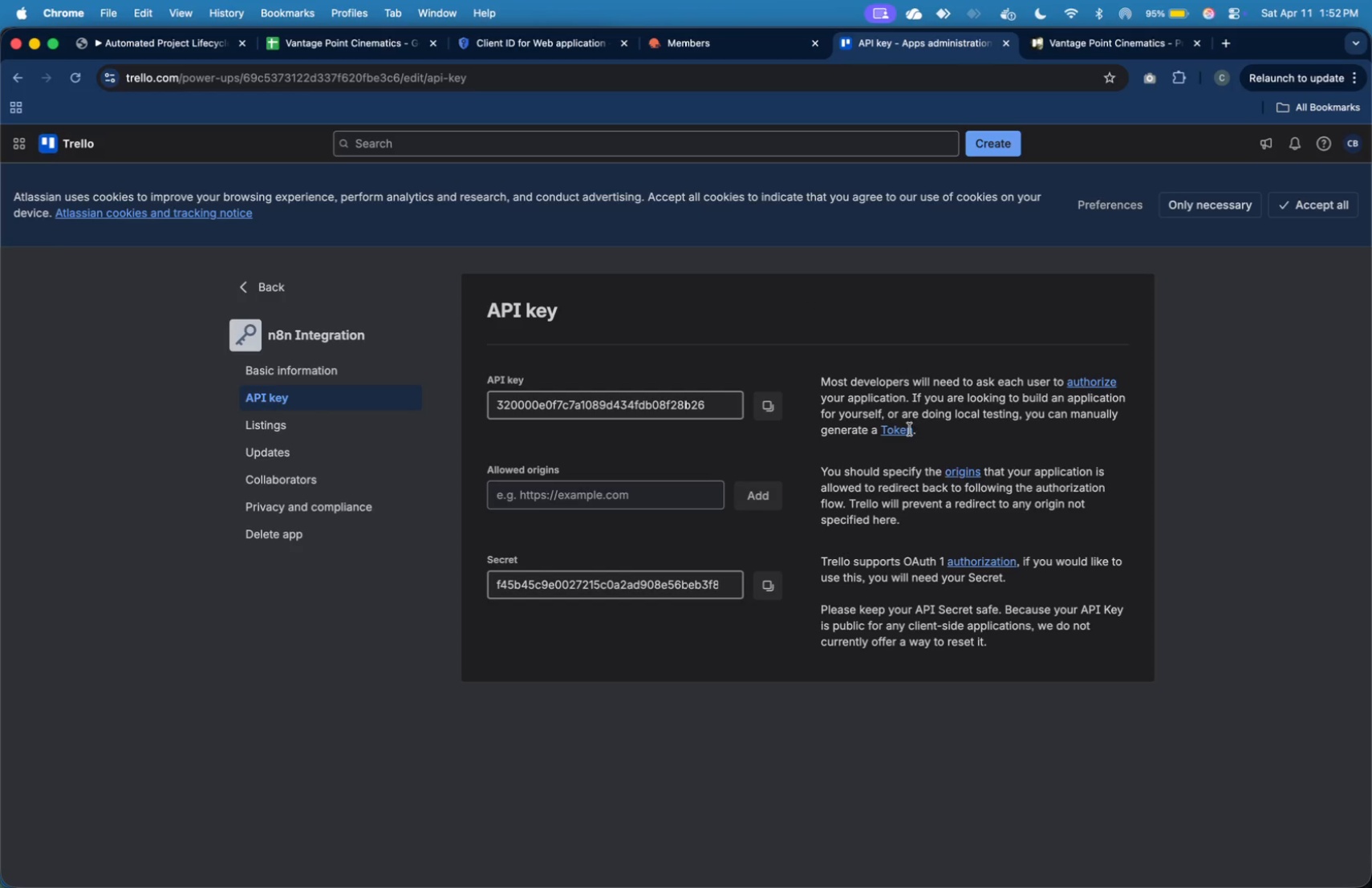 
left_click([907, 429])
 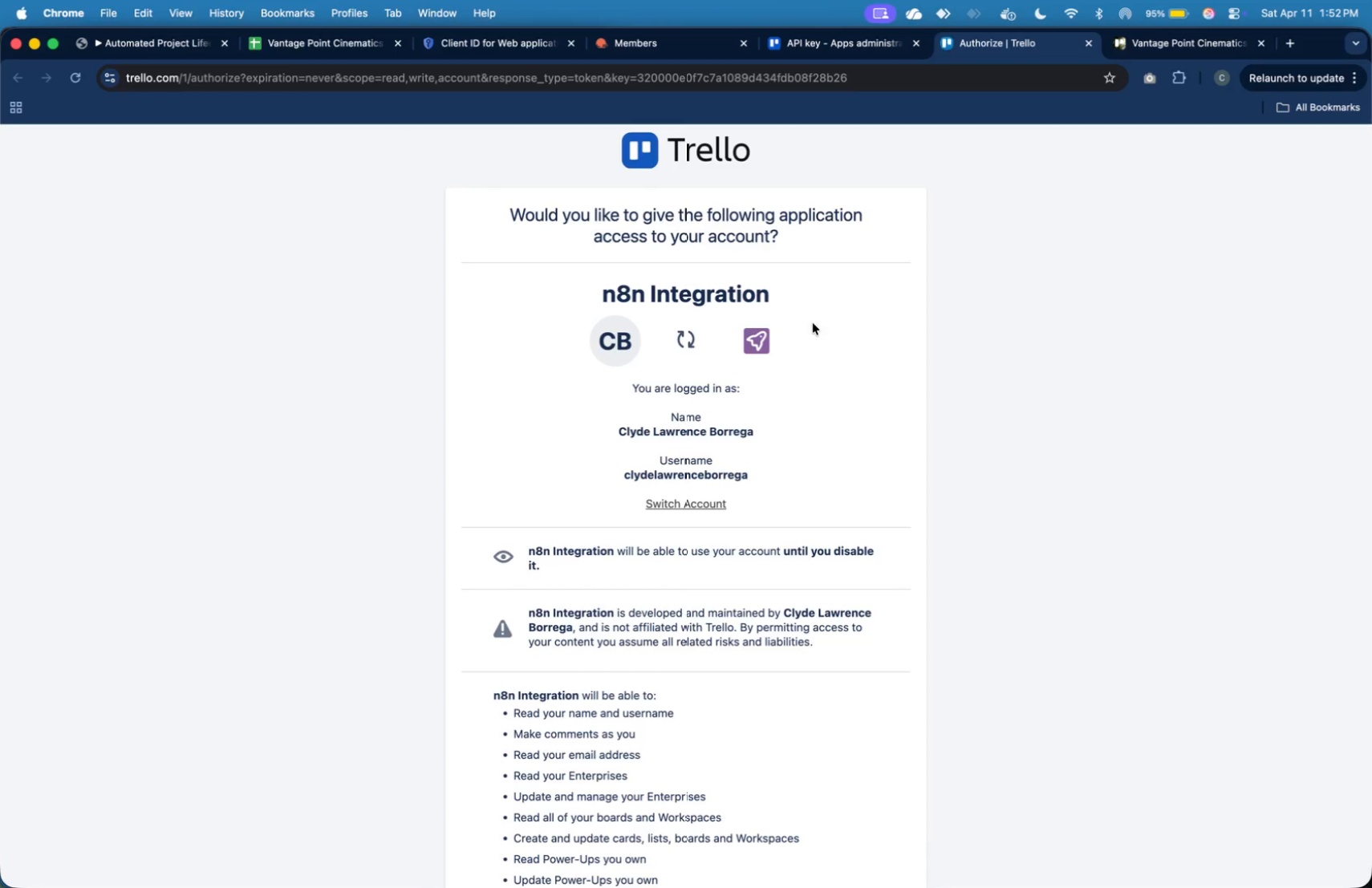 
scroll: coordinate [811, 416], scroll_direction: down, amount: 27.0
 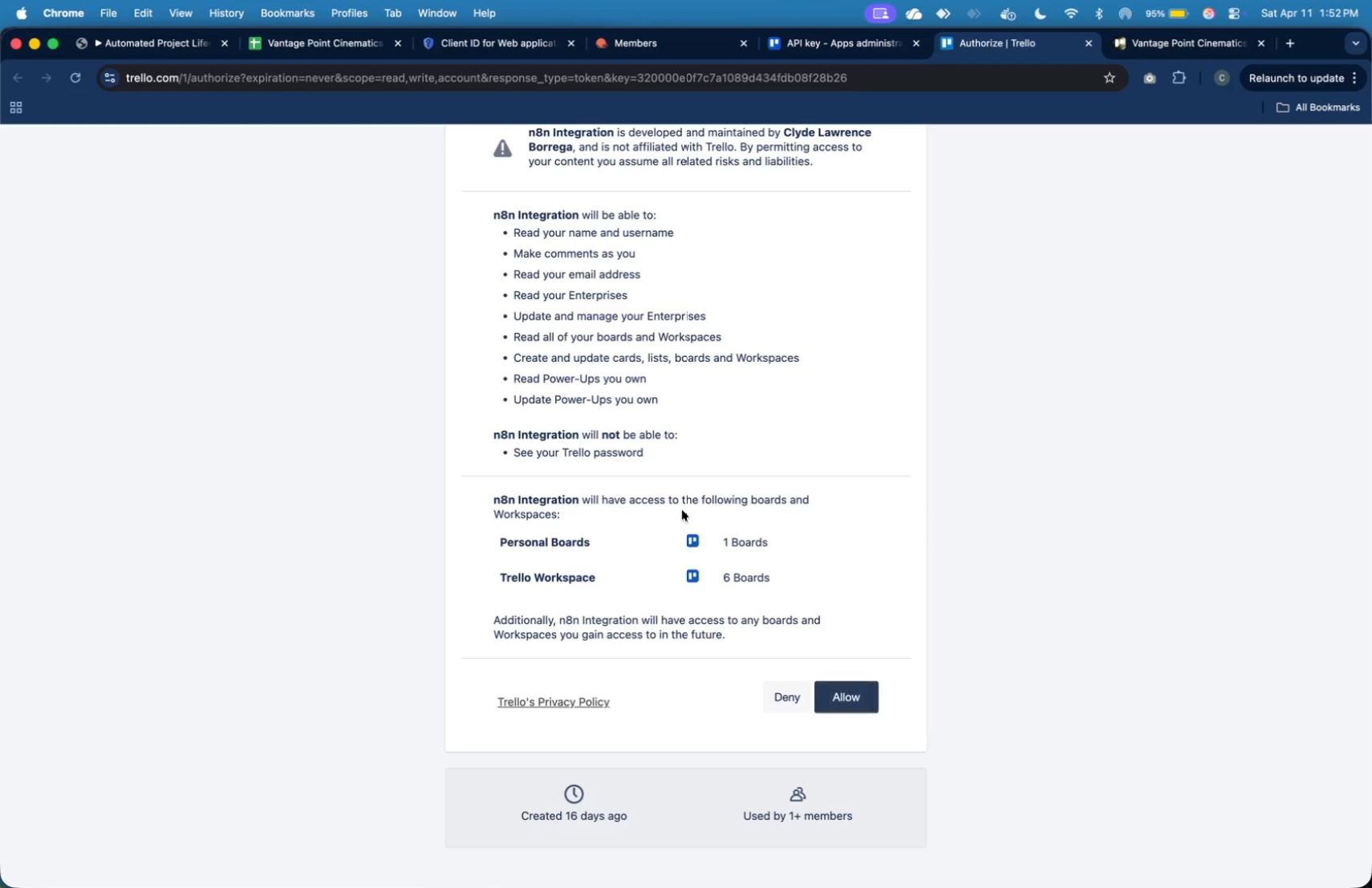 
left_click([841, 693])
 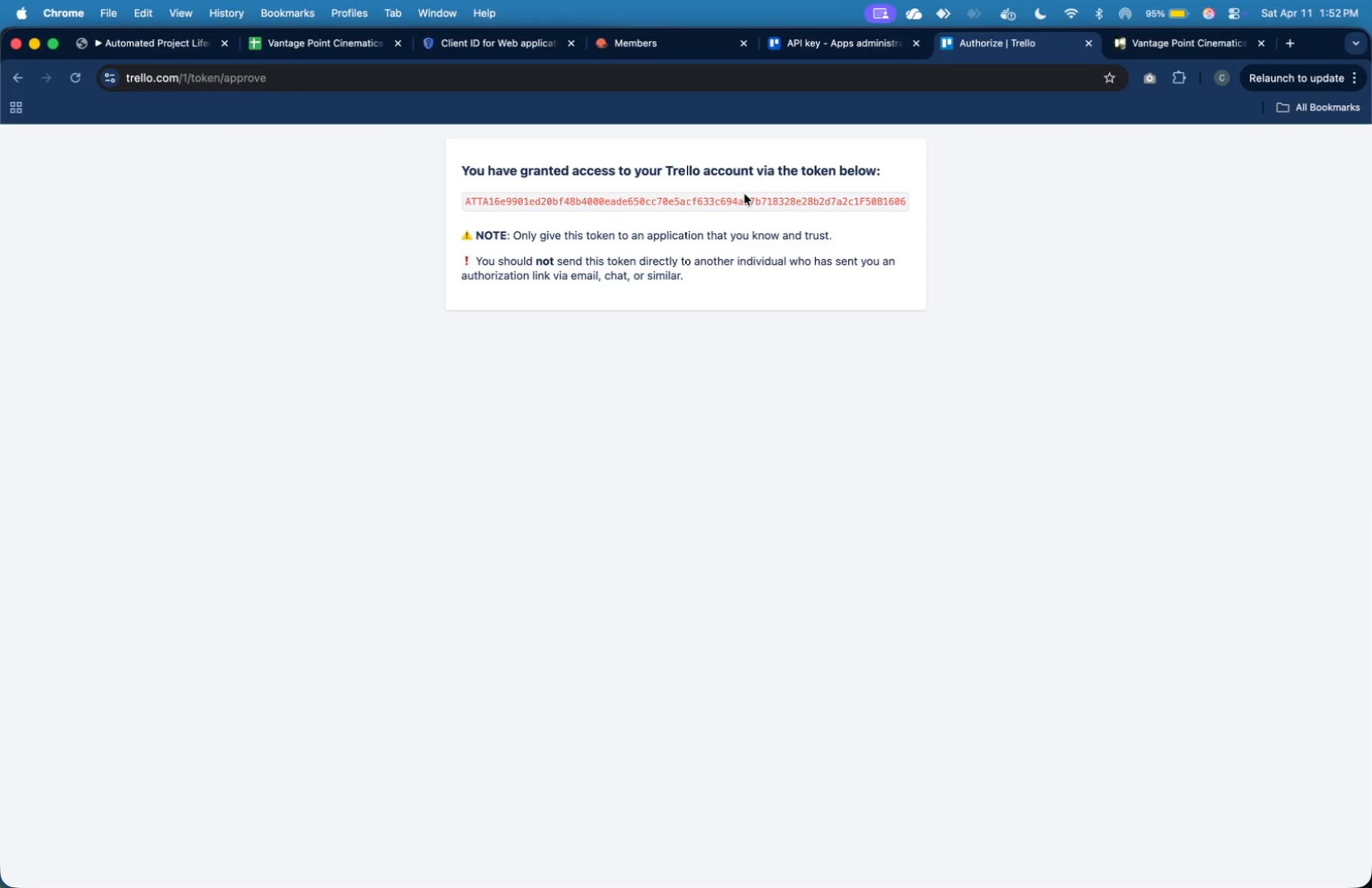 
double_click([746, 197])
 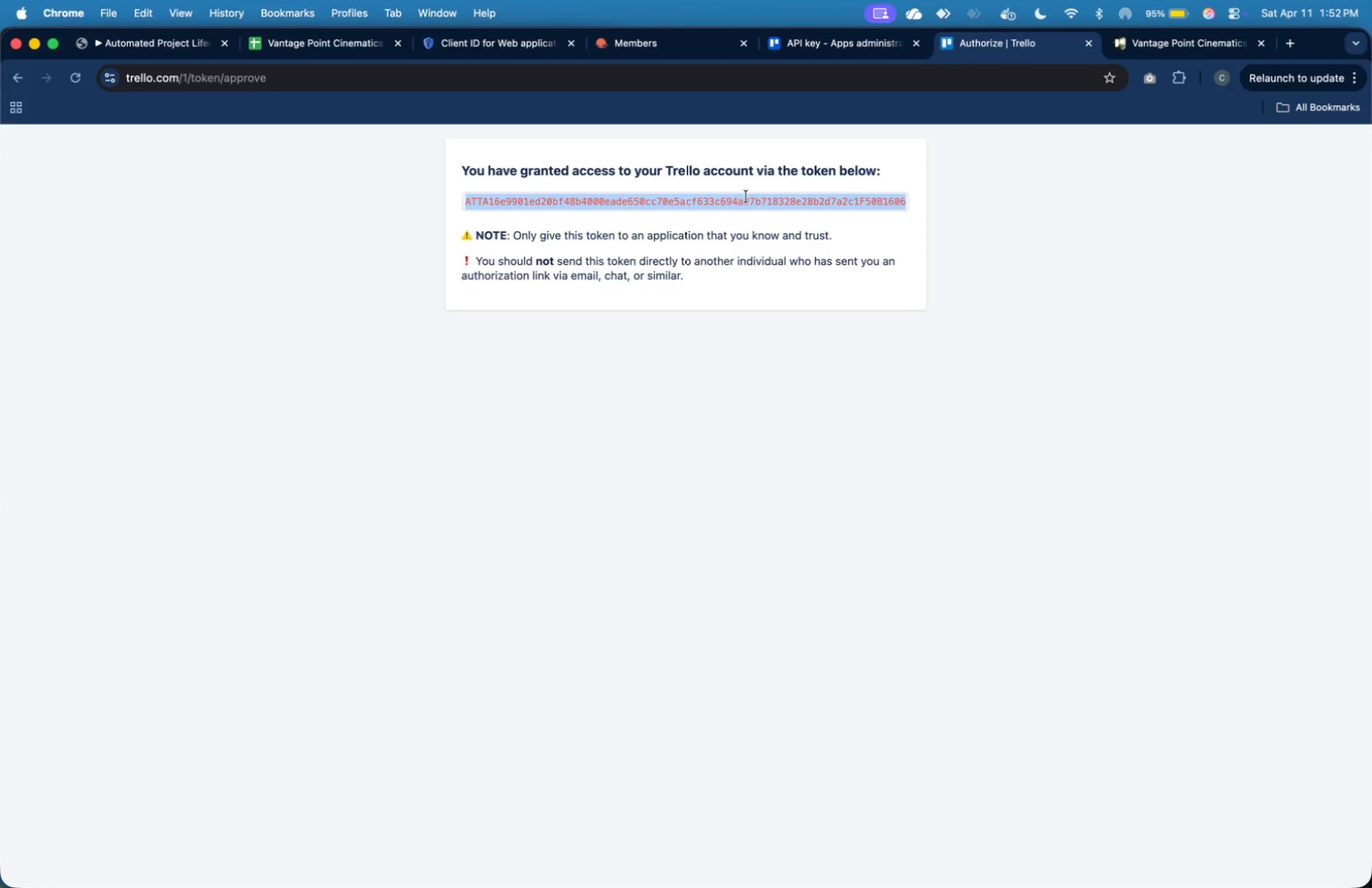 
key(Meta+C)
 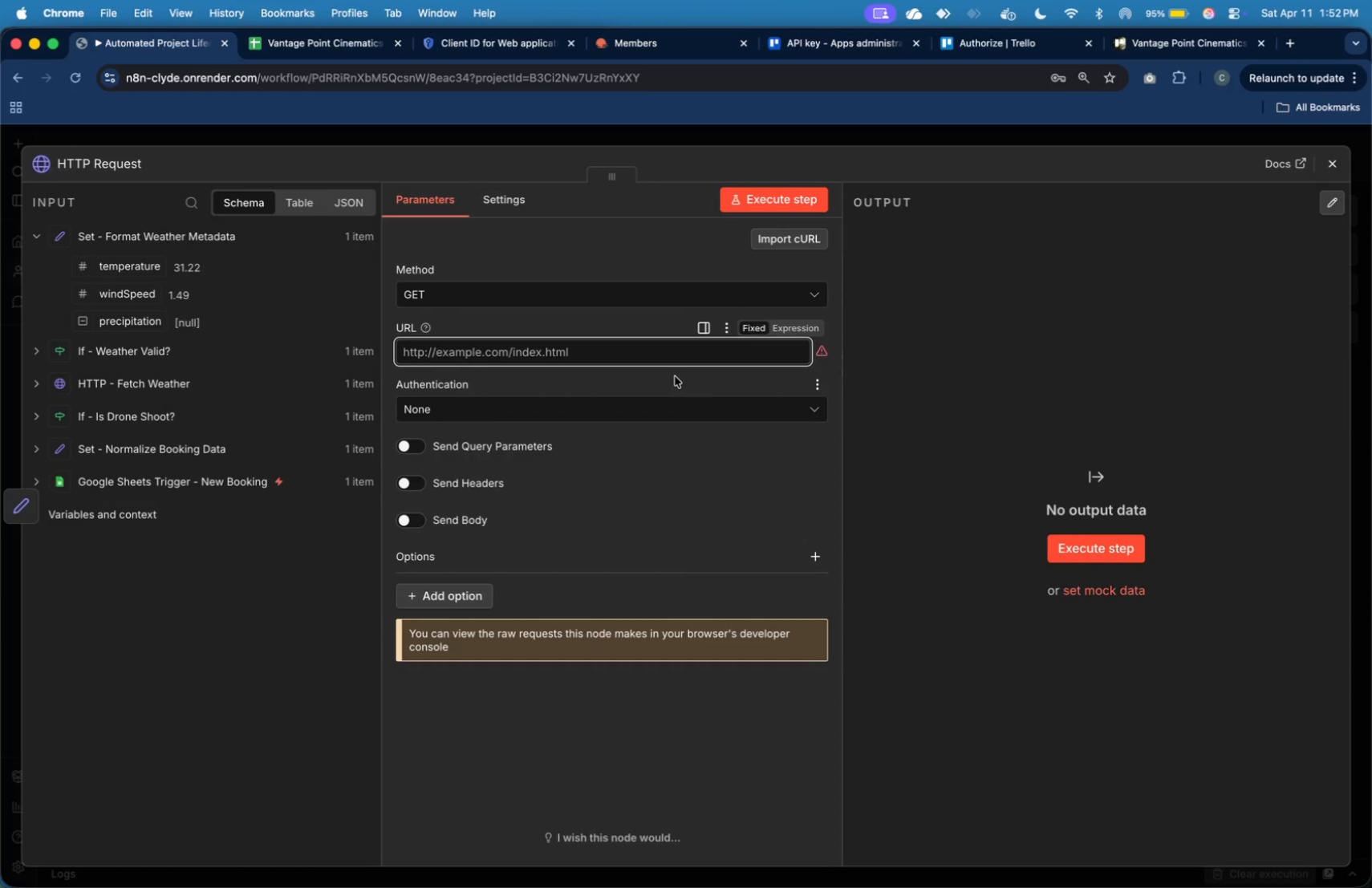 
wait(24.86)
 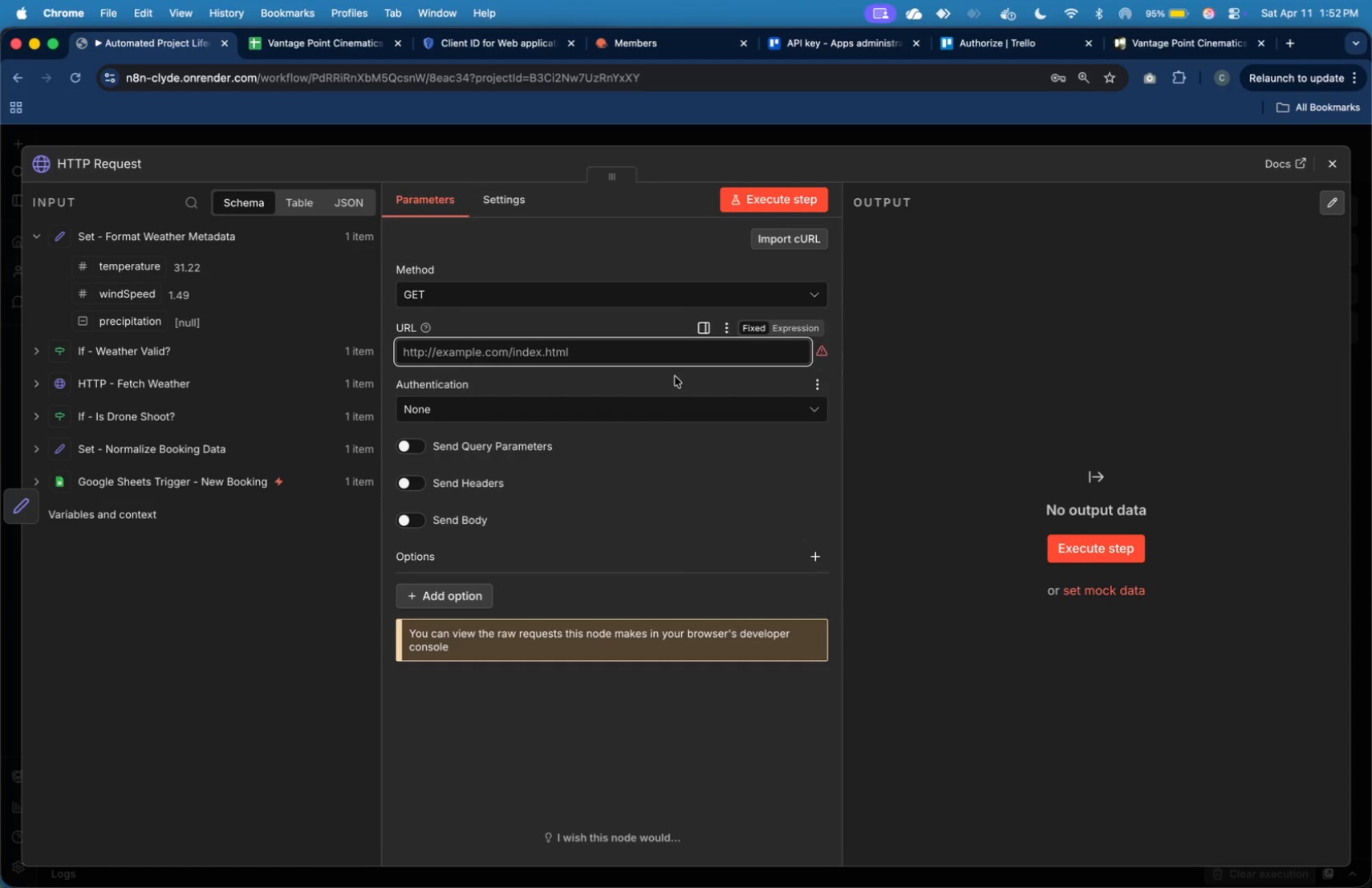 
type(htt[)
key(Backspace)
type(ps:// )
key(Backspace)
 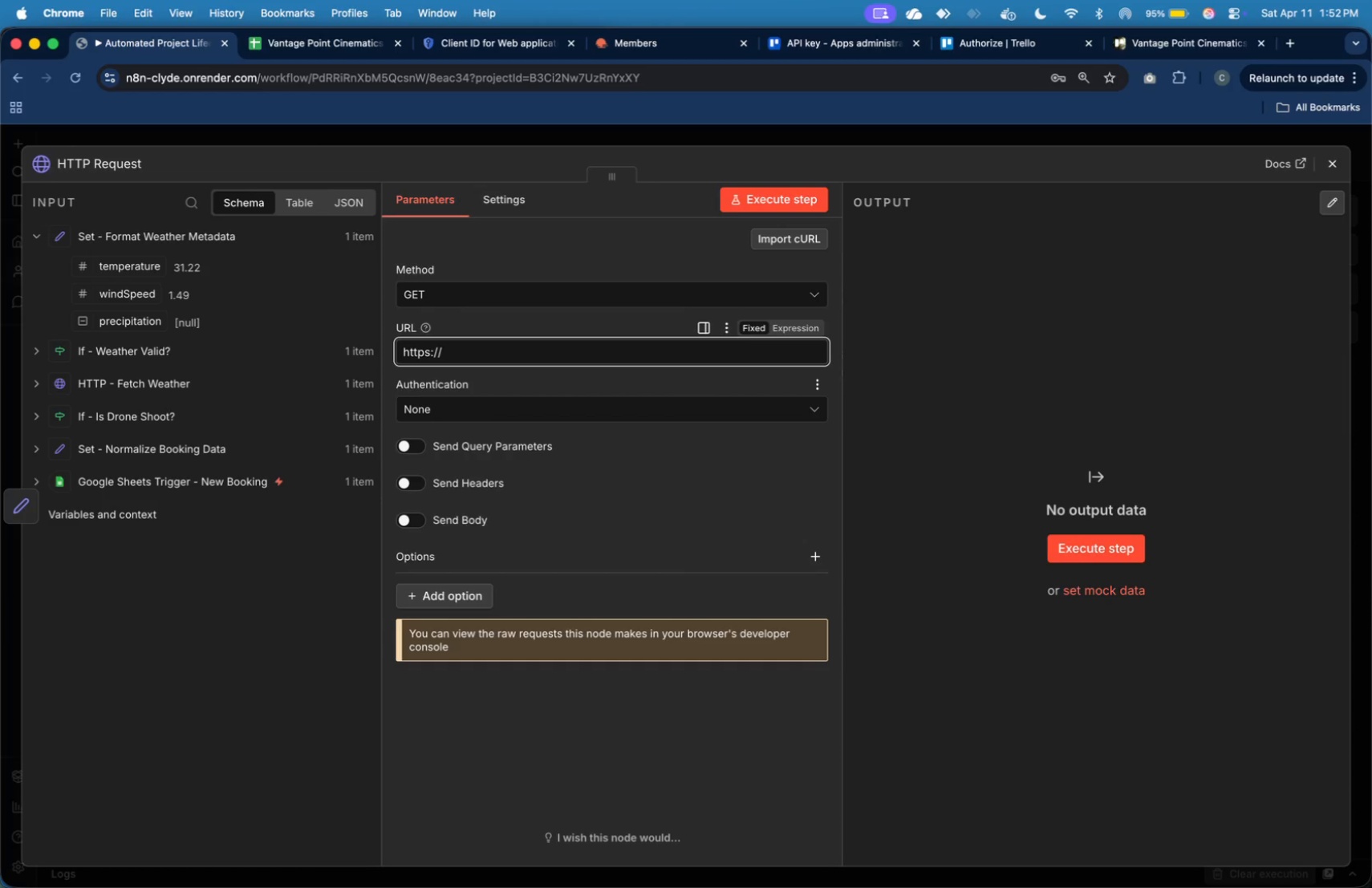 
type(api.trello.com/`/)
key(Backspace)
key(Backspace)
type(1.)
key(Backspace)
type(/members/me/boards)
 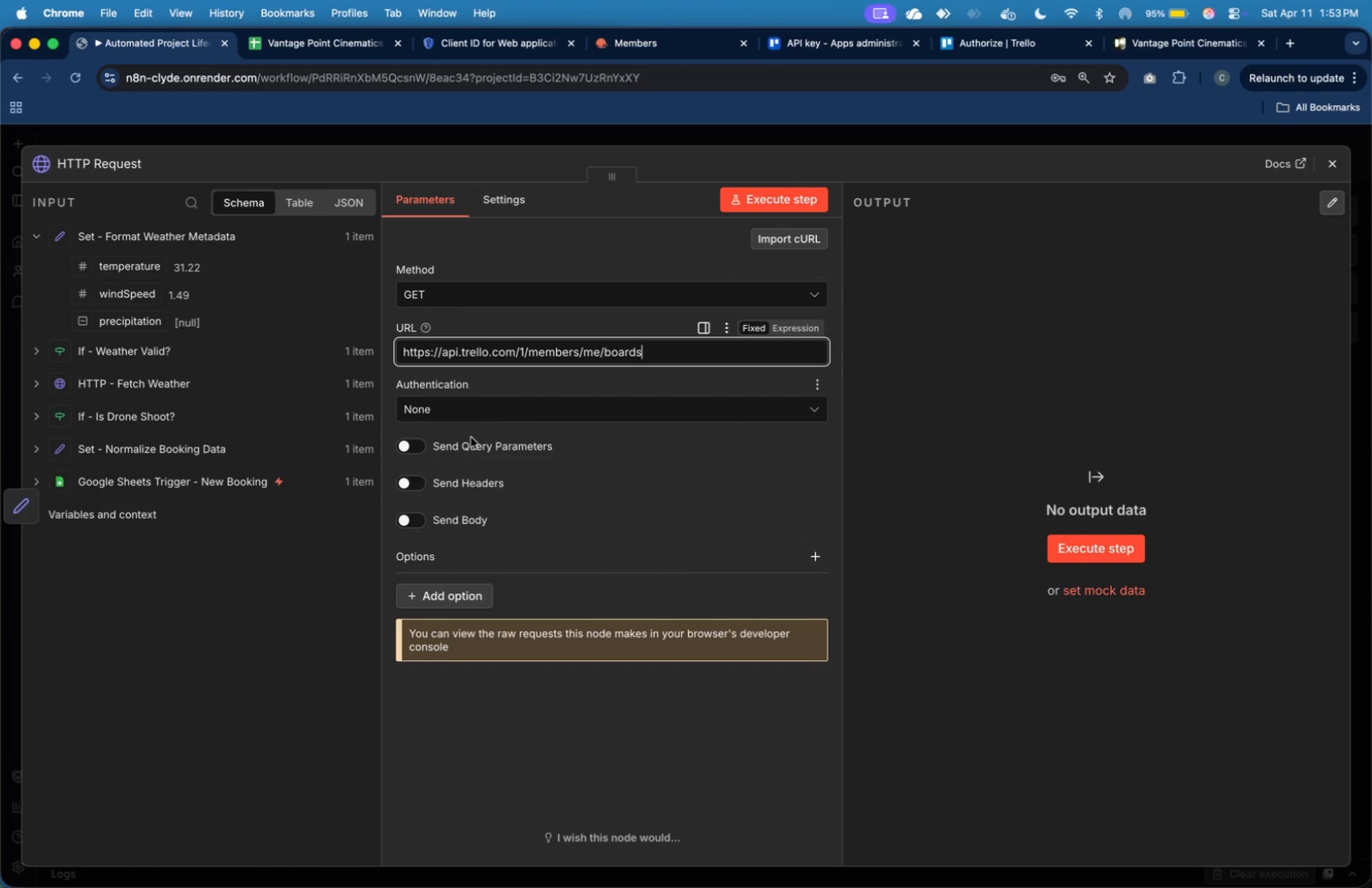 
left_click([424, 448])
 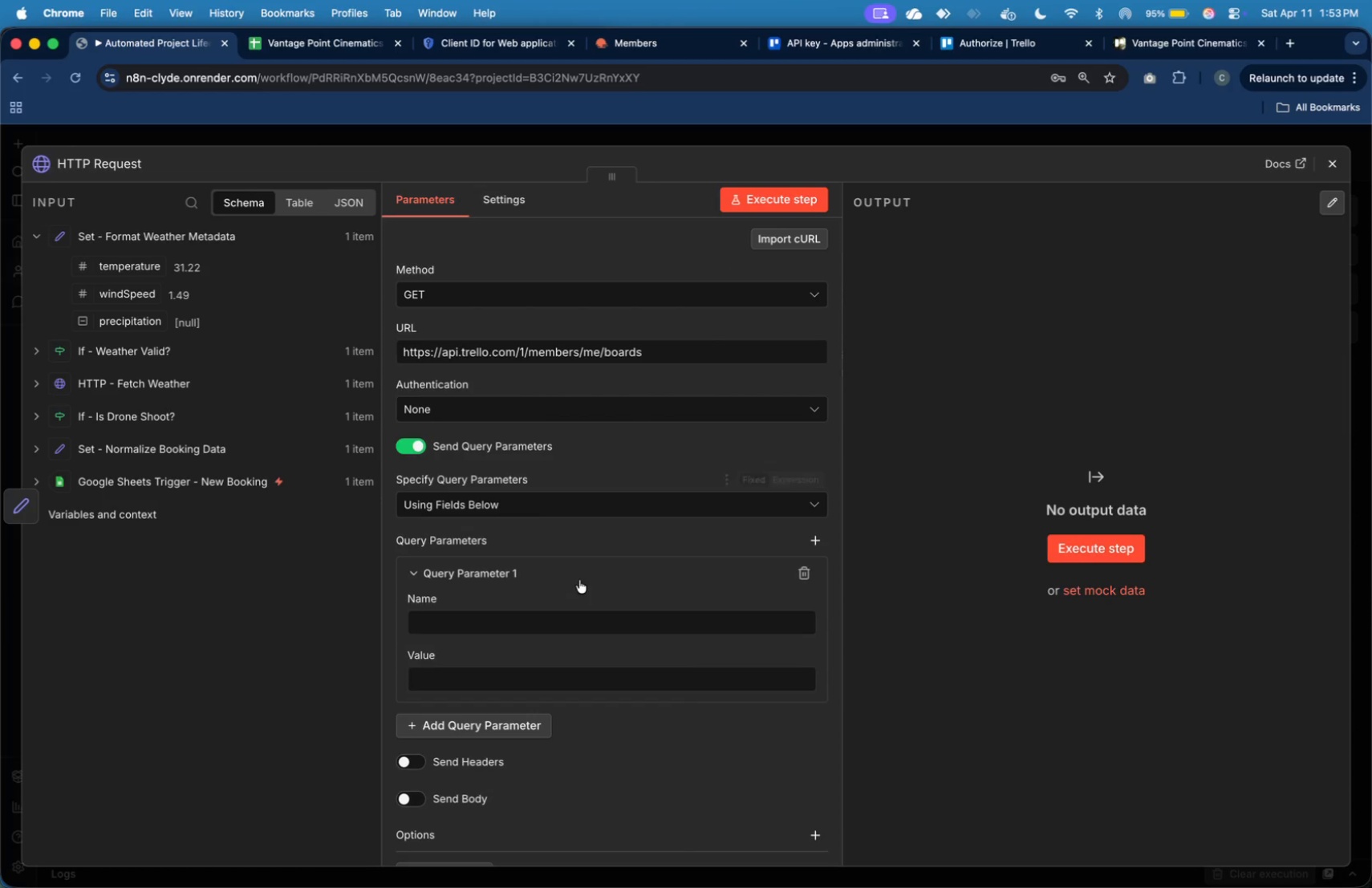 
left_click([623, 628])
 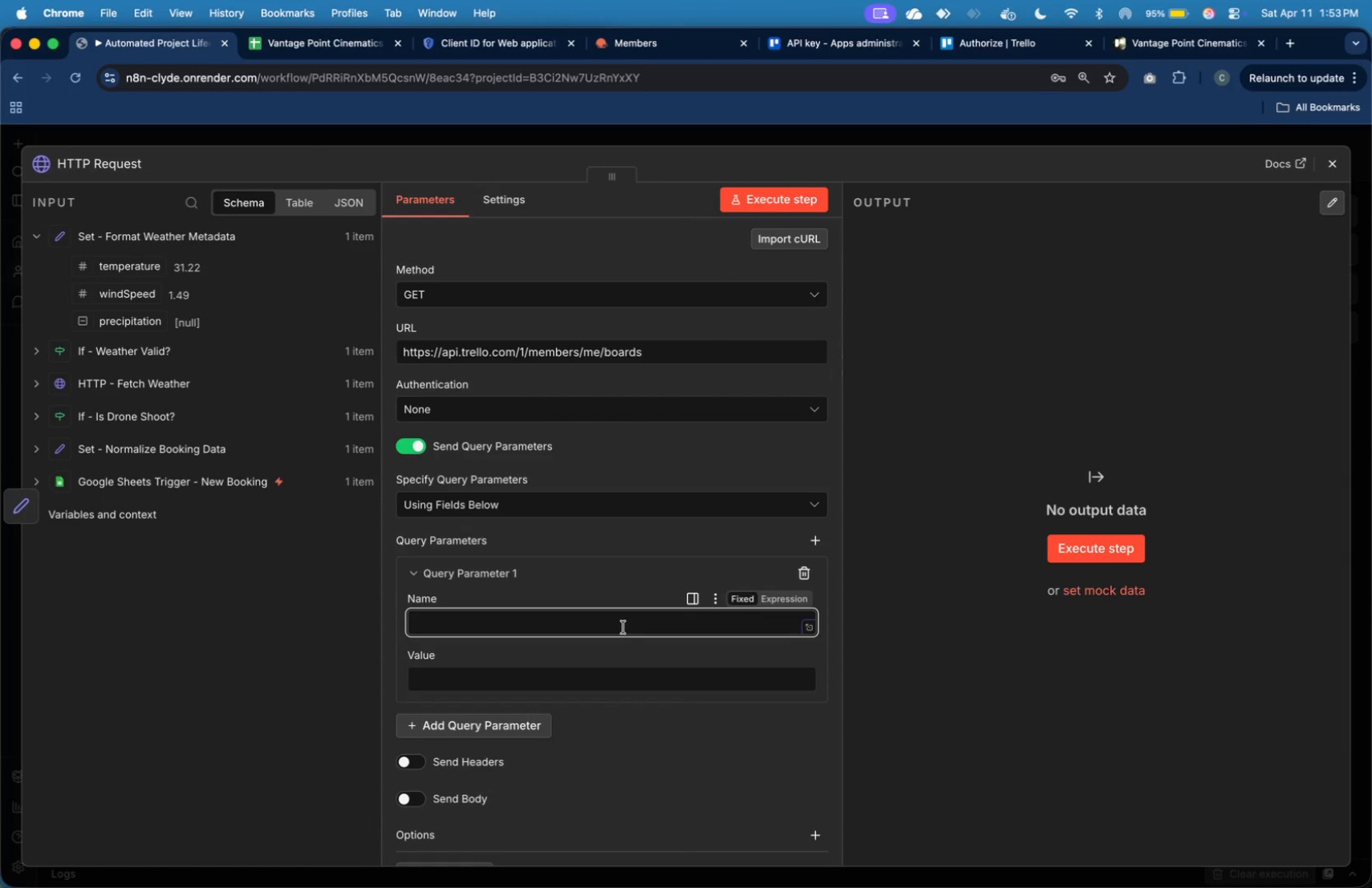 
type(key)
 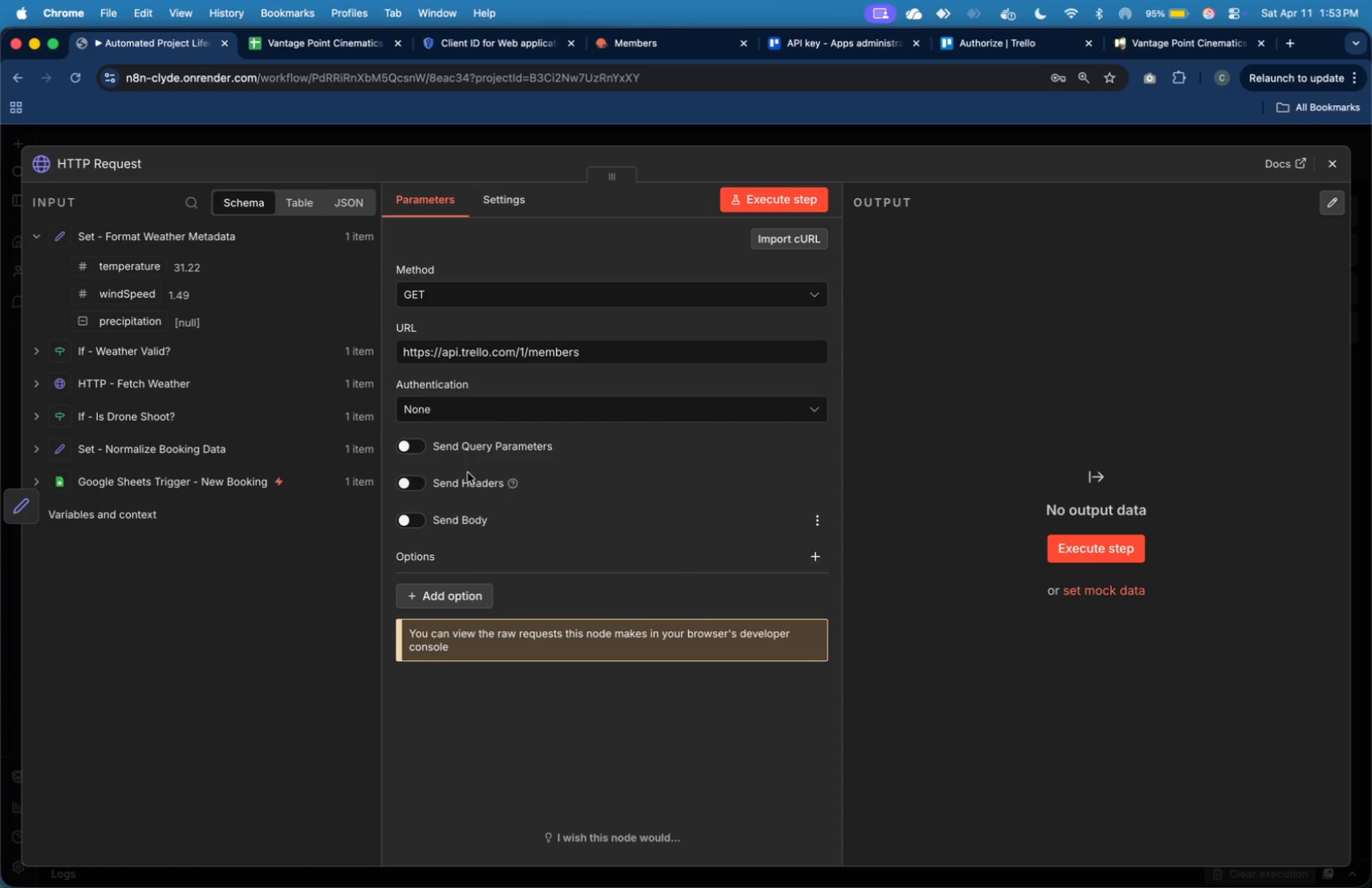 
left_click([420, 445])
 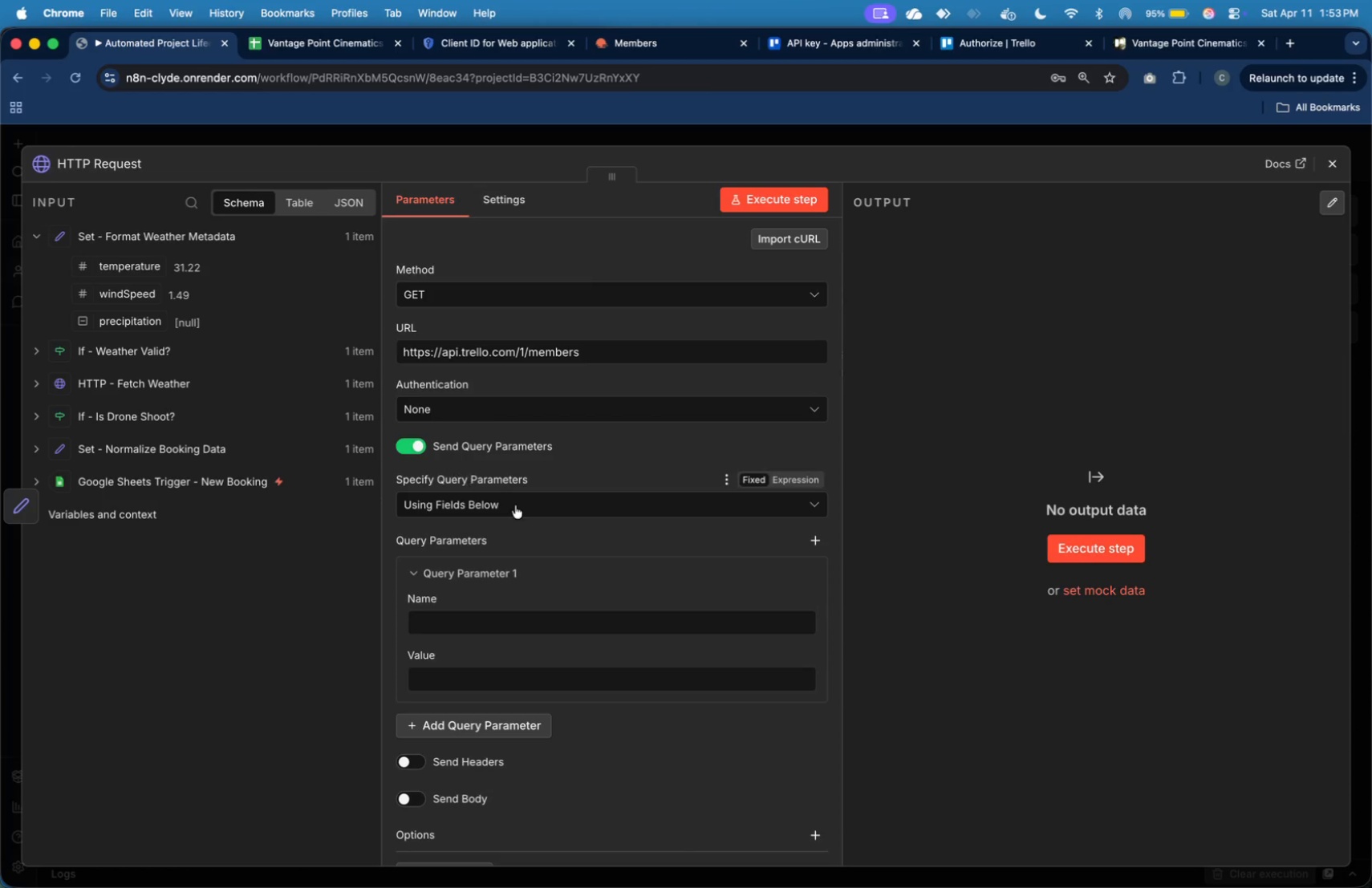 
mouse_move([540, 522])
 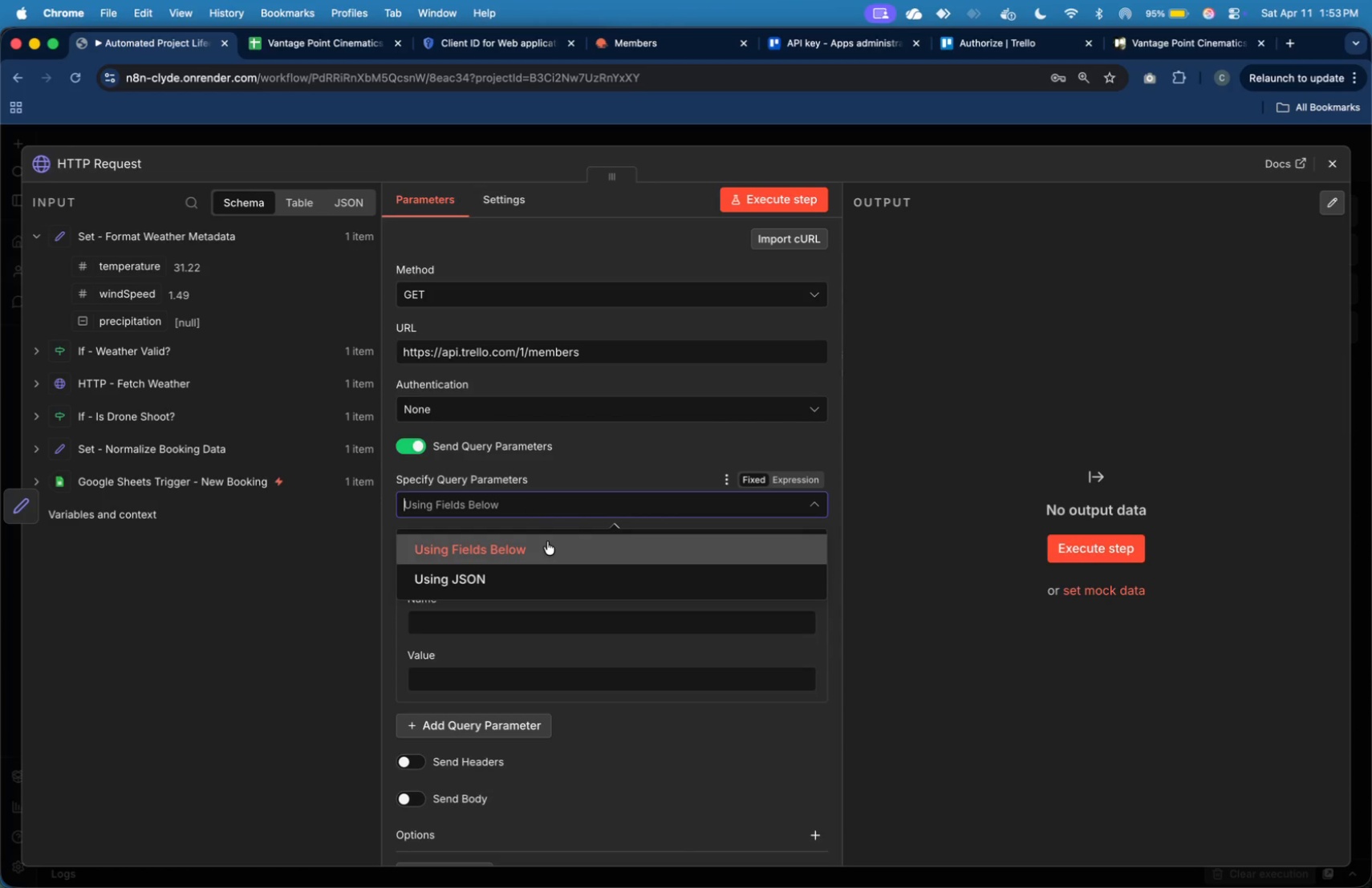 
left_click([547, 541])
 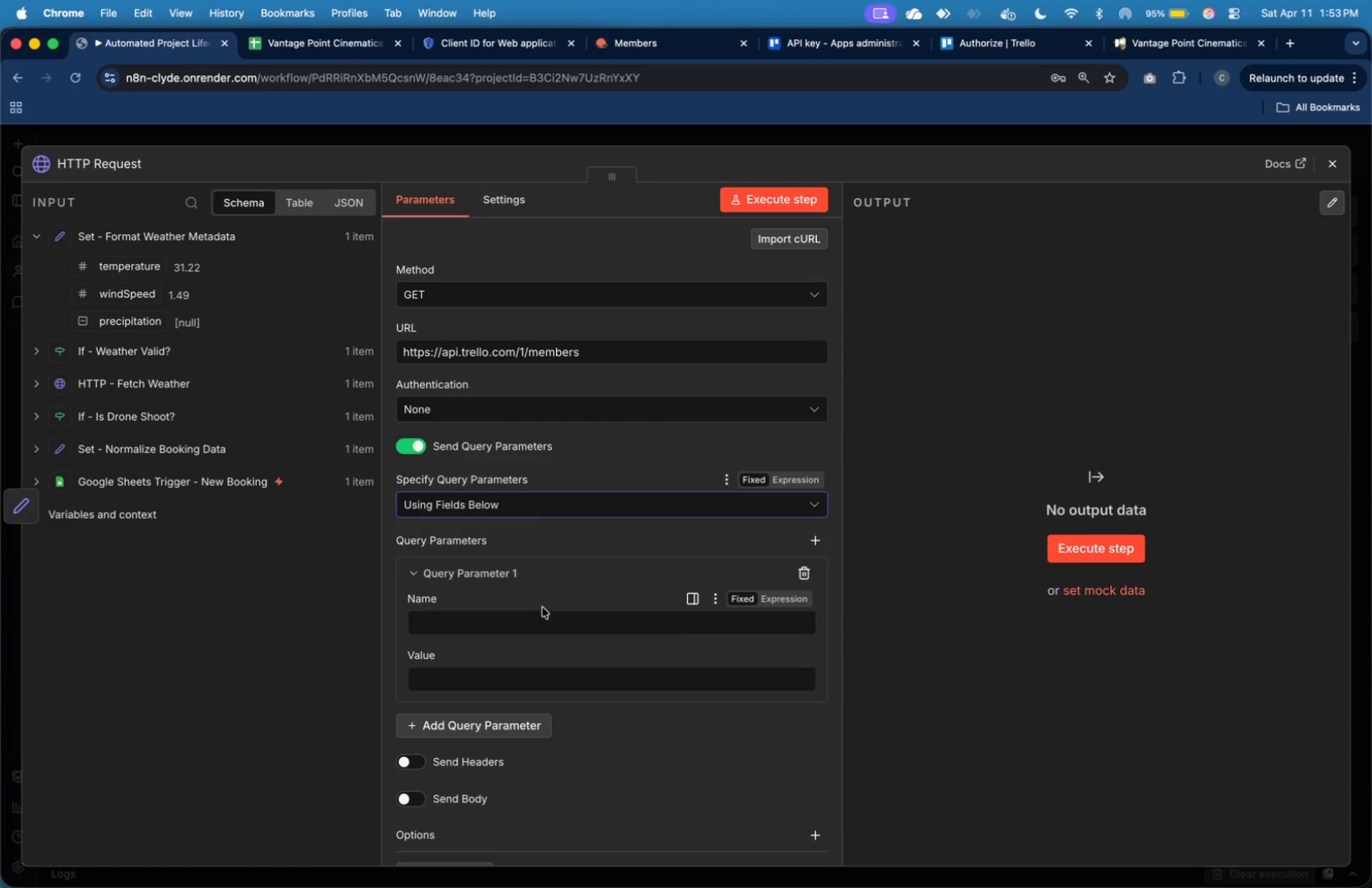 
left_click([544, 619])
 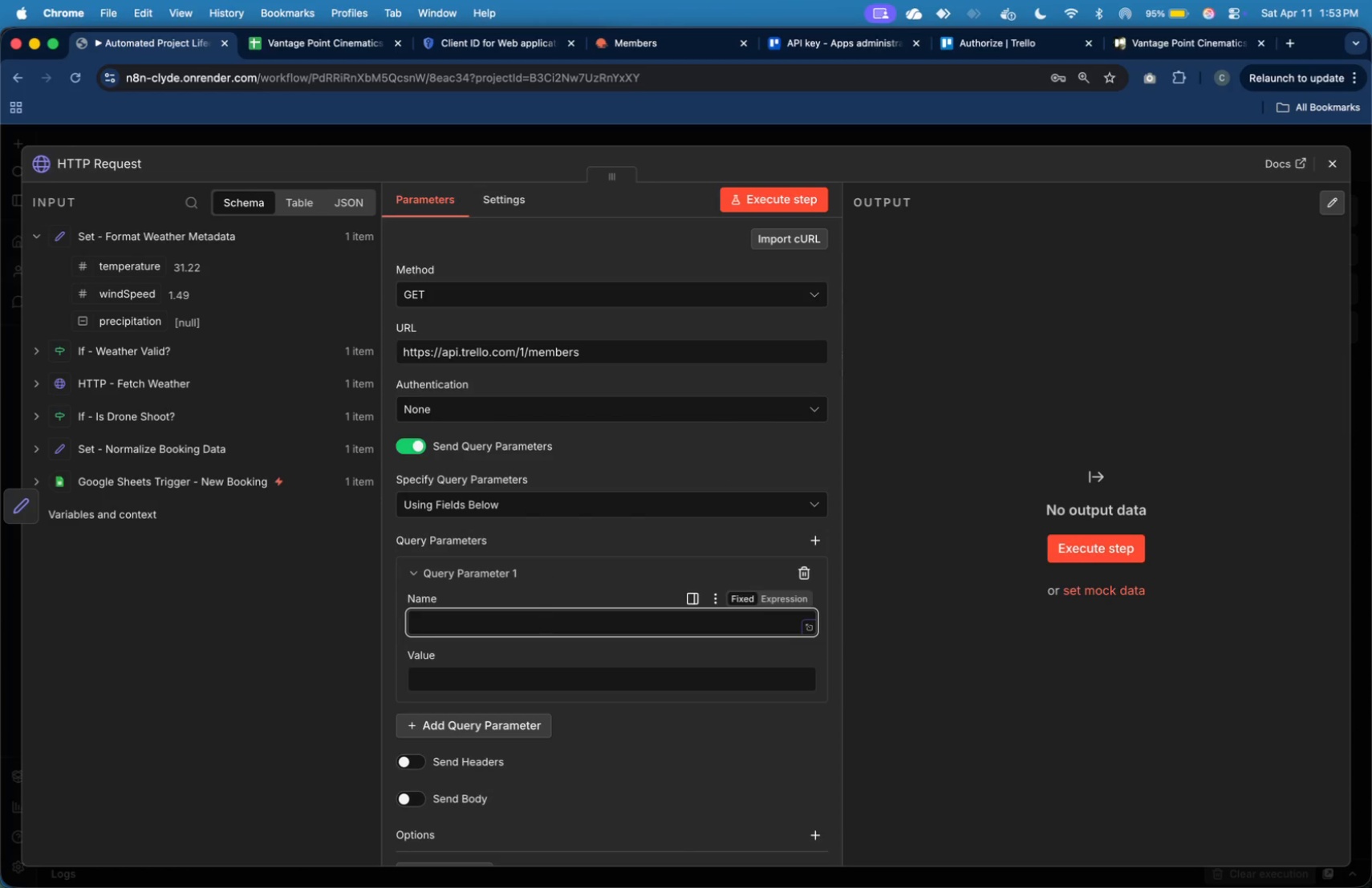 
type(key)
 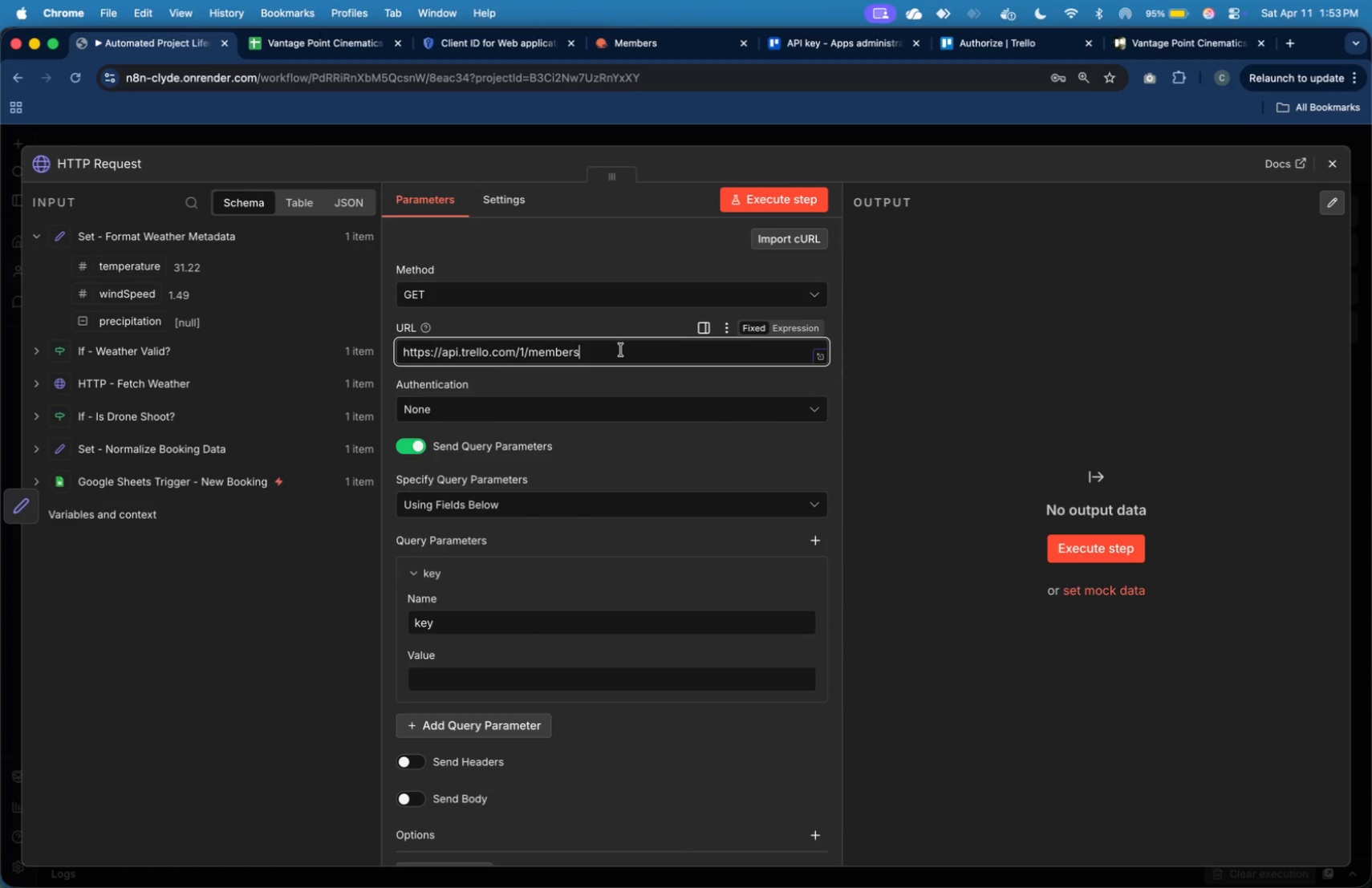 
type(/me/boards)
 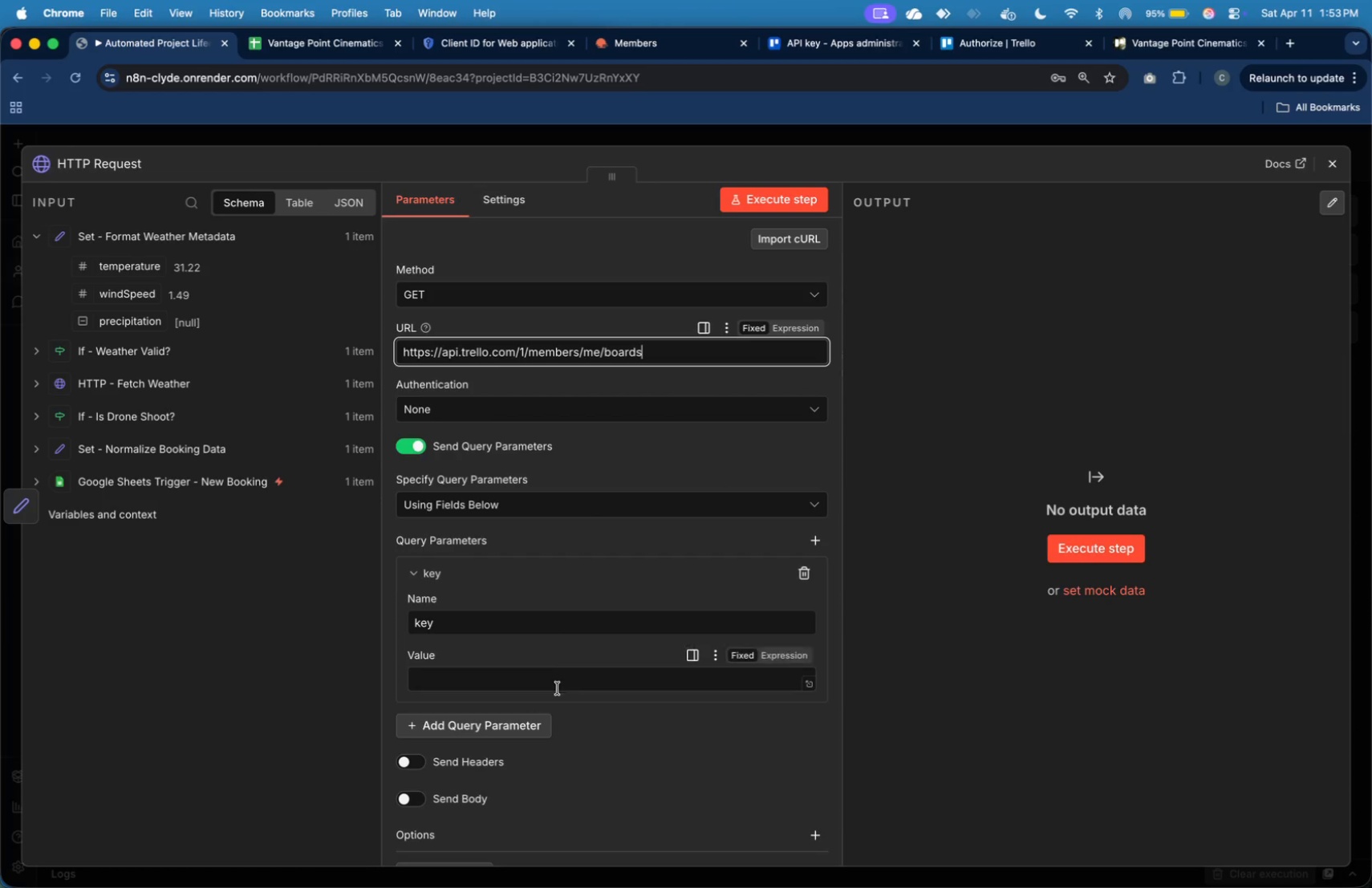 
left_click([529, 728])
 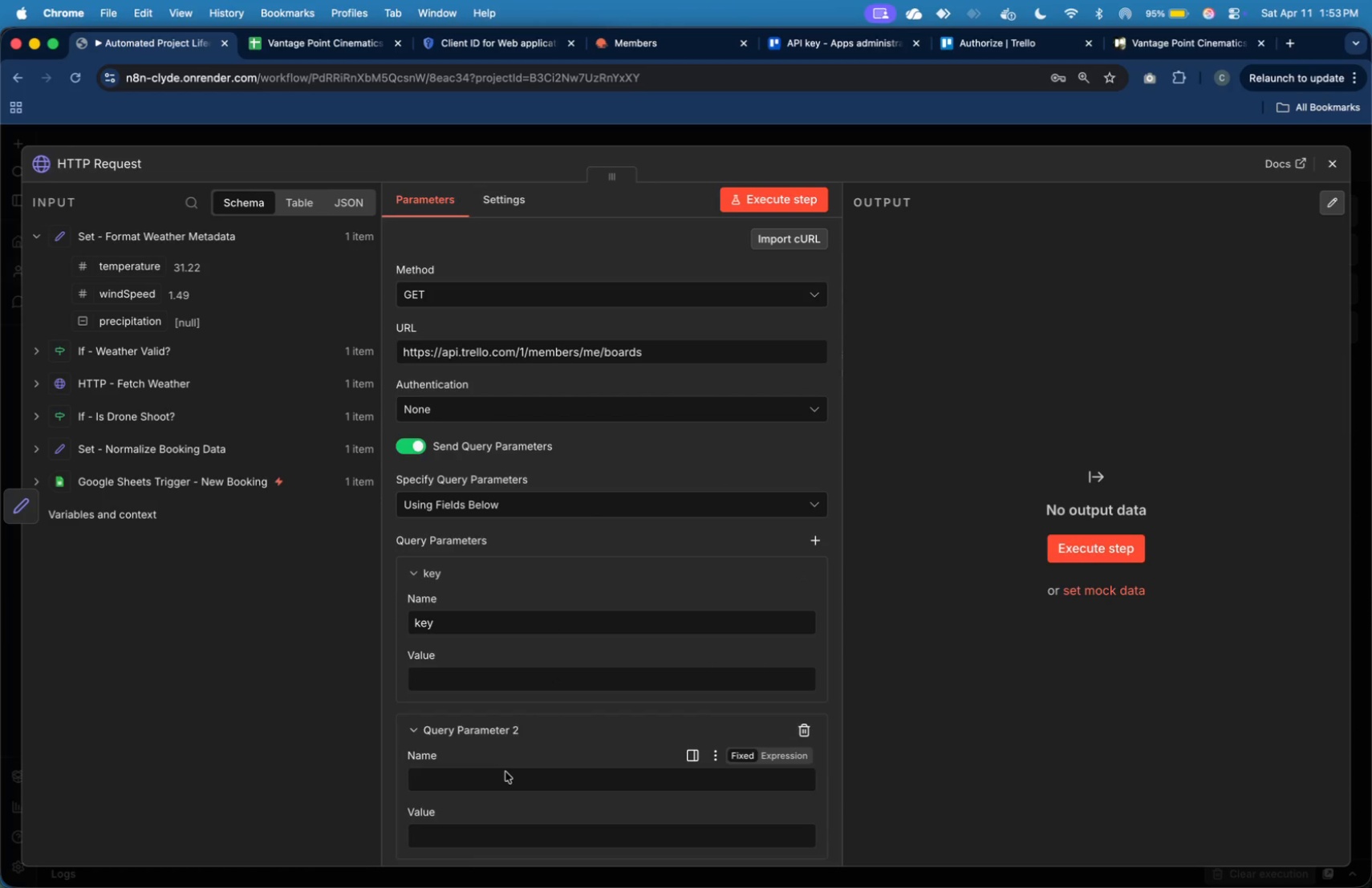 
left_click([502, 783])
 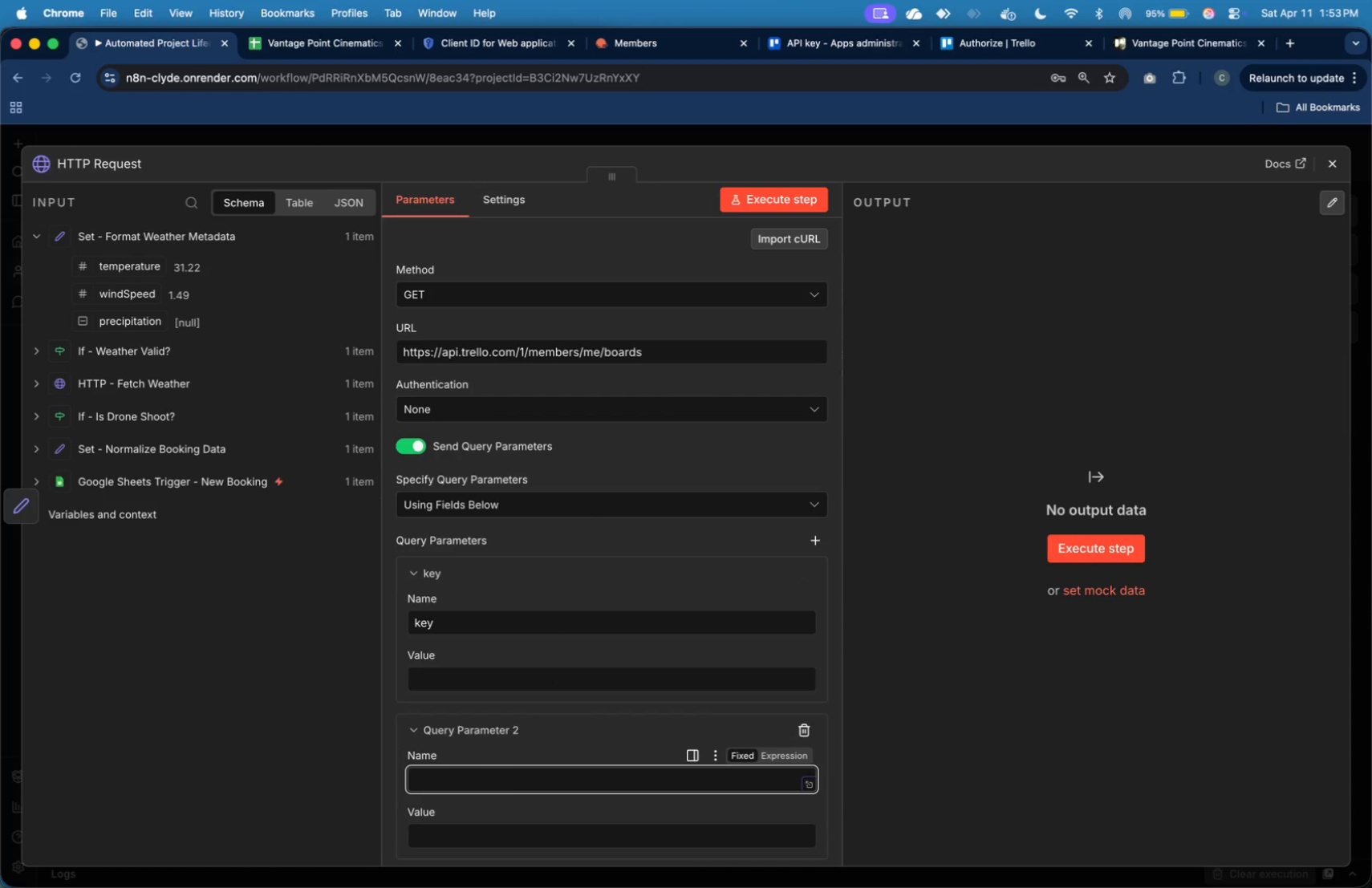 
type(token)
 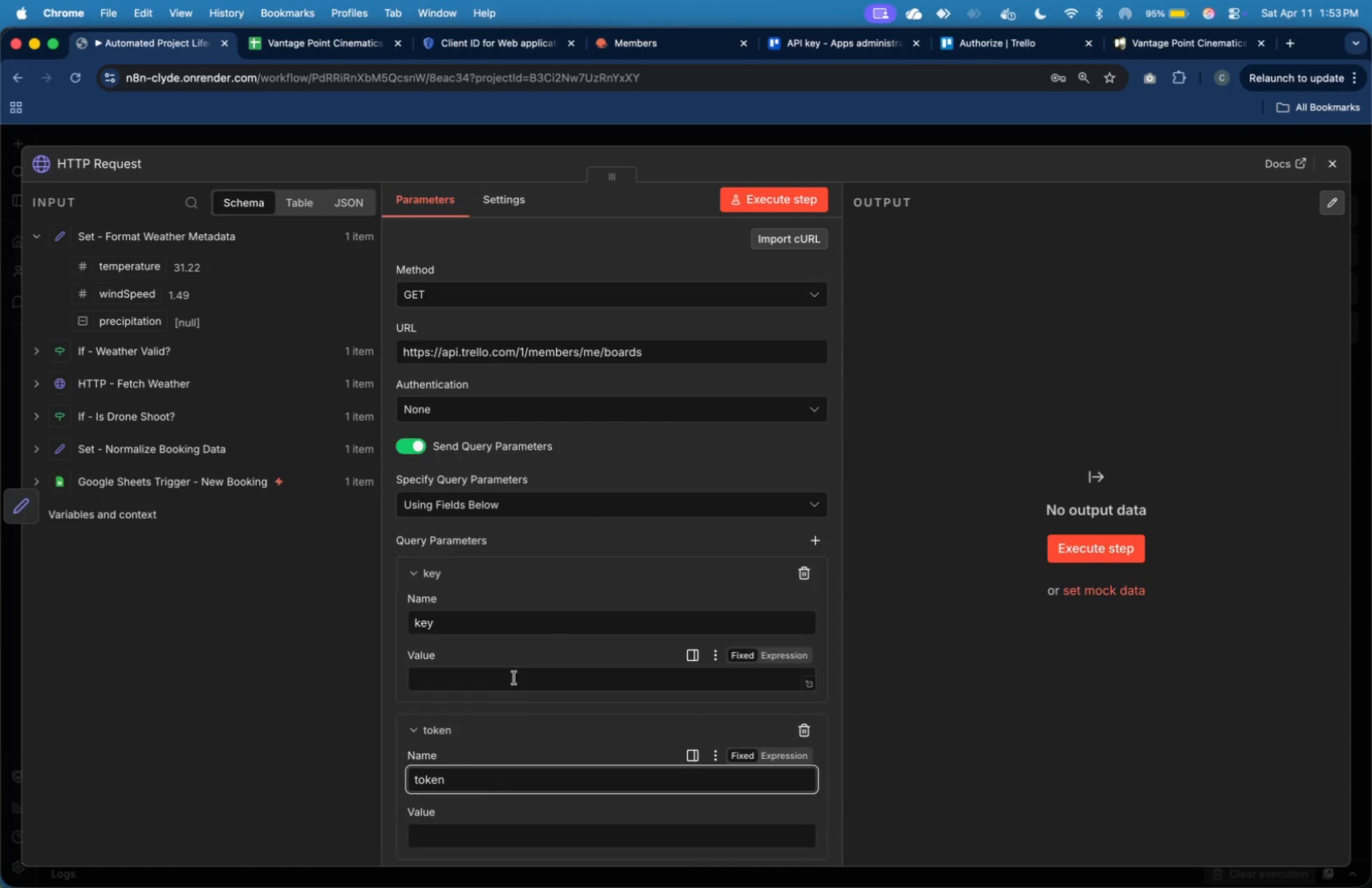 
double_click([524, 683])
 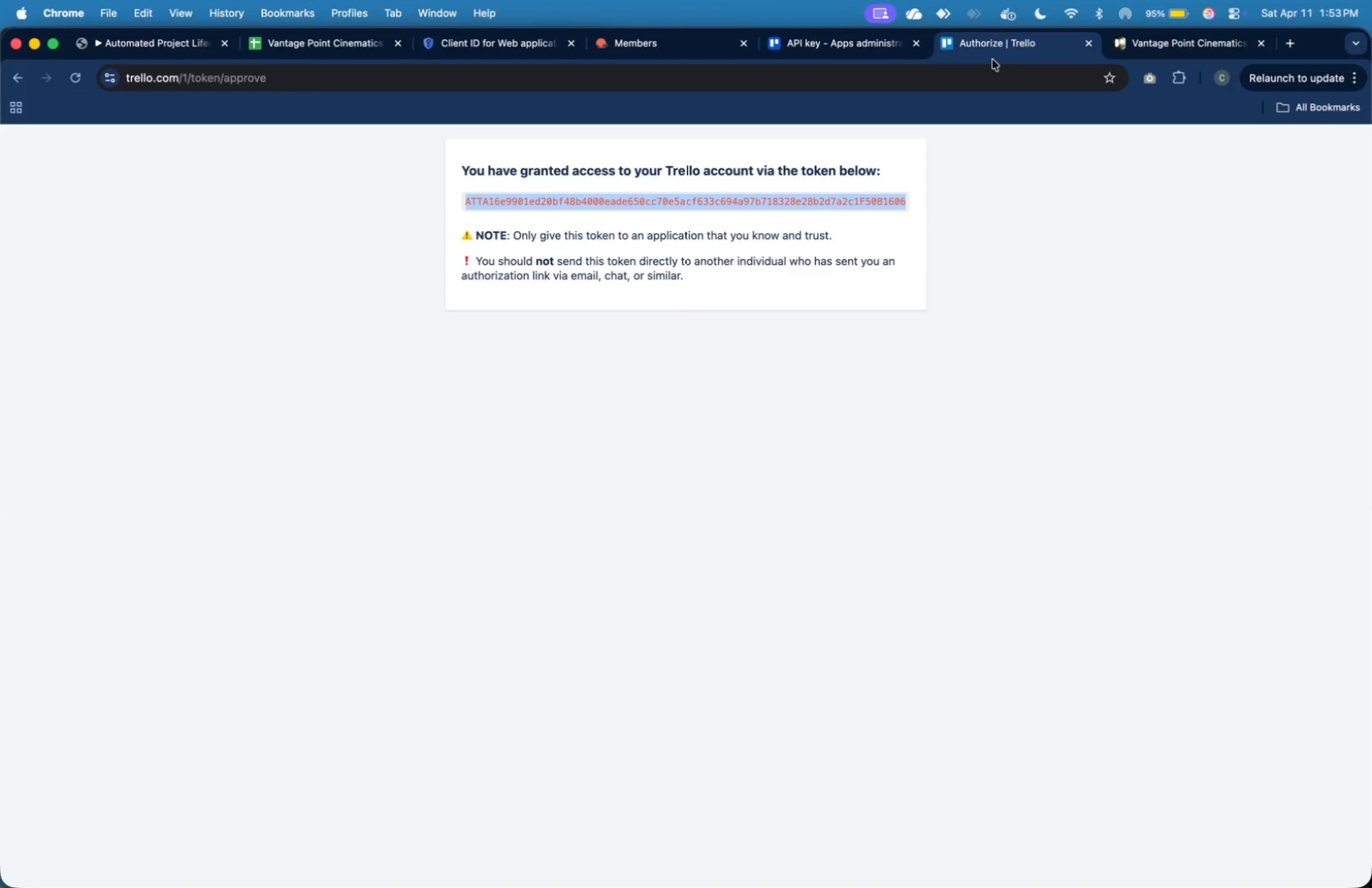 
wait(6.37)
 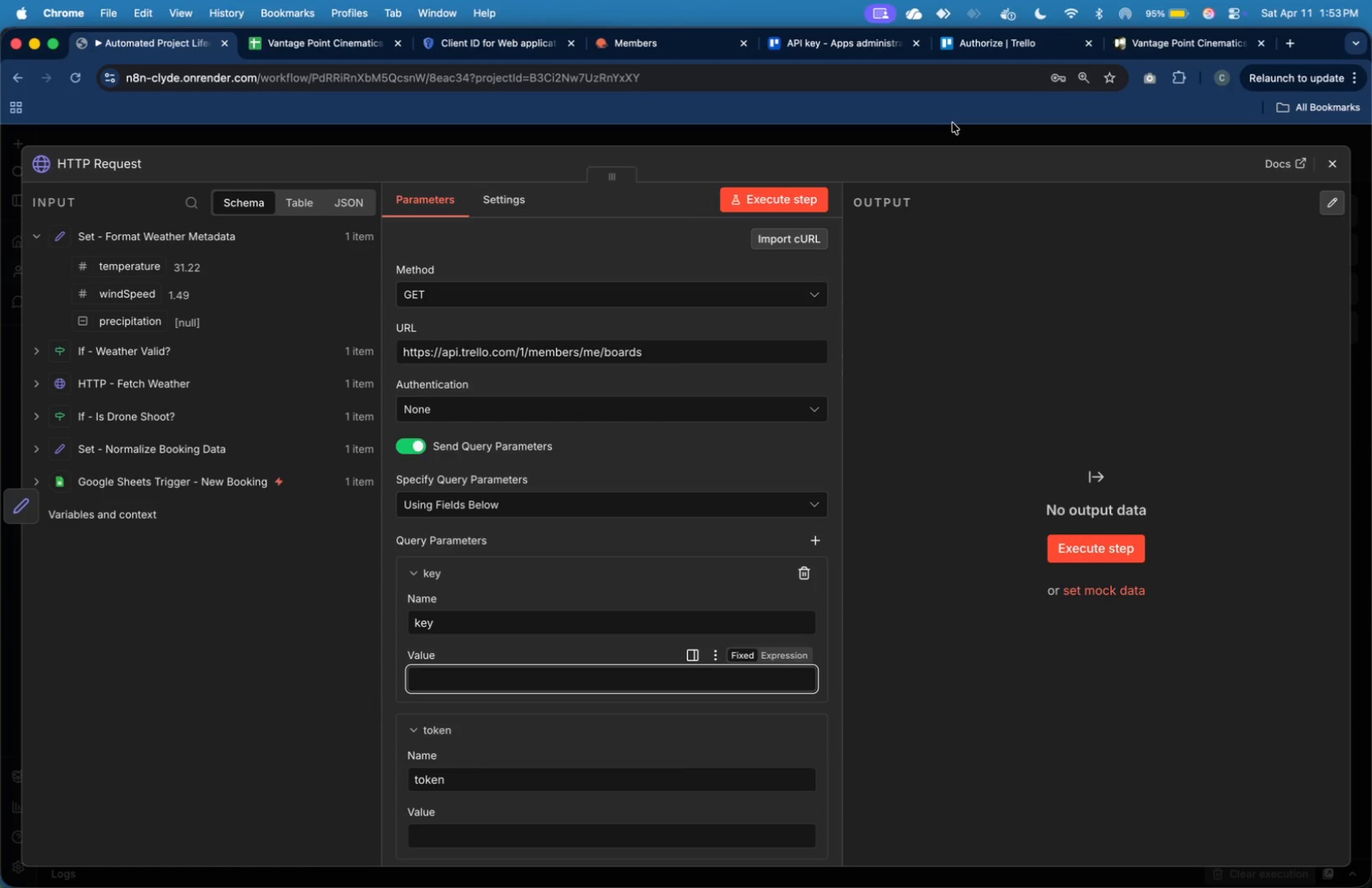 
key(Meta+C)
 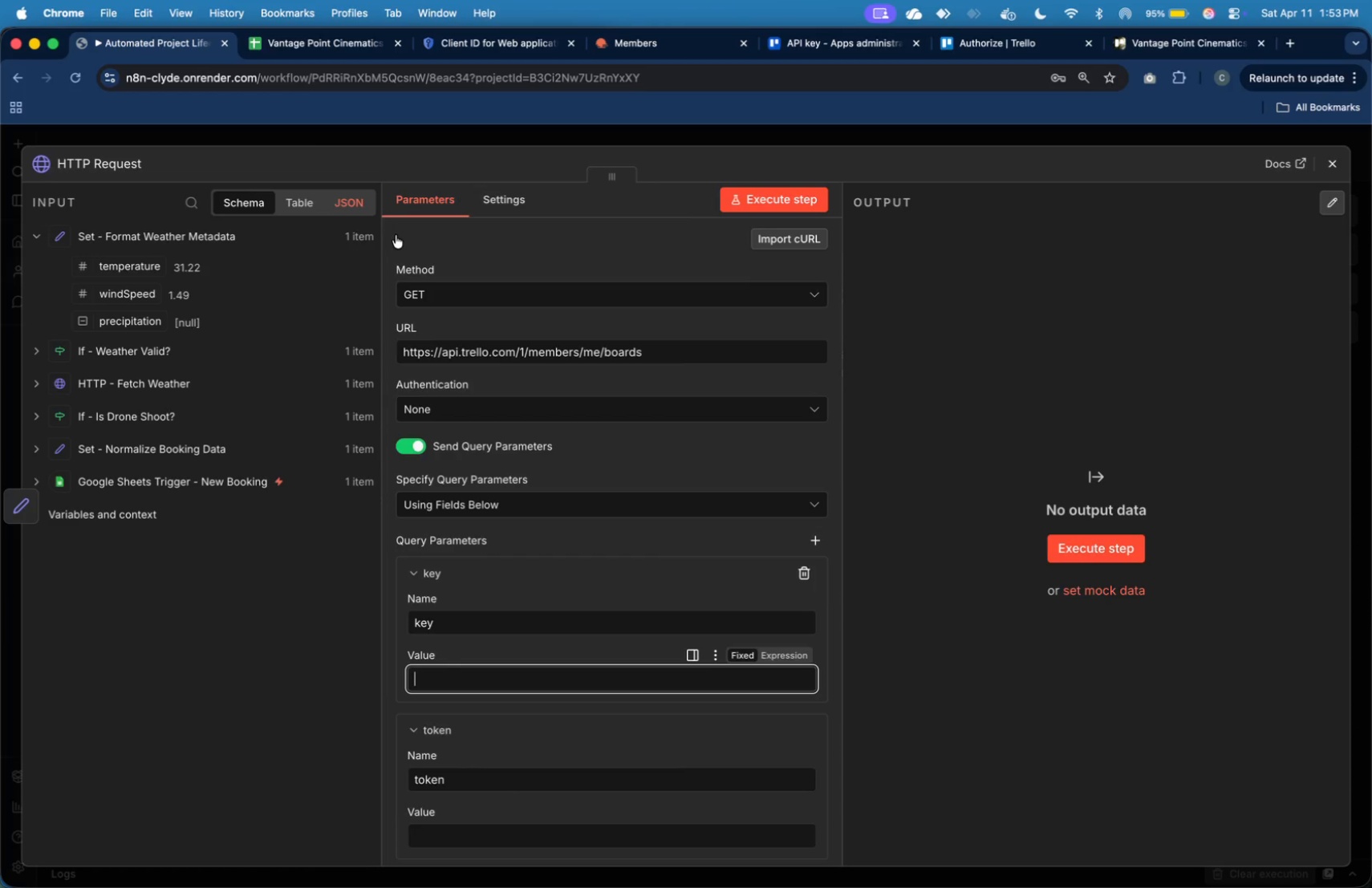 
scroll: coordinate [591, 424], scroll_direction: down, amount: 8.0
 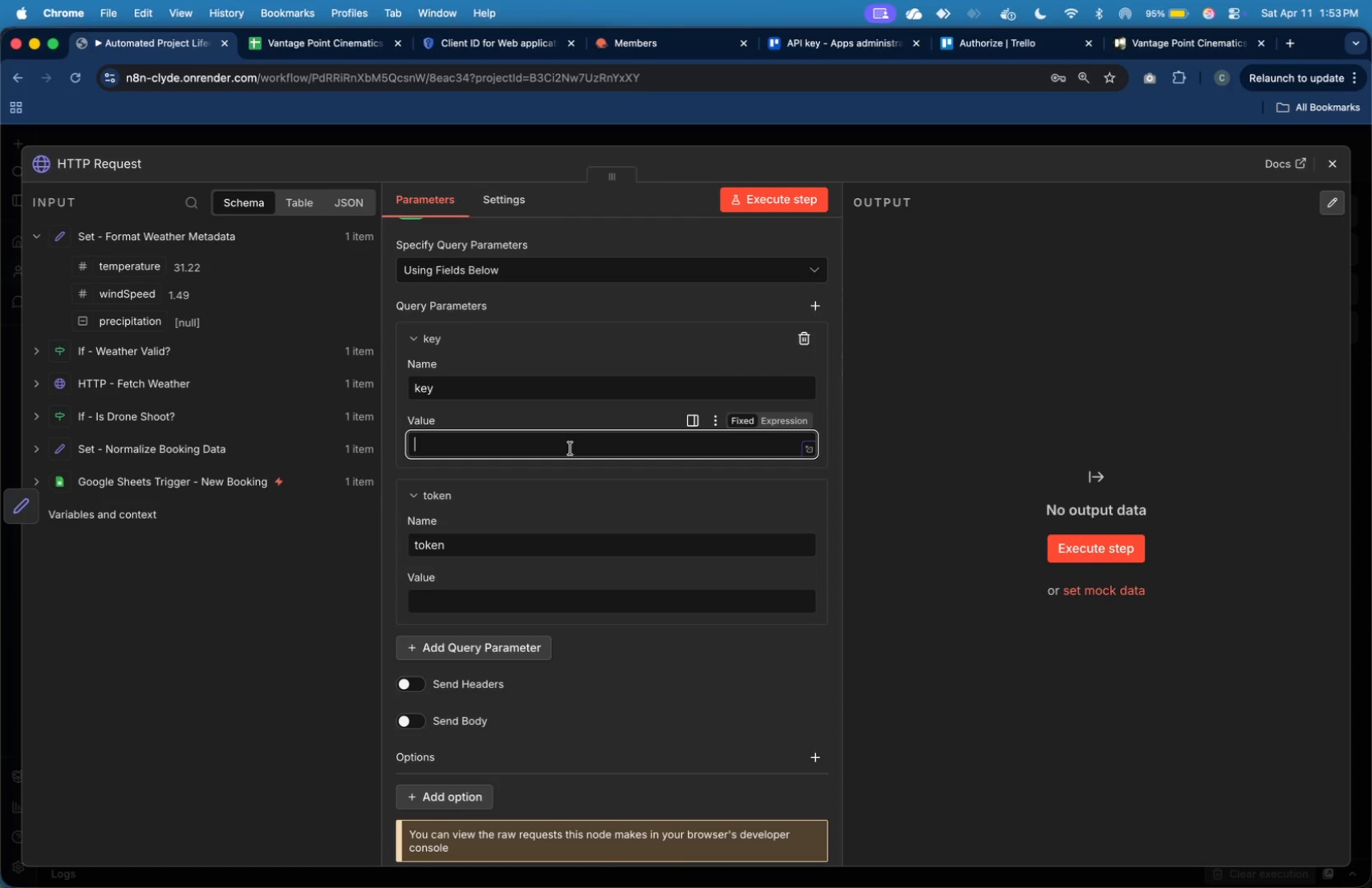 
key(Meta+CommandLeft)
 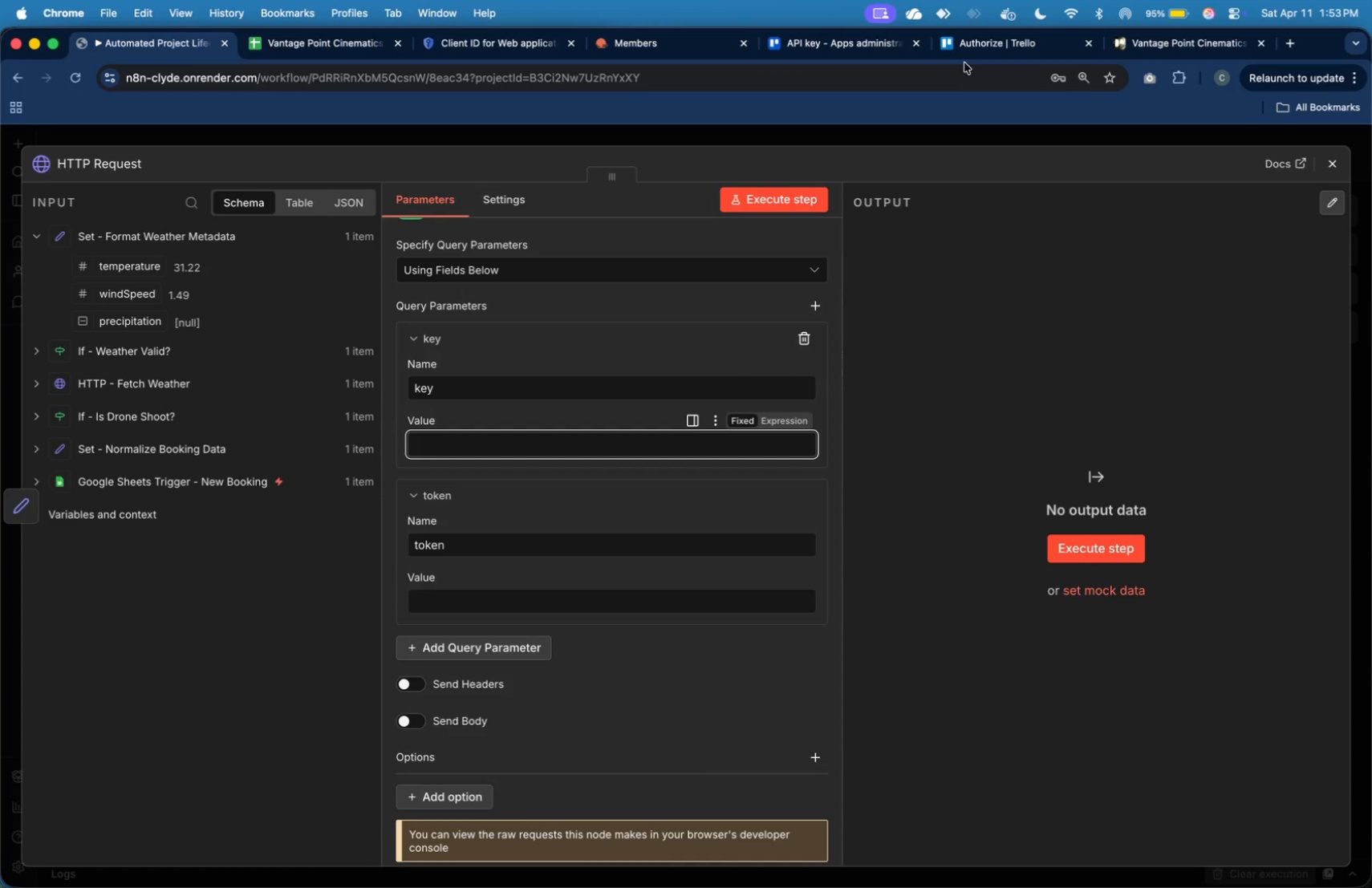 
double_click([972, 50])
 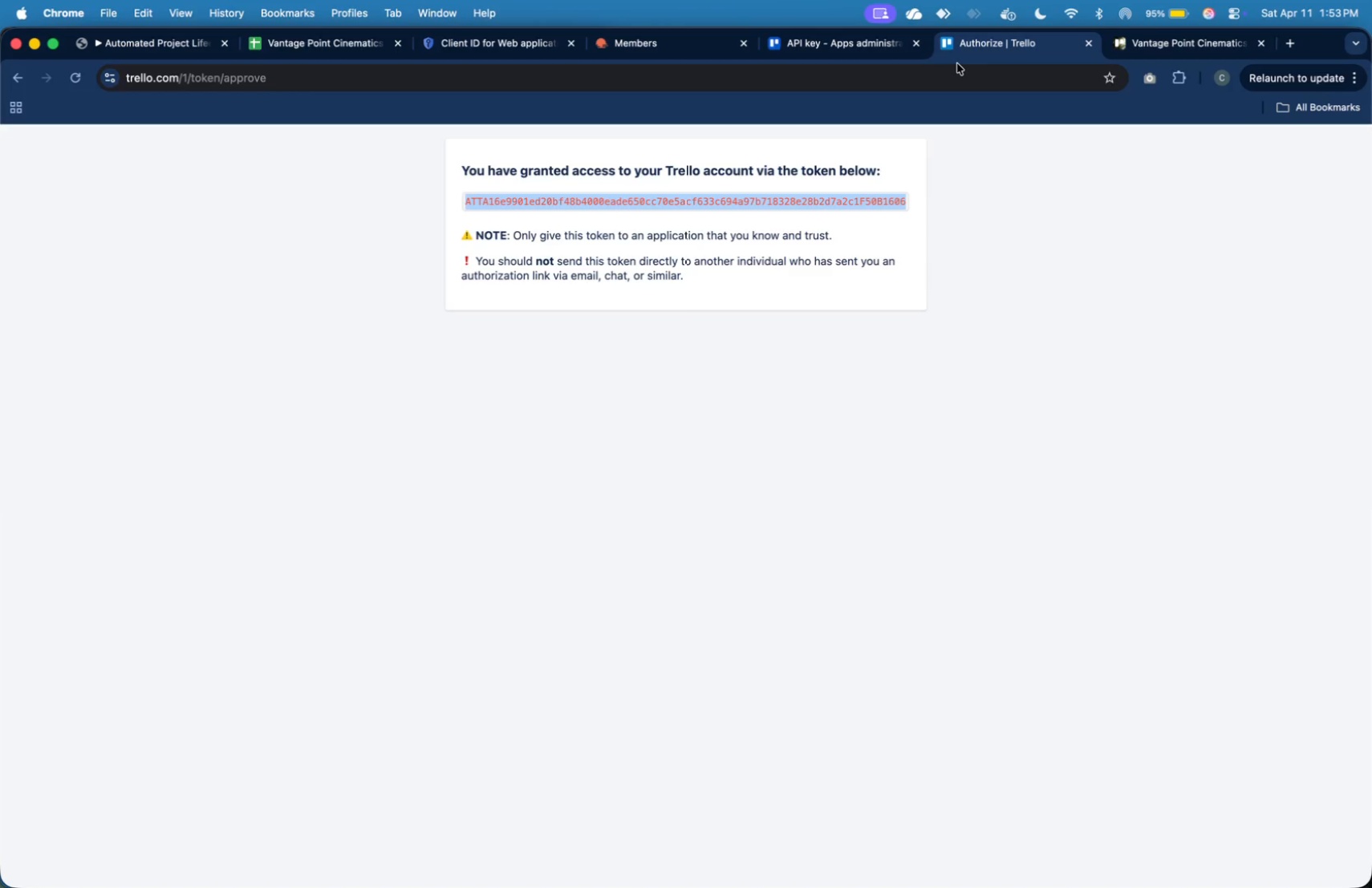 
key(Meta+C)
 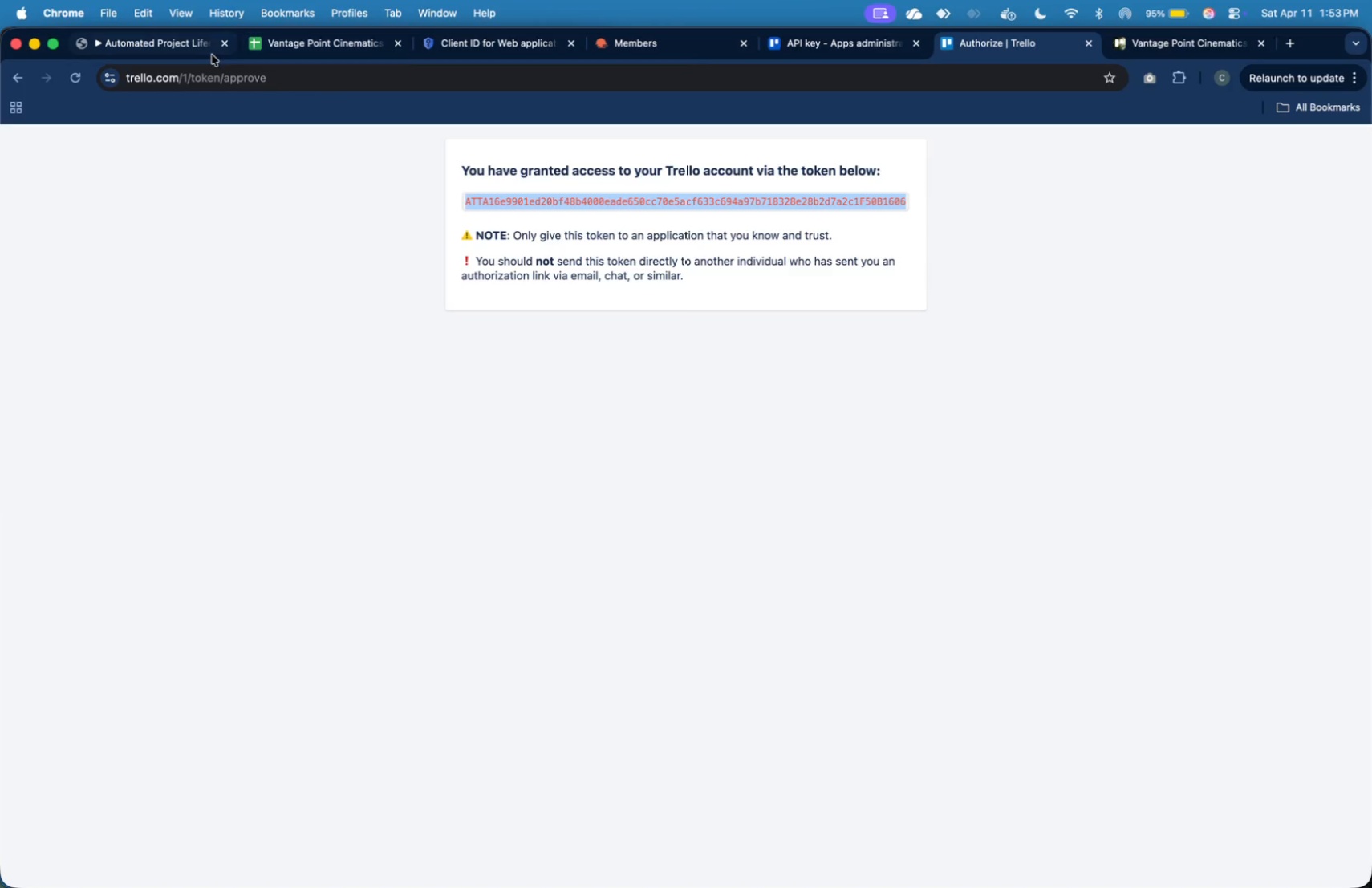 
left_click([207, 53])
 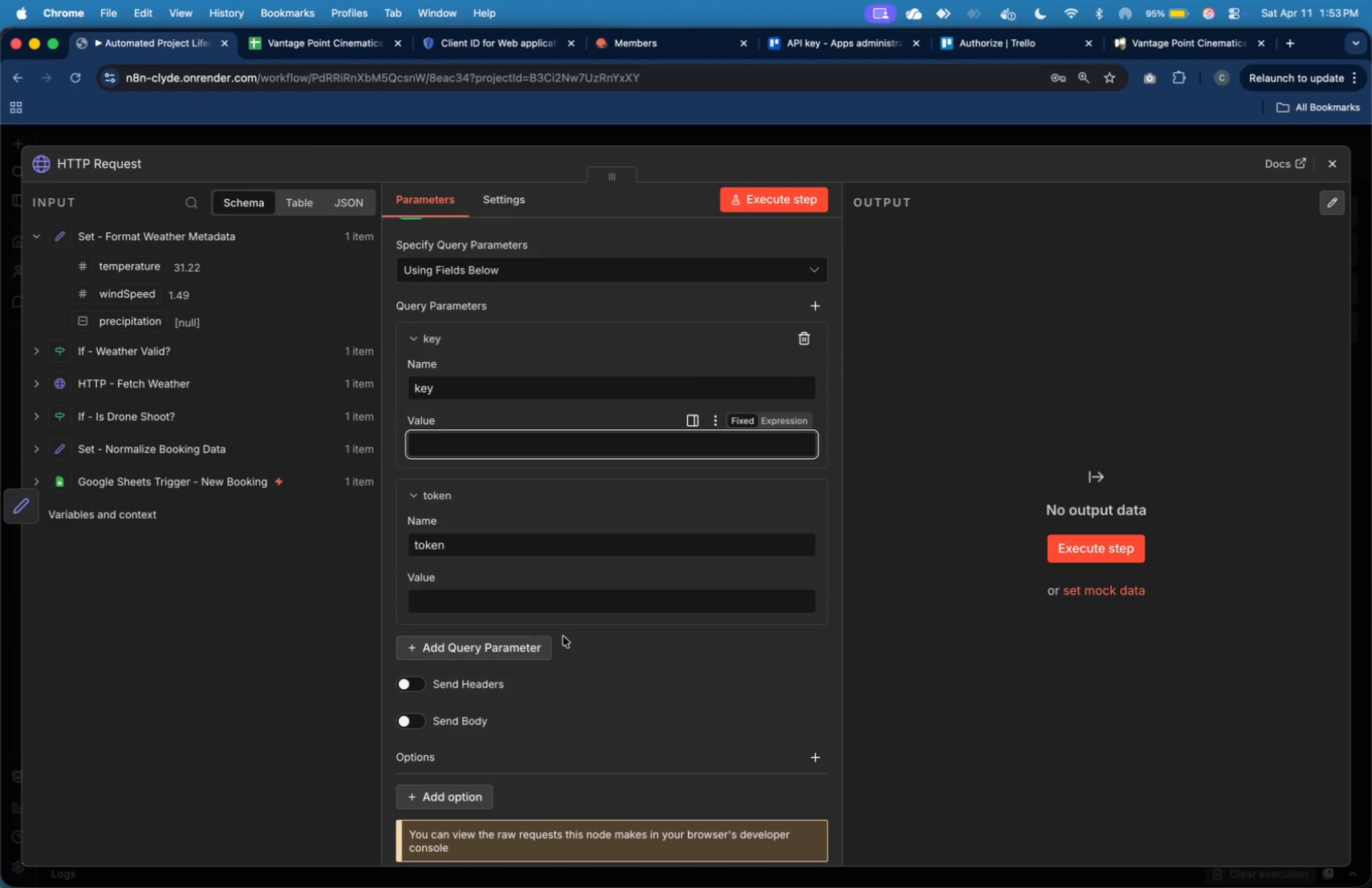 
left_click([565, 605])
 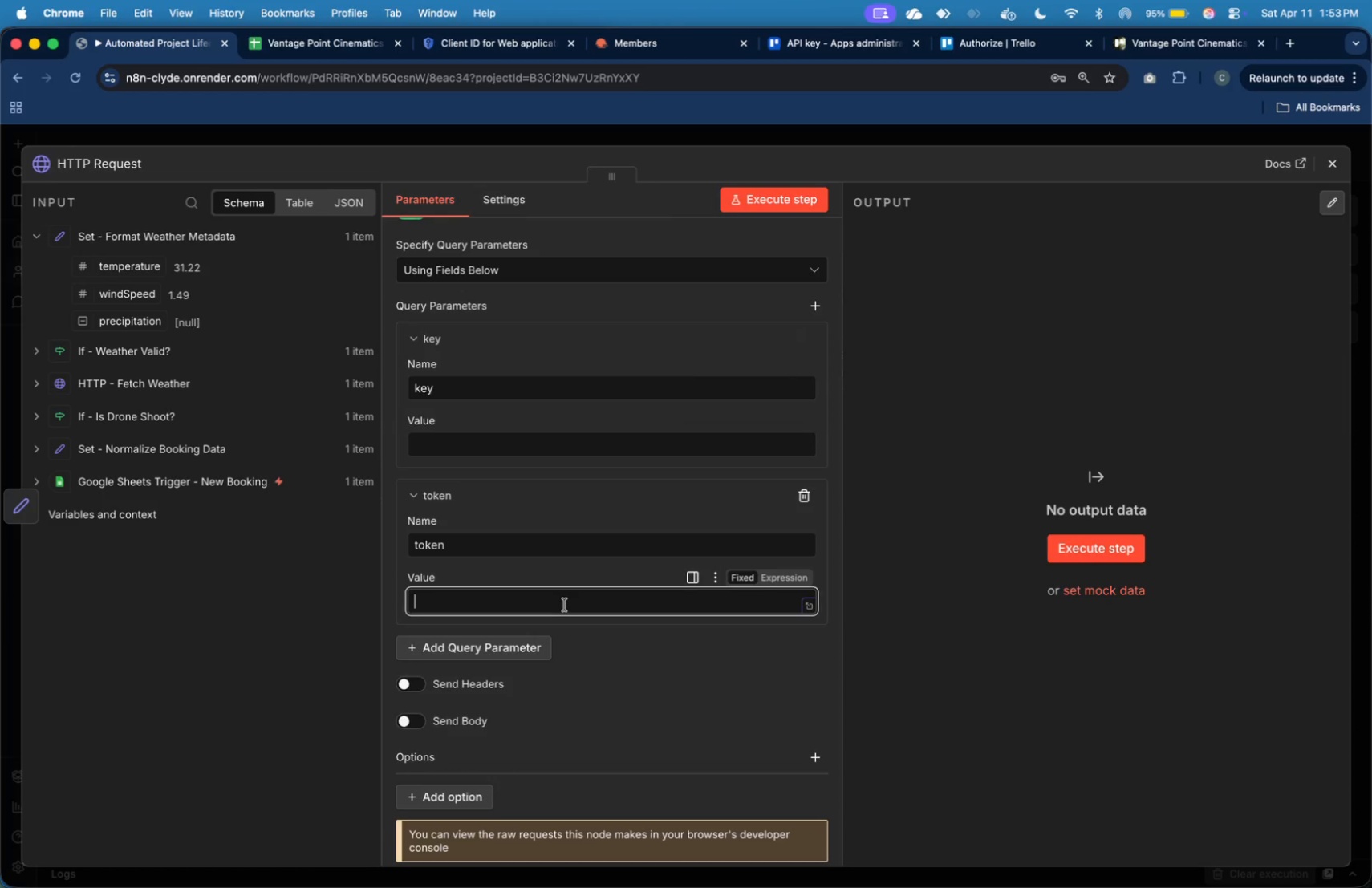 
key(Meta+V)
 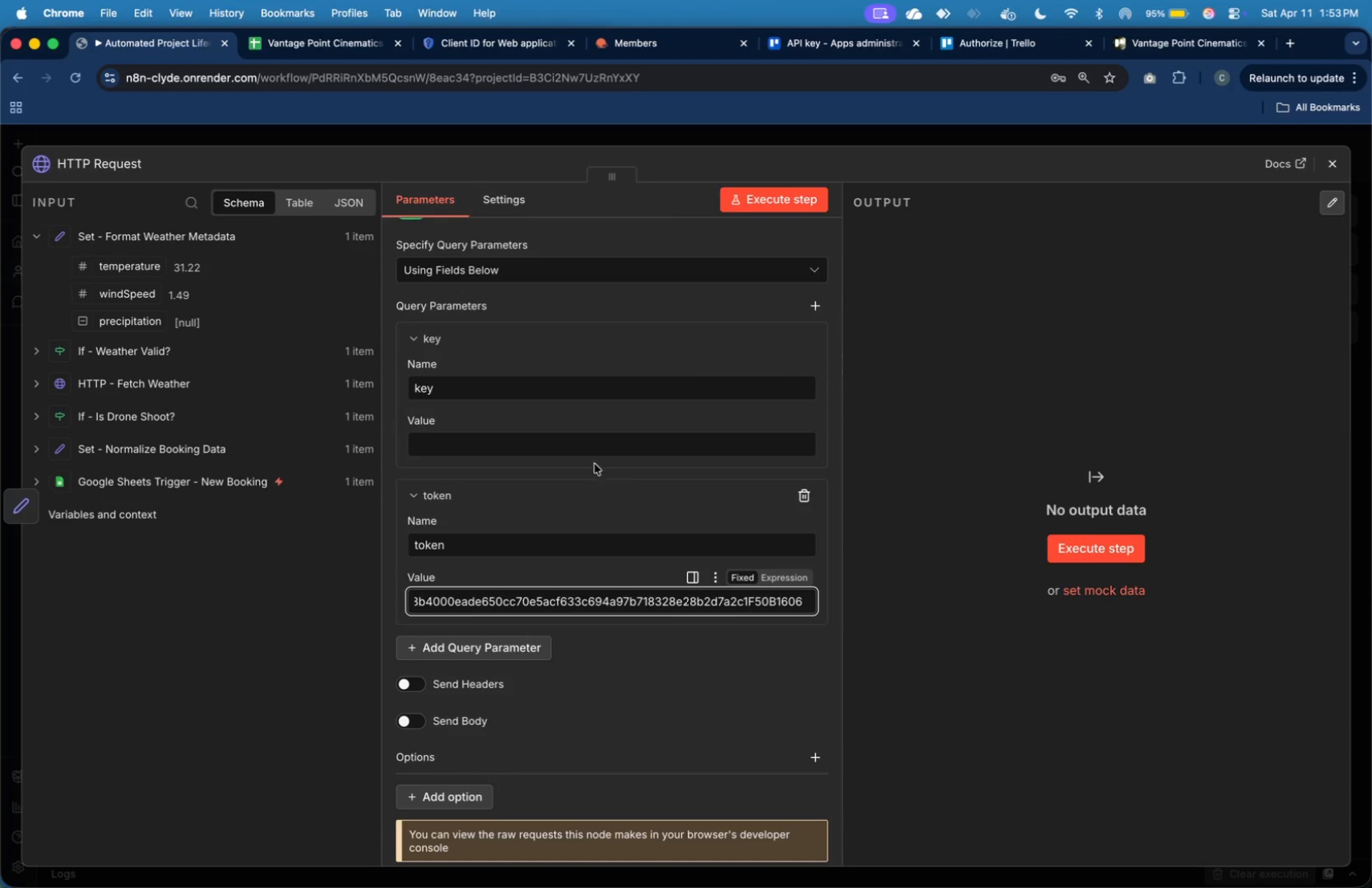 
left_click([599, 447])
 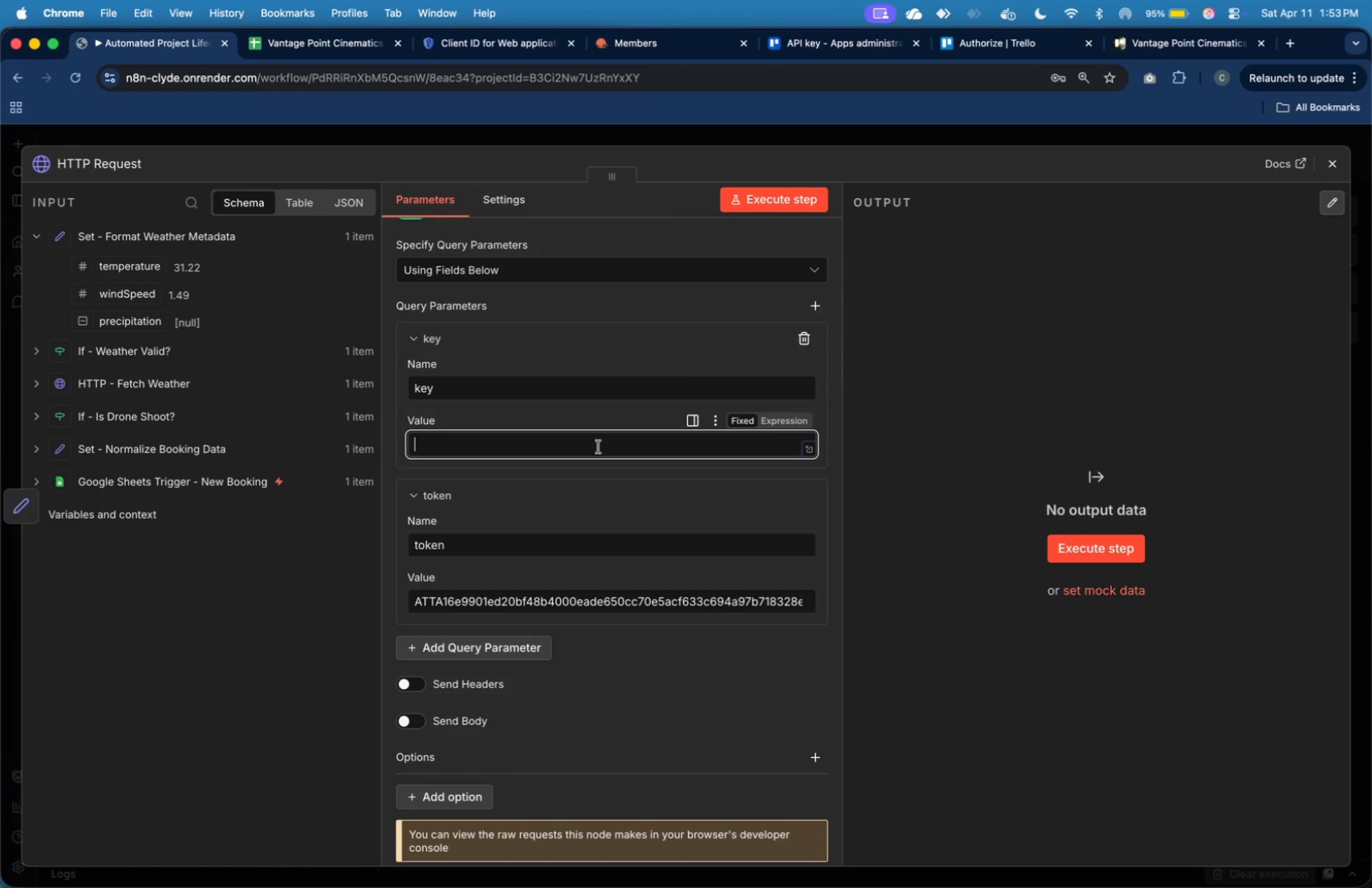 
wait(9.29)
 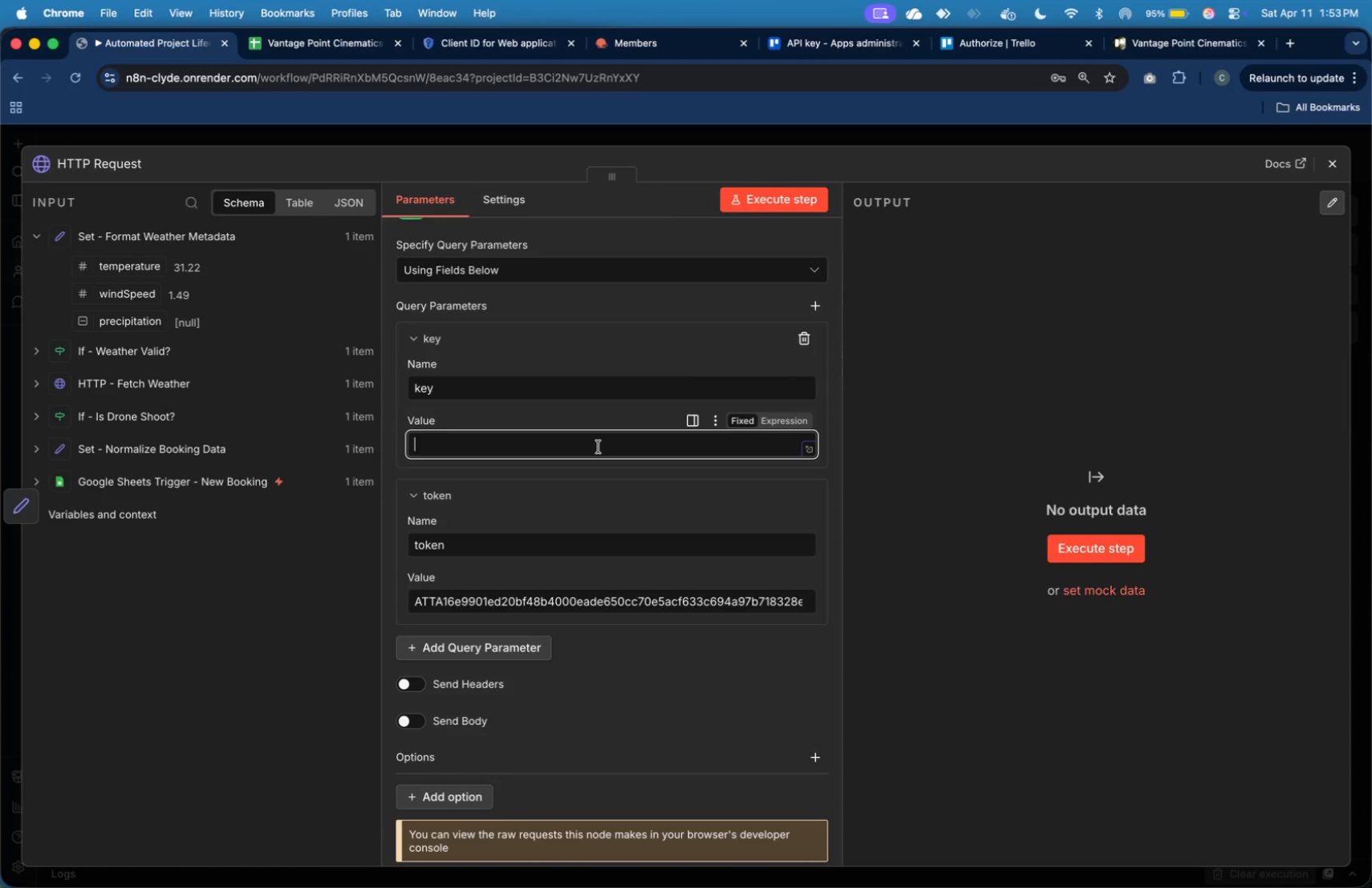 
key(Meta+V)
 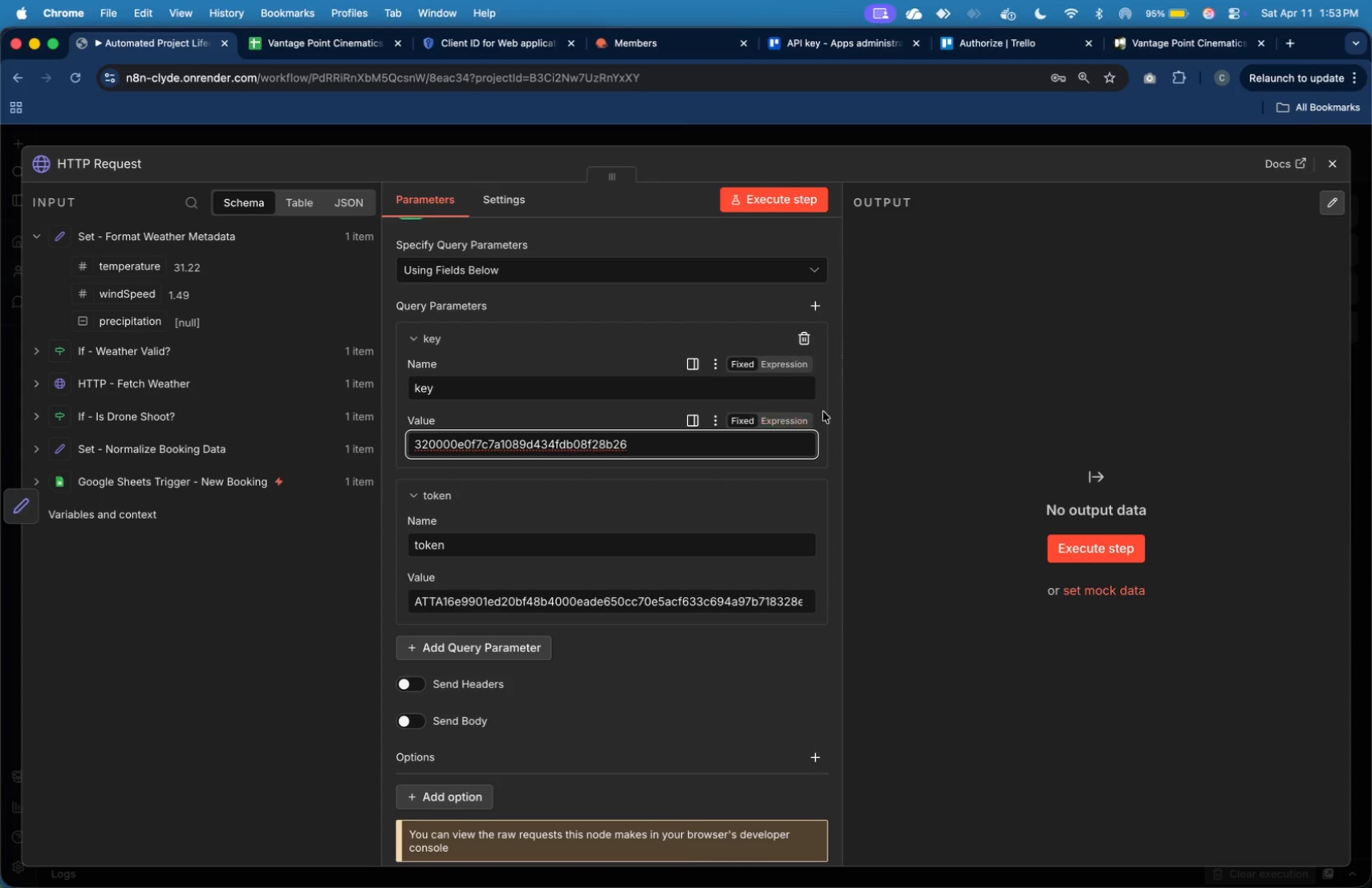 
left_click([884, 384])
 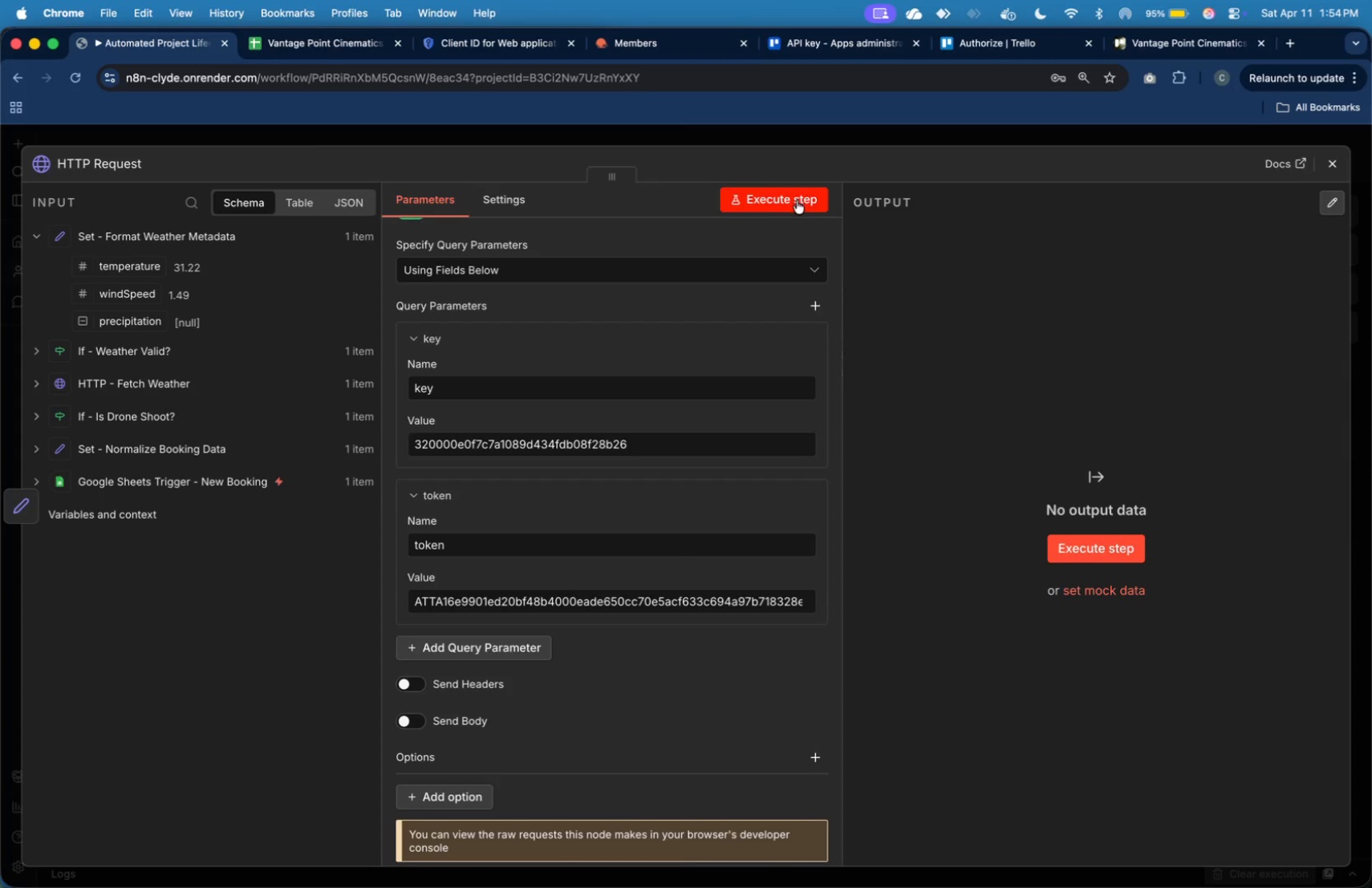 
scroll: coordinate [774, 367], scroll_direction: up, amount: 16.0
 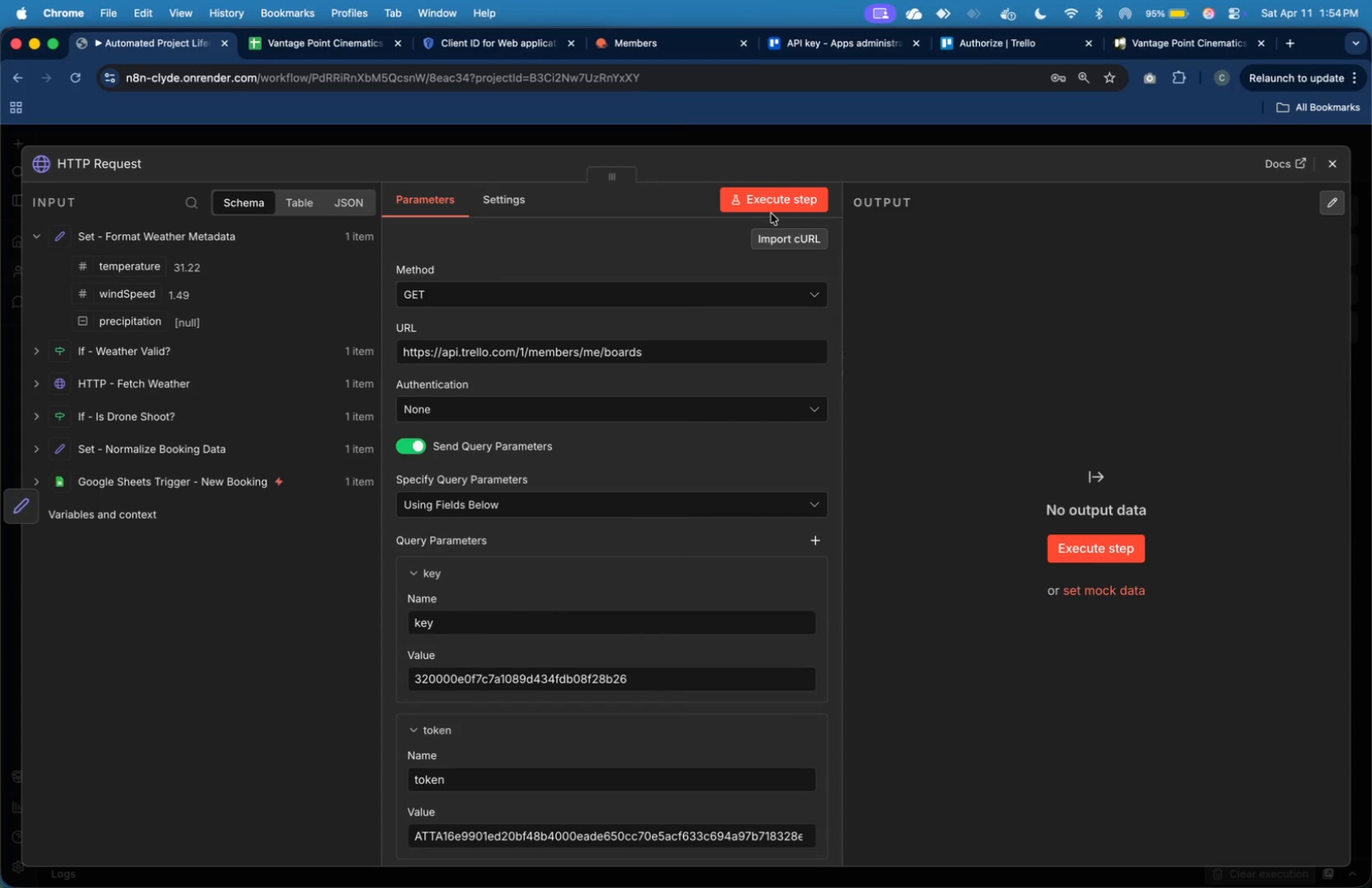 
double_click([771, 205])
 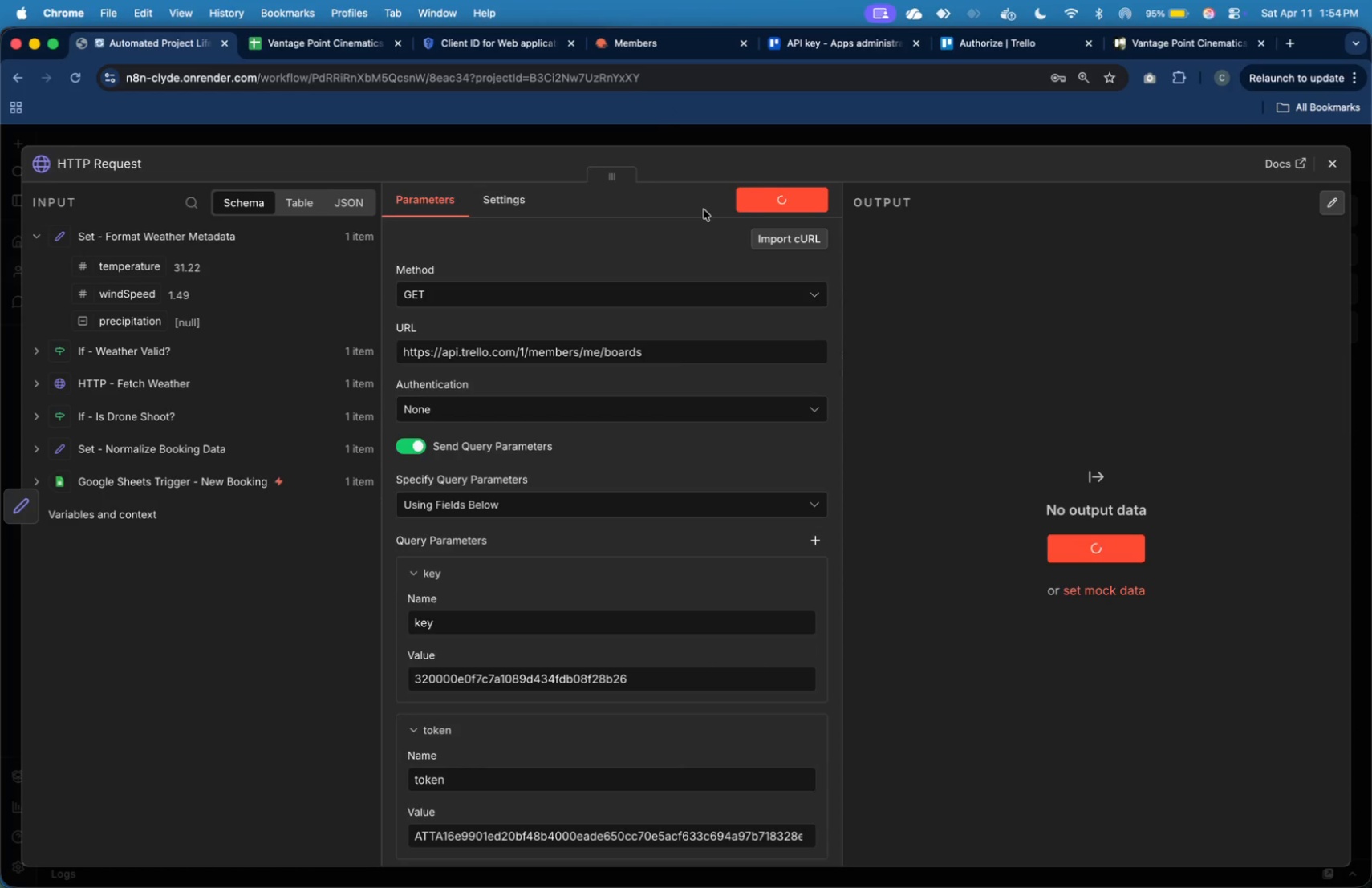 
wait(15.16)
 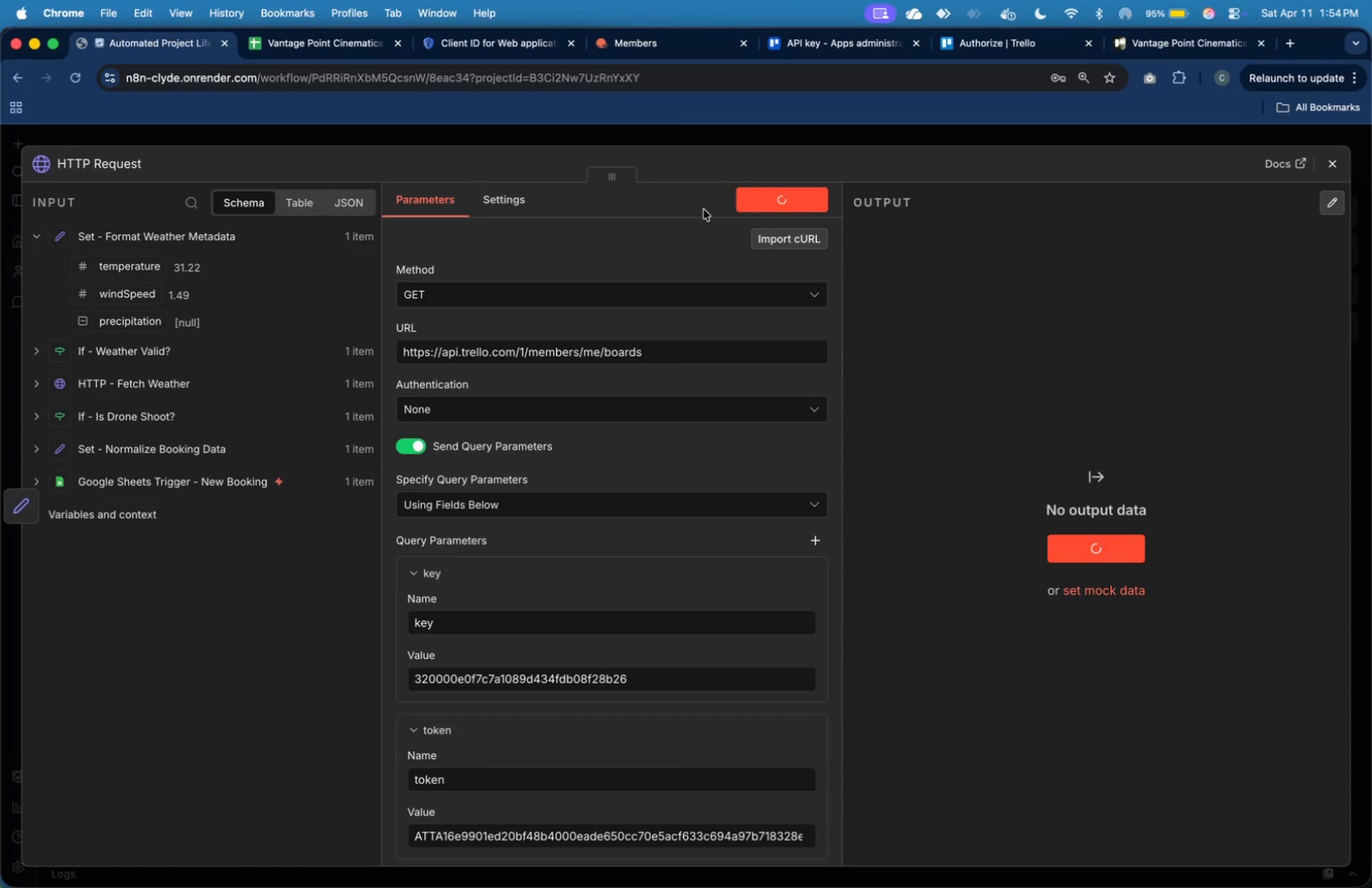 
scroll: coordinate [1144, 355], scroll_direction: down, amount: 55.0
 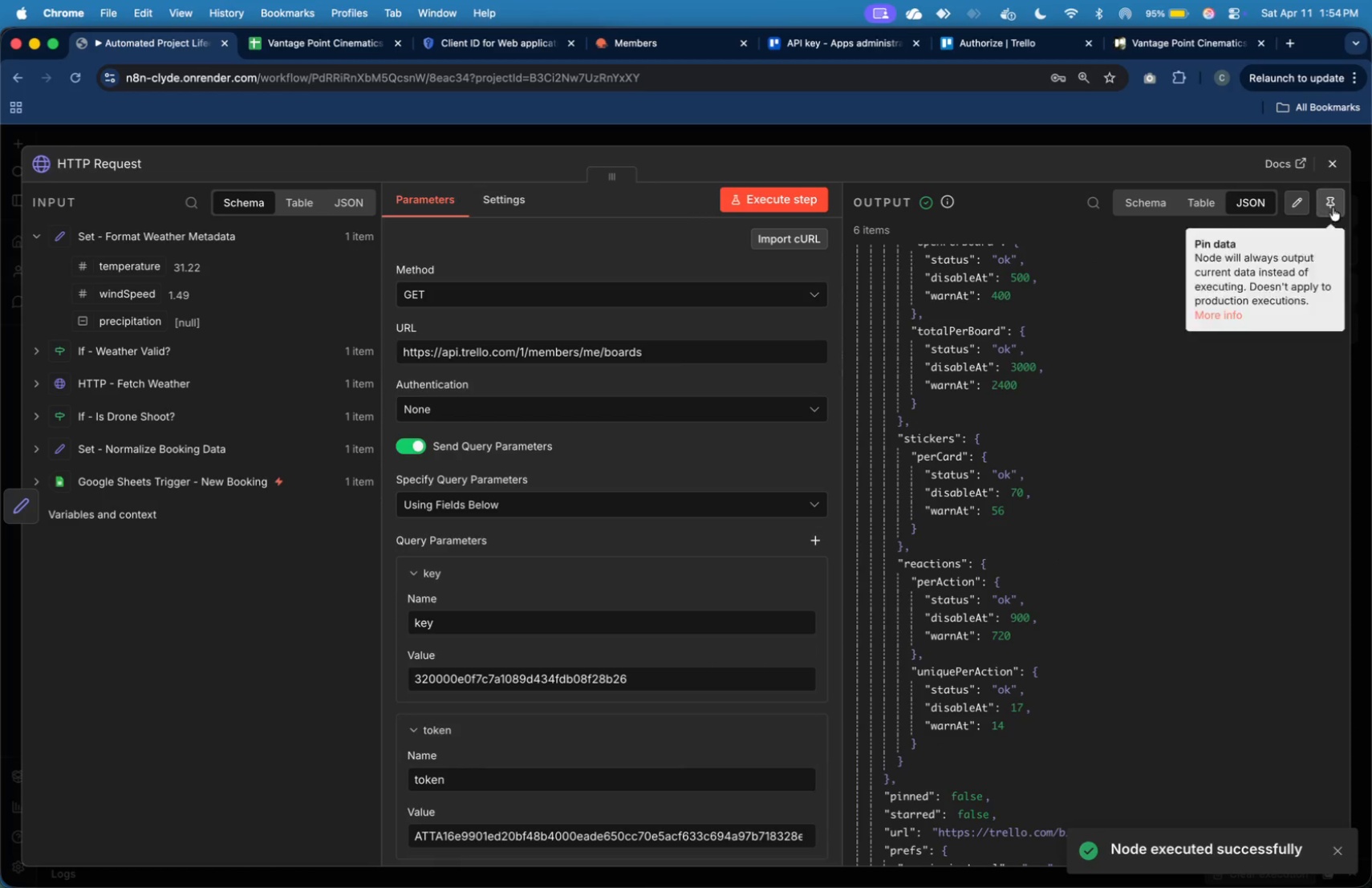 
left_click([1338, 157])
 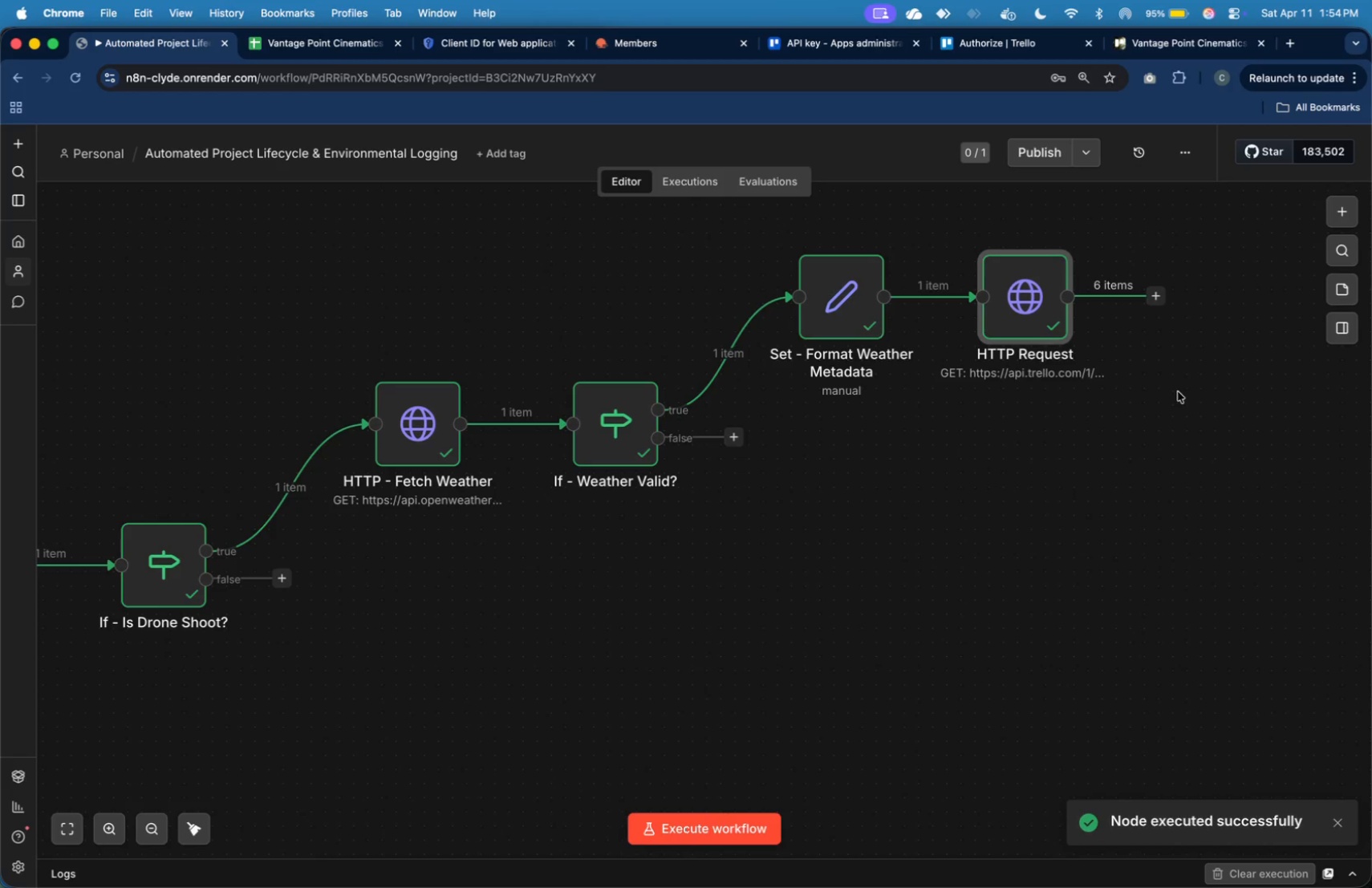 
left_click([1182, 390])
 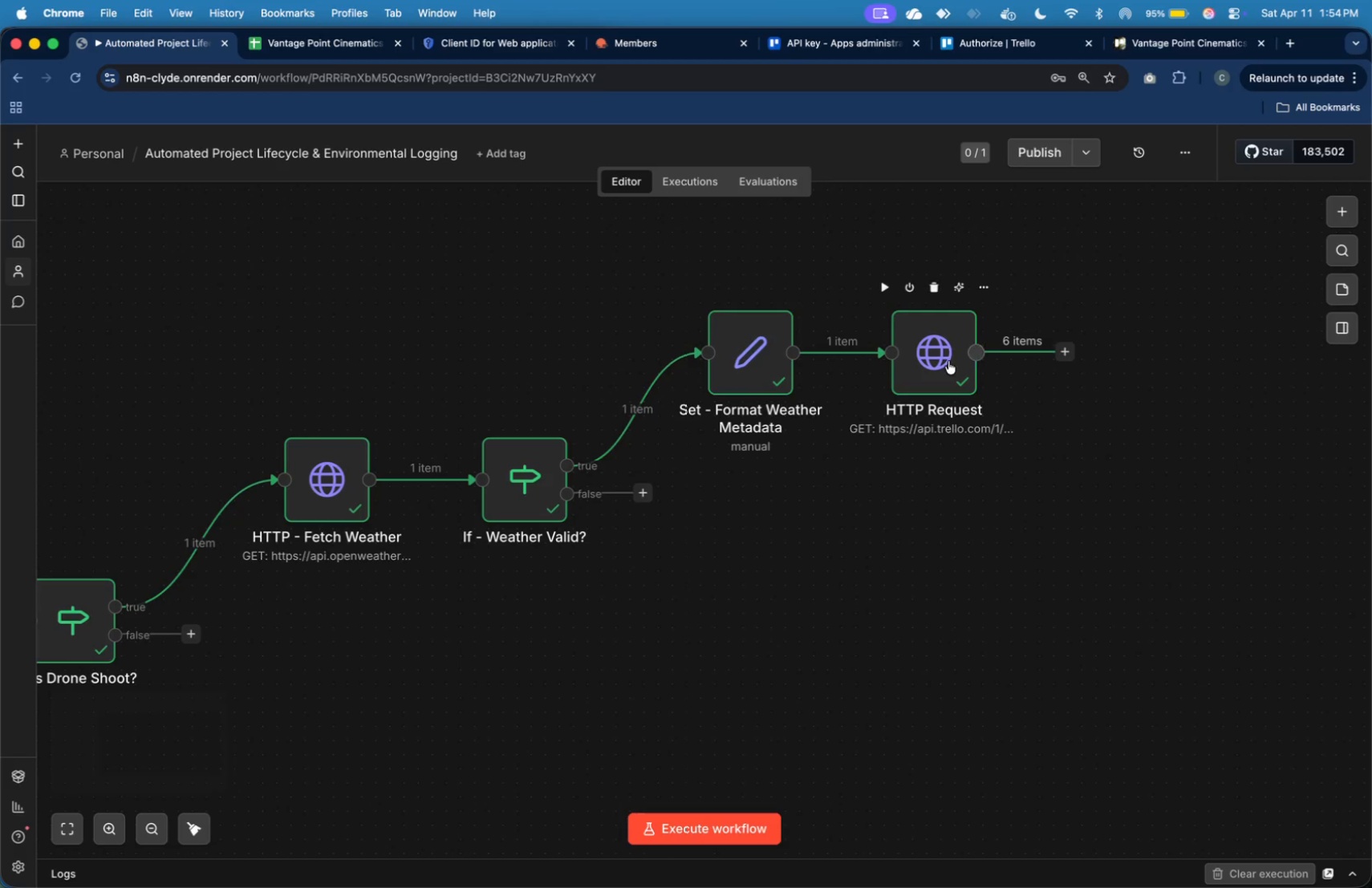 
scroll: coordinate [1182, 390], scroll_direction: down, amount: 1.0
 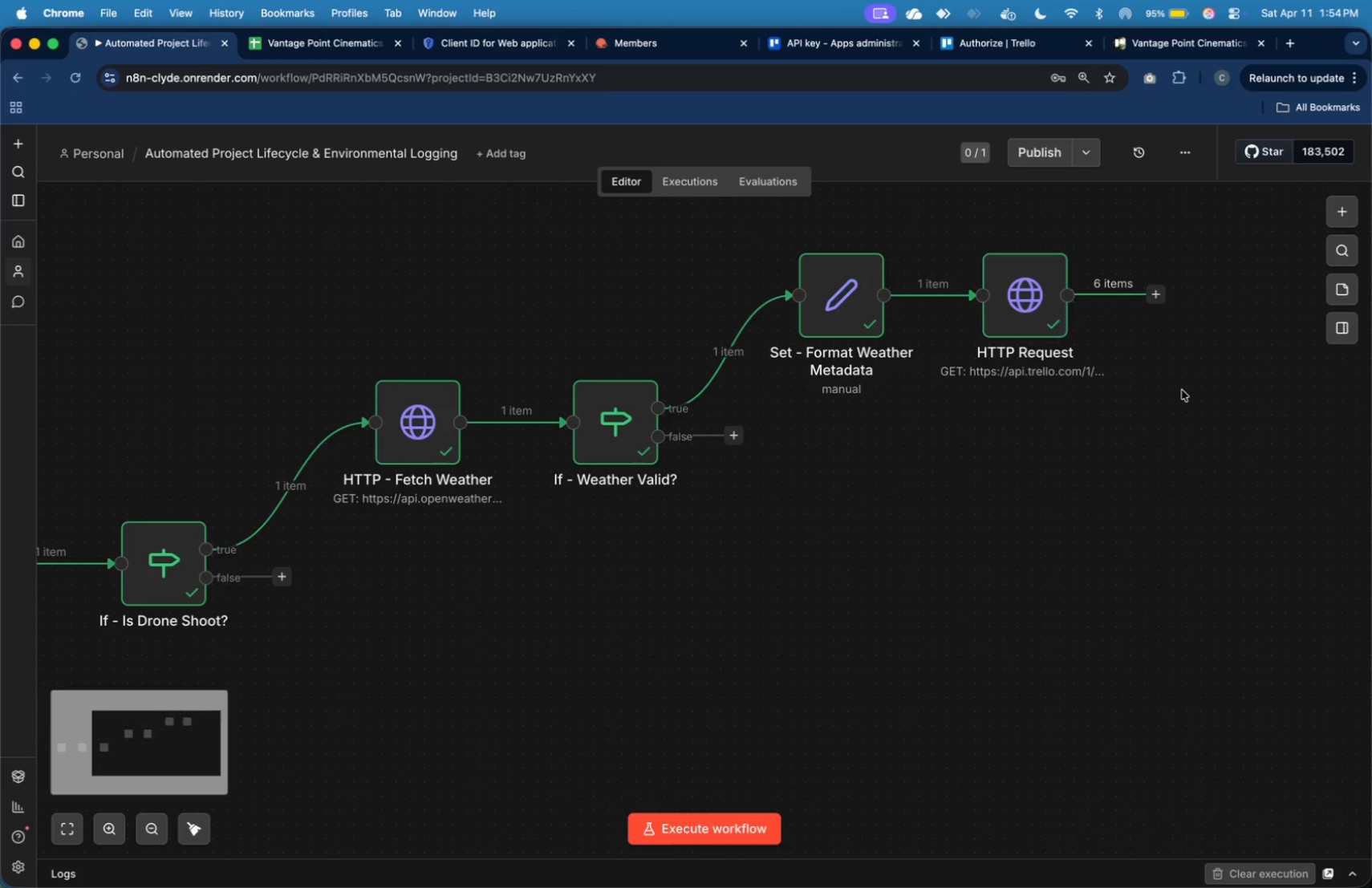 
double_click([947, 360])
 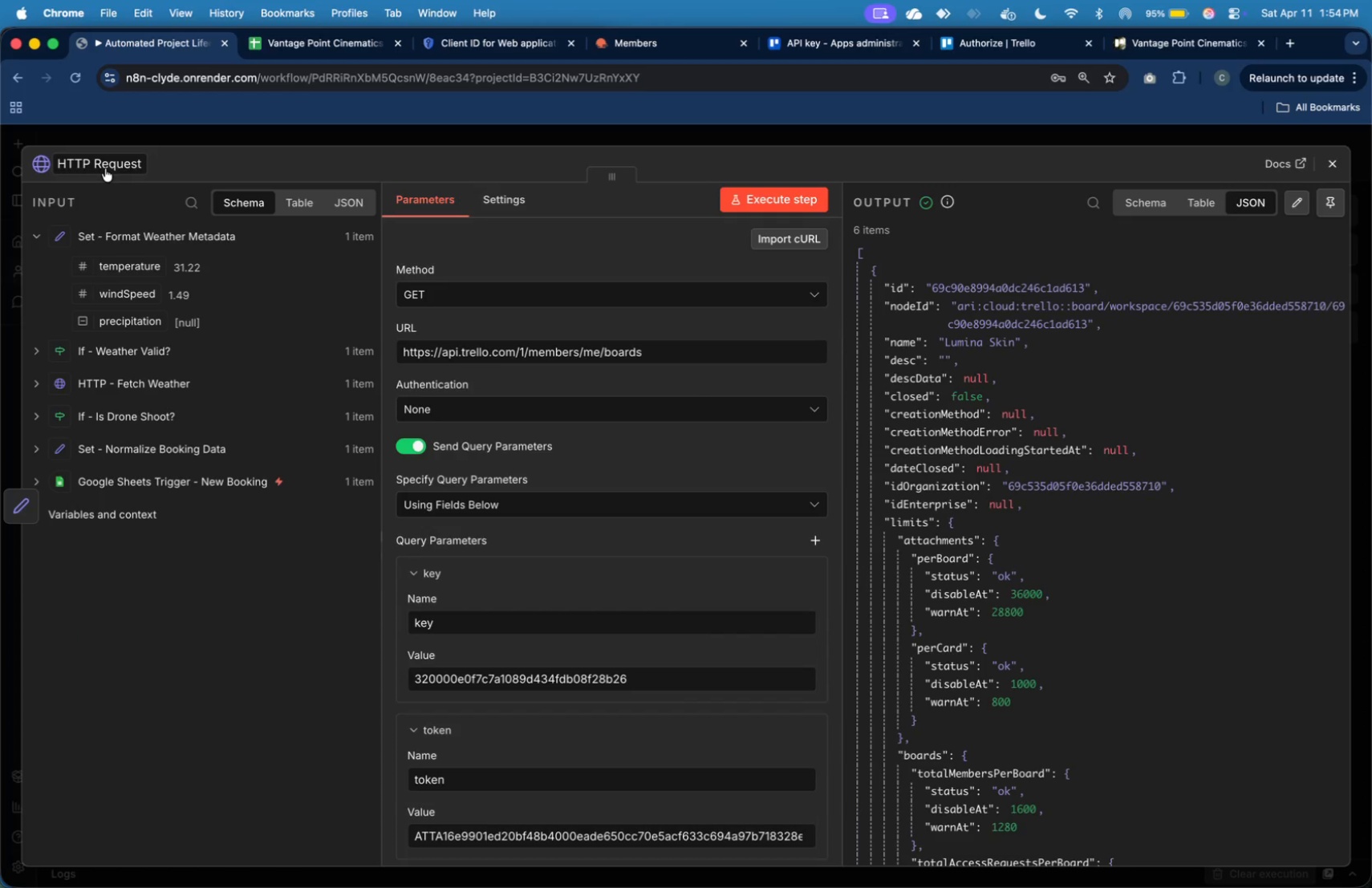 
key(ArrowRight)
 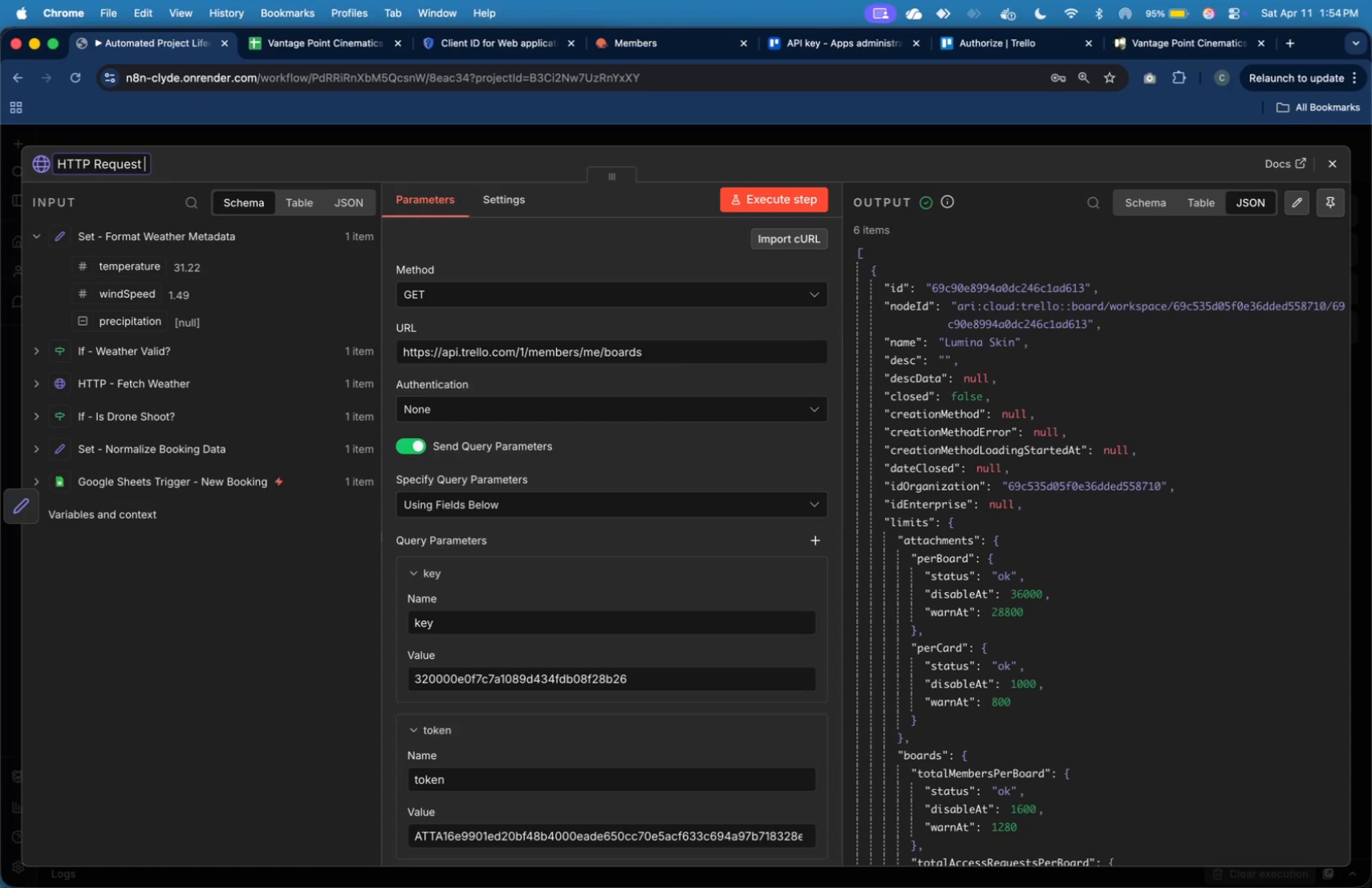 
type( - Get Trello Boards)
 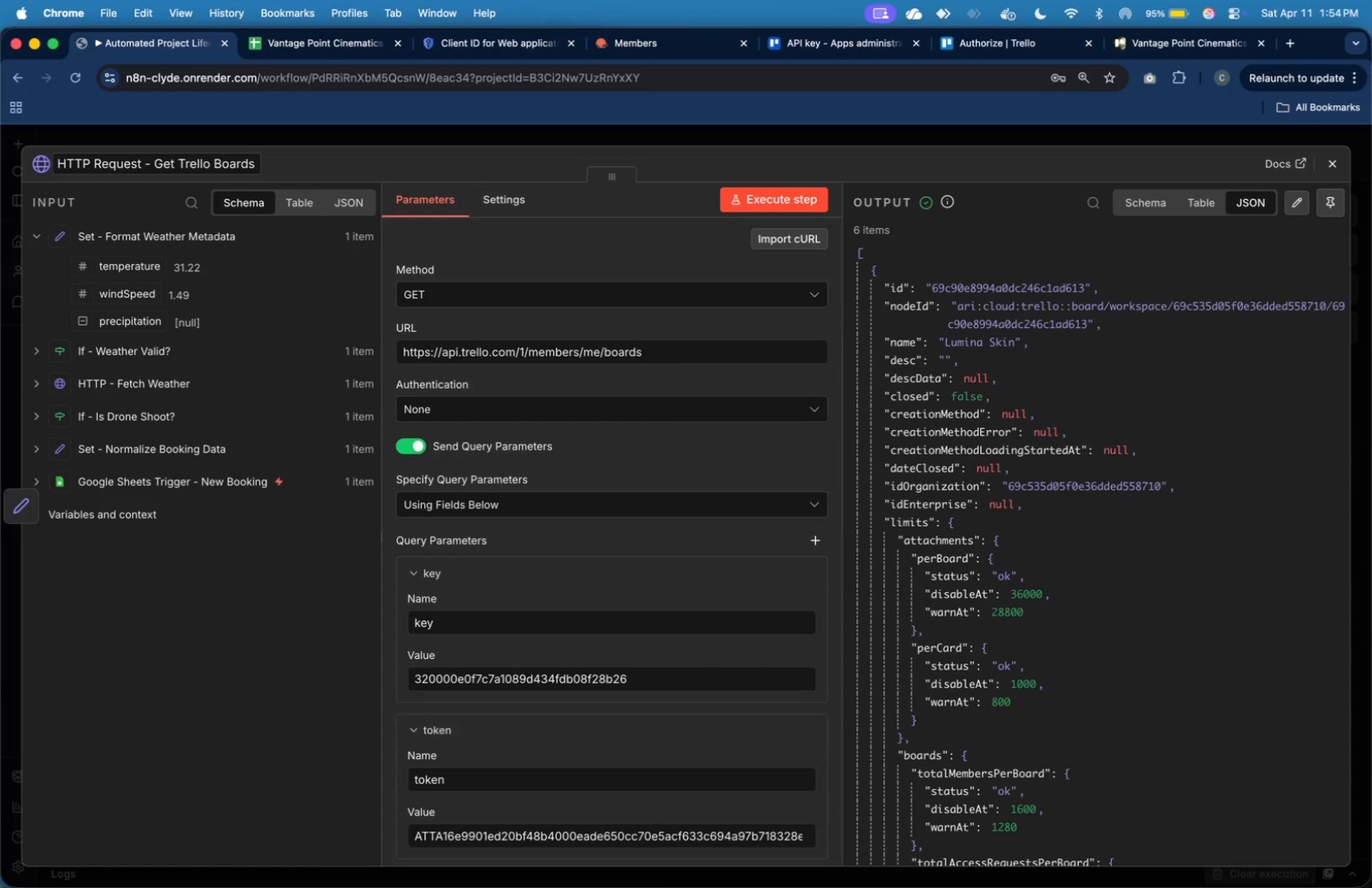 
 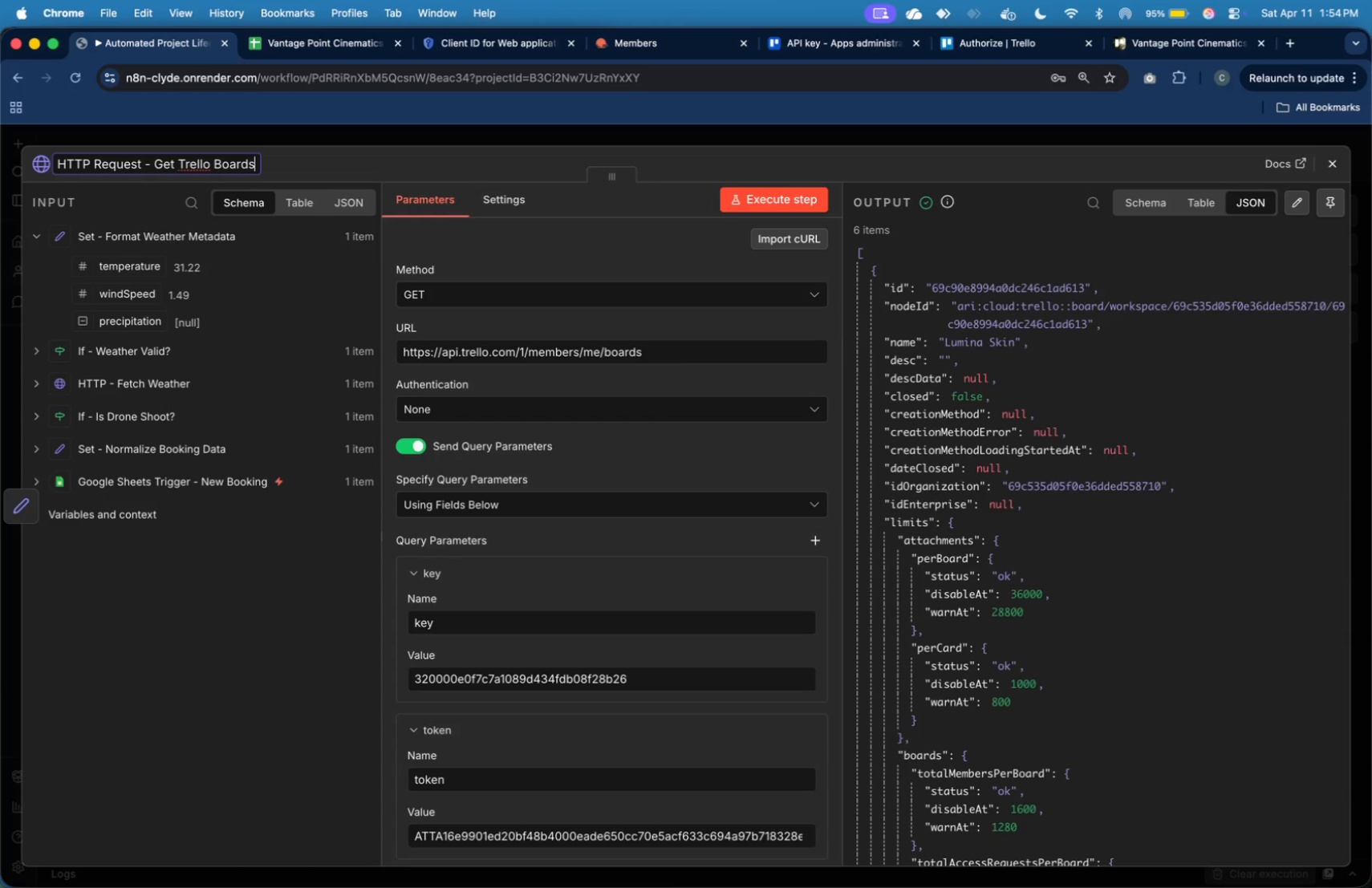 
key(Enter)
 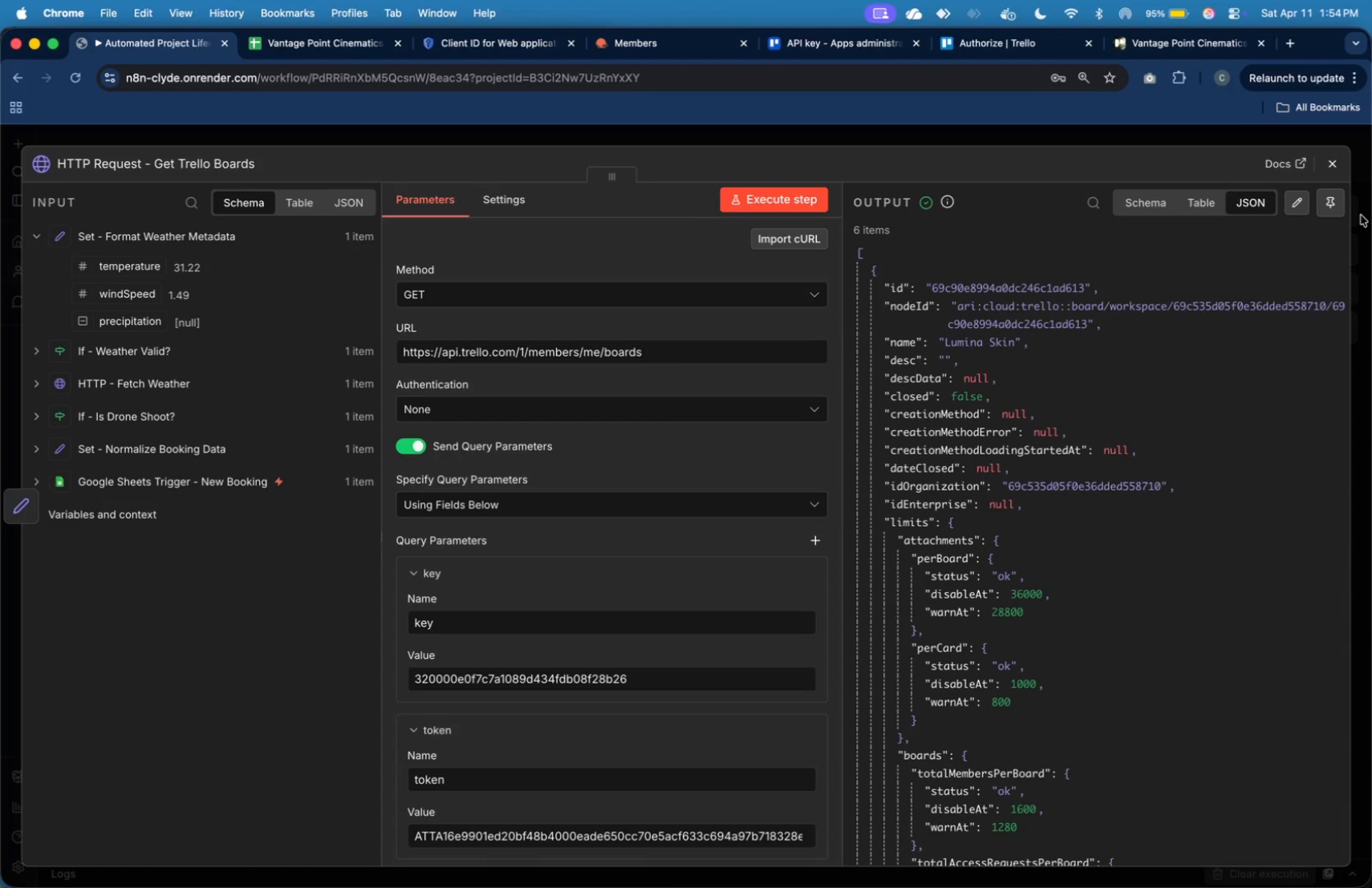 
left_click([1338, 174])
 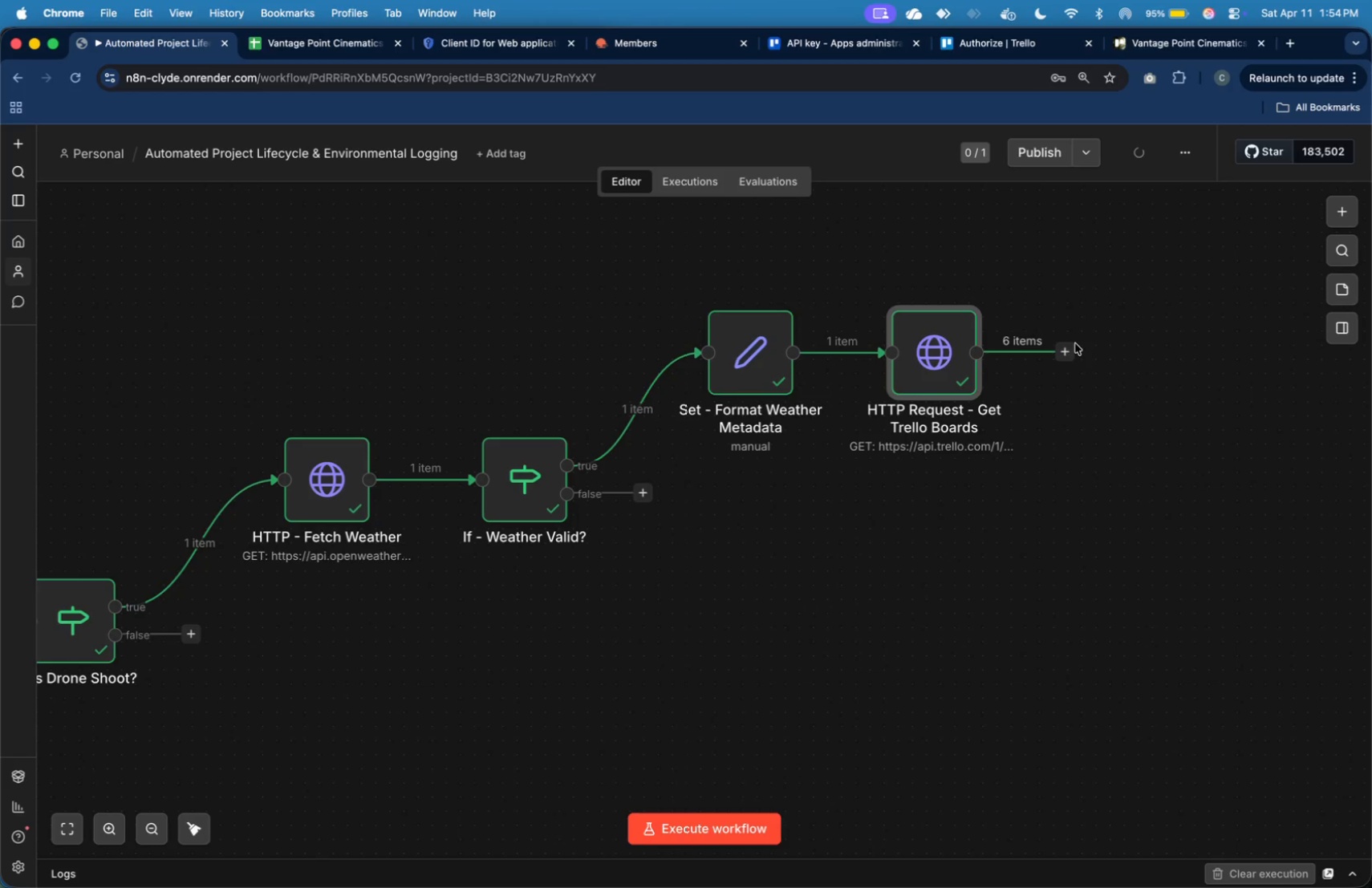 
left_click([1067, 347])
 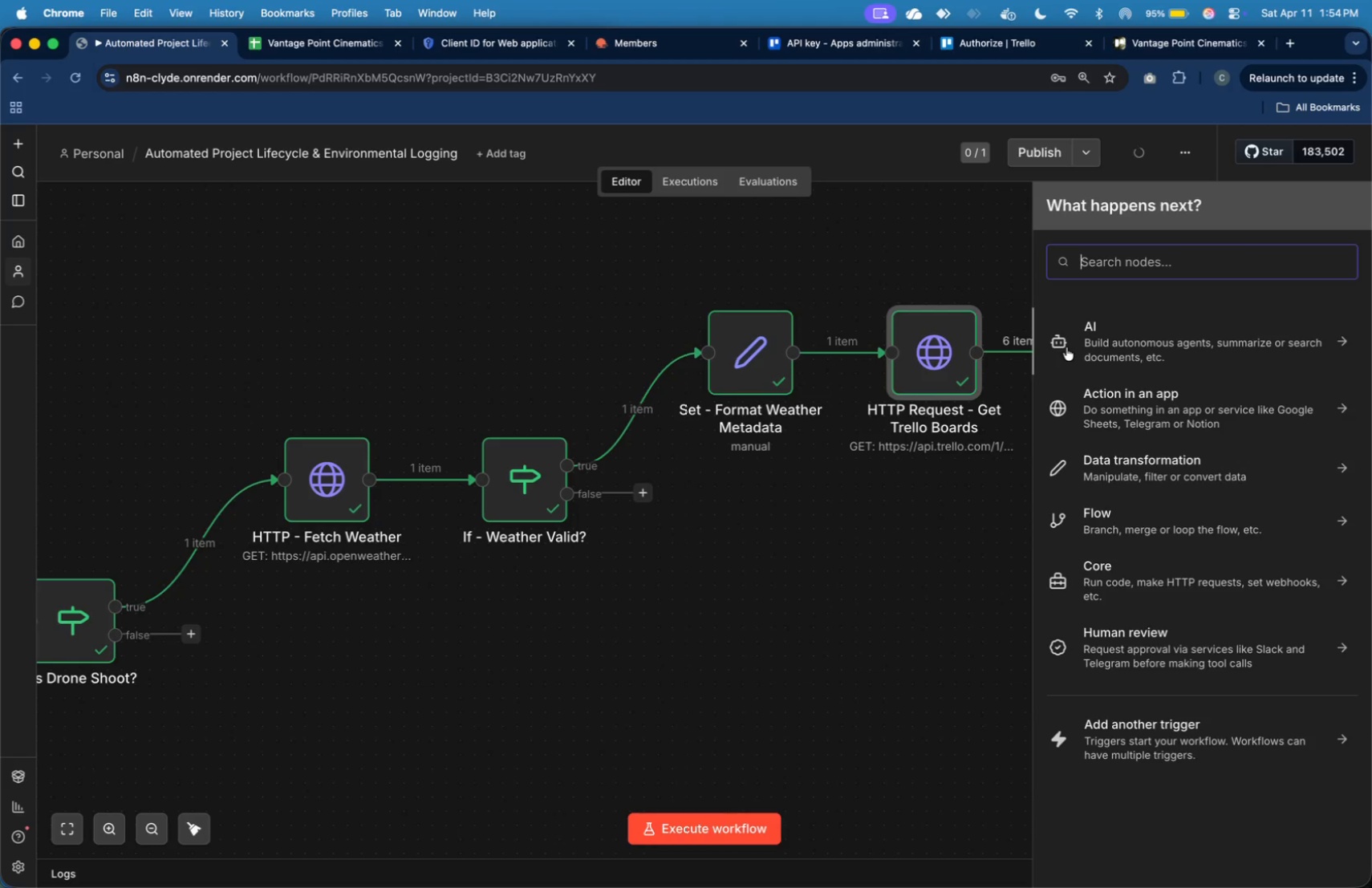 
type(if)
 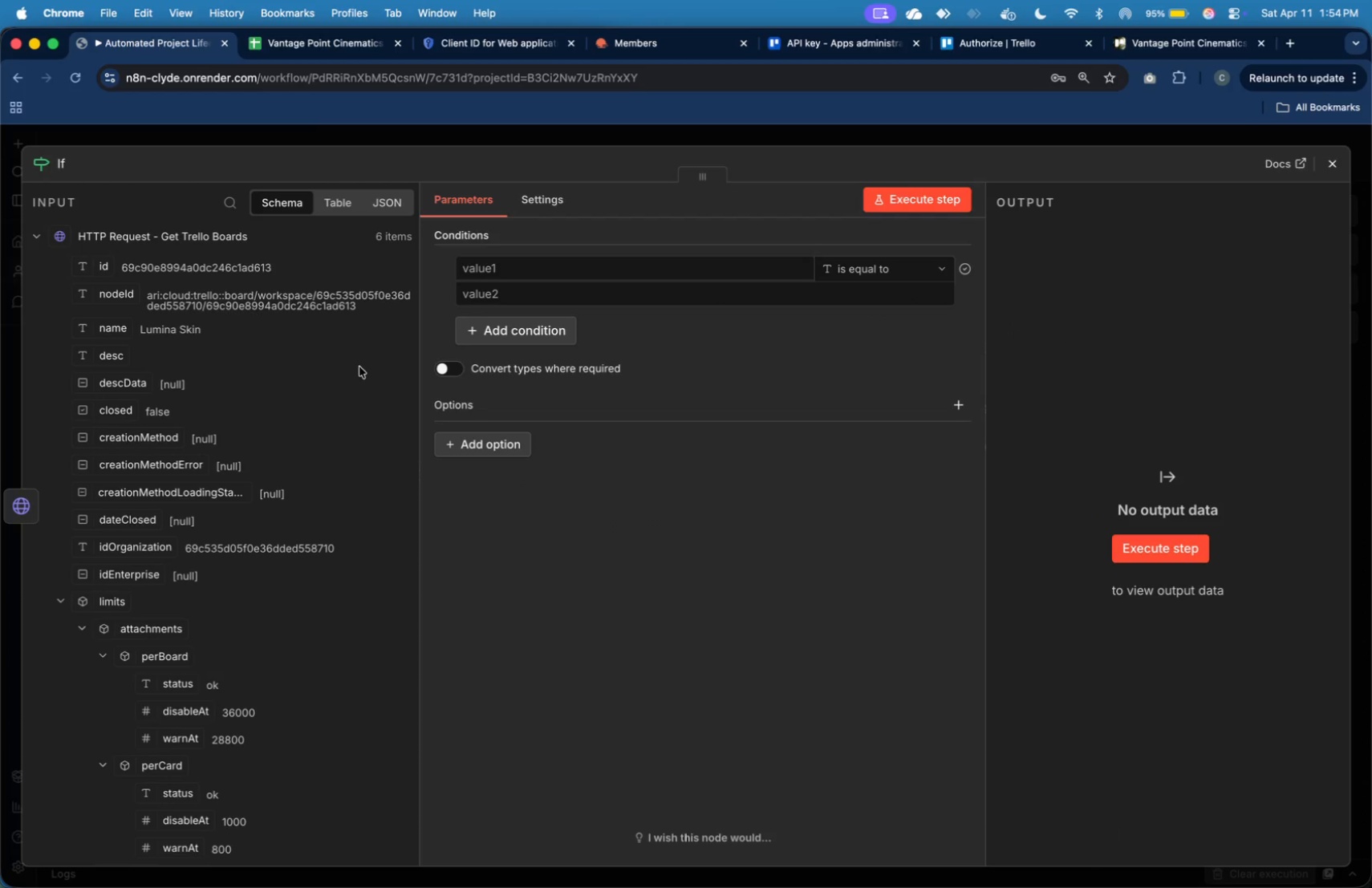 
left_click_drag(start_coordinate=[112, 331], to_coordinate=[507, 270])
 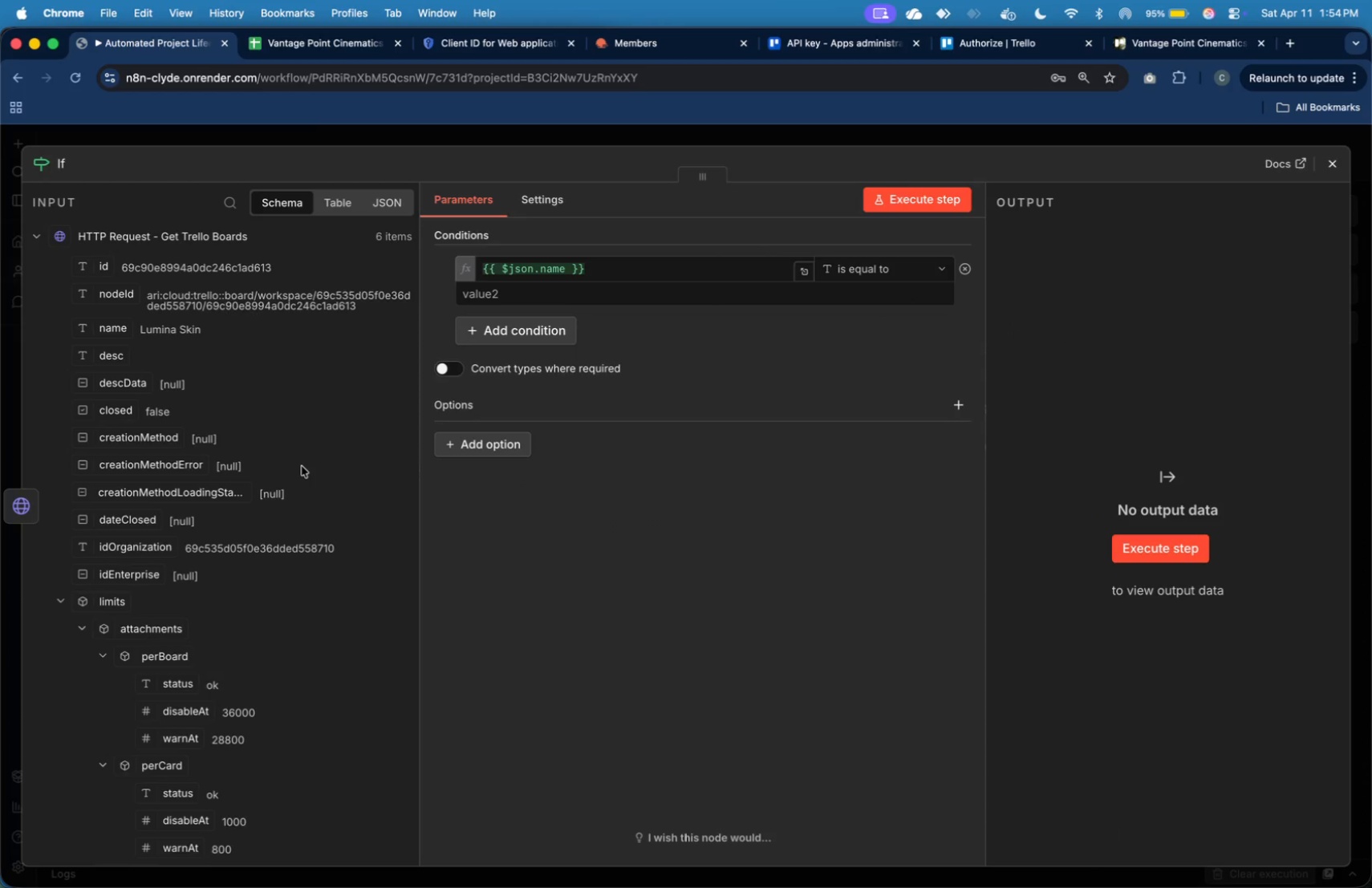 
scroll: coordinate [302, 466], scroll_direction: down, amount: 28.0
 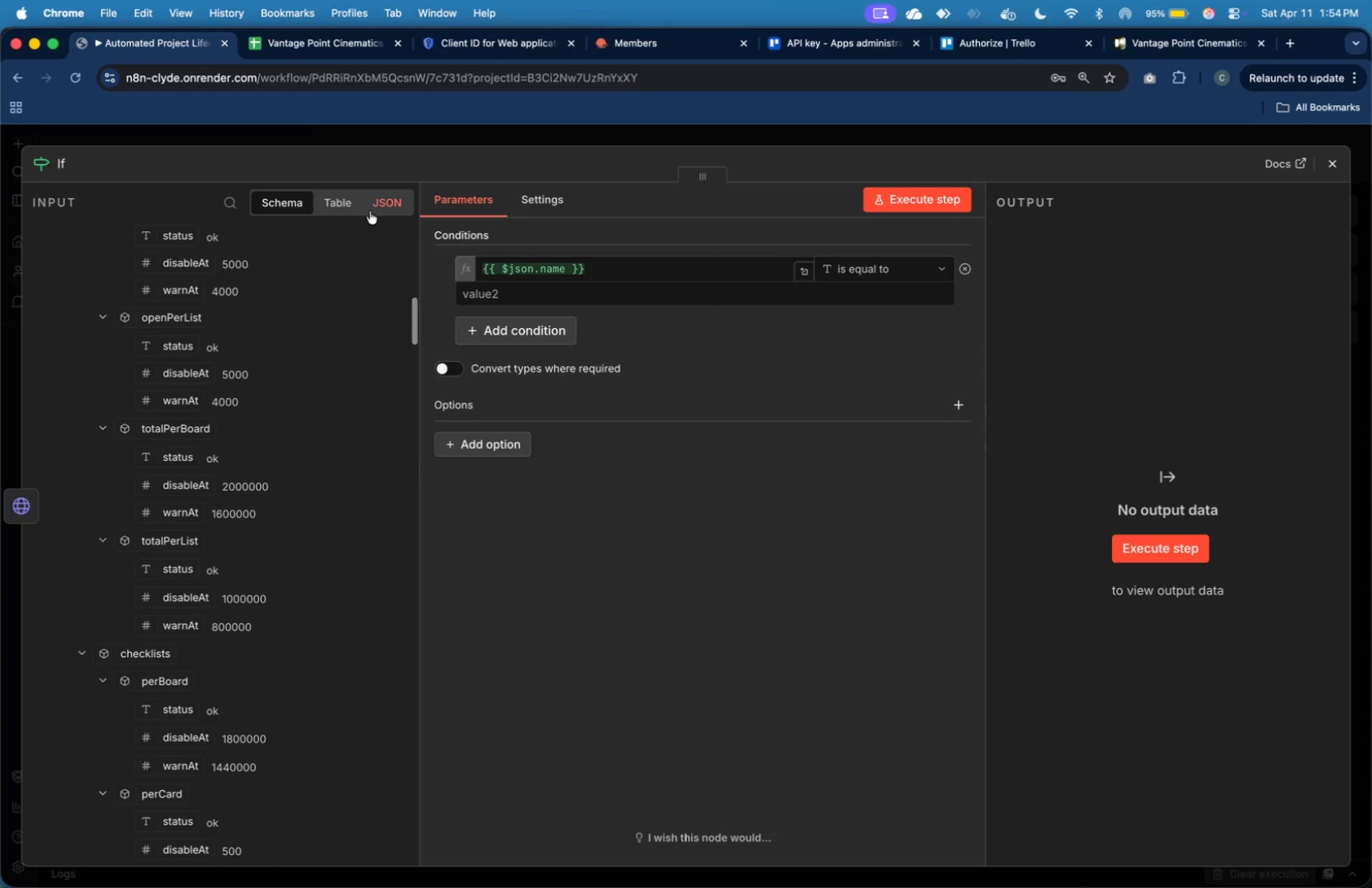 
left_click([371, 210])
 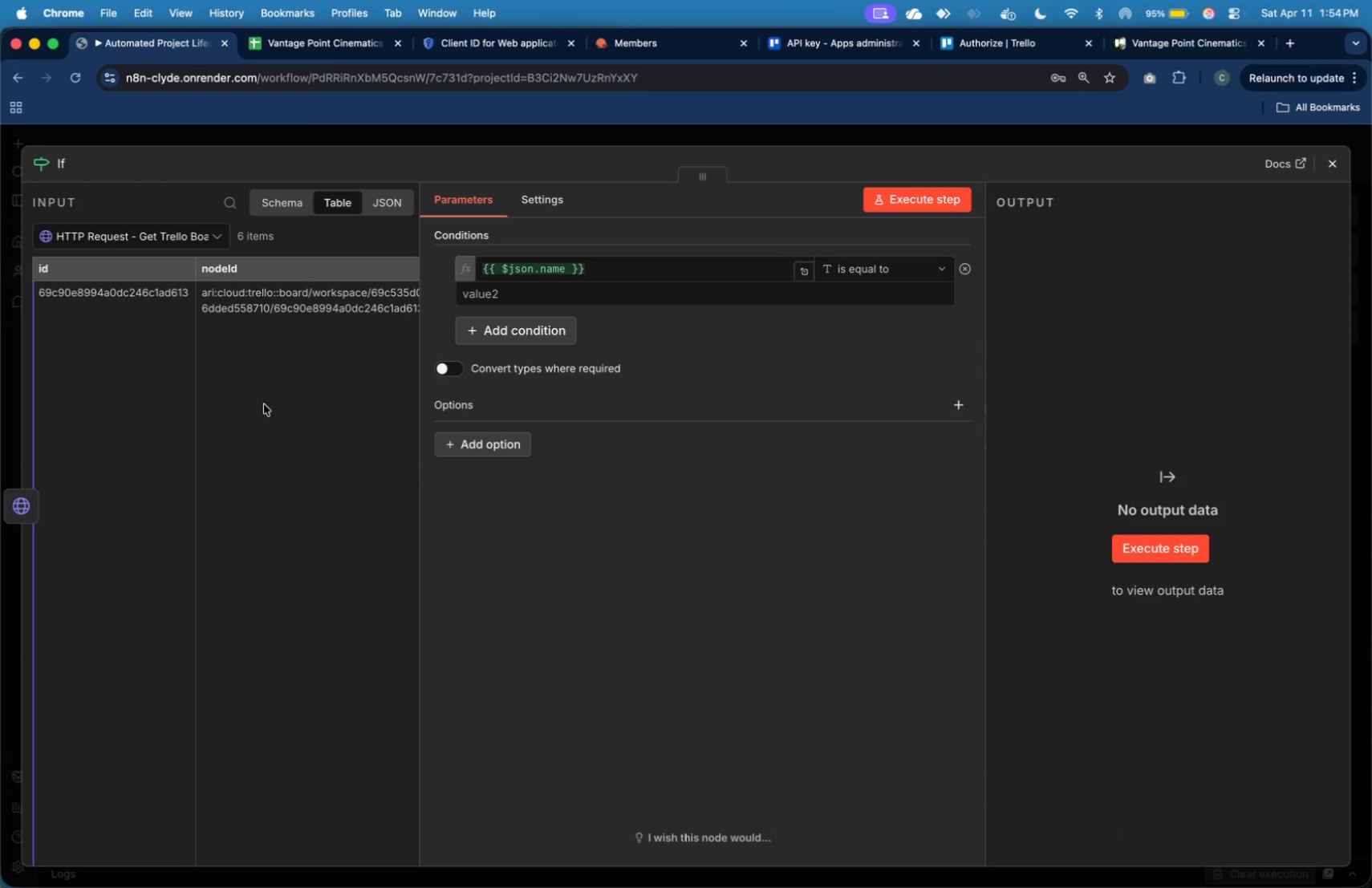 
scroll: coordinate [277, 622], scroll_direction: down, amount: 155.0
 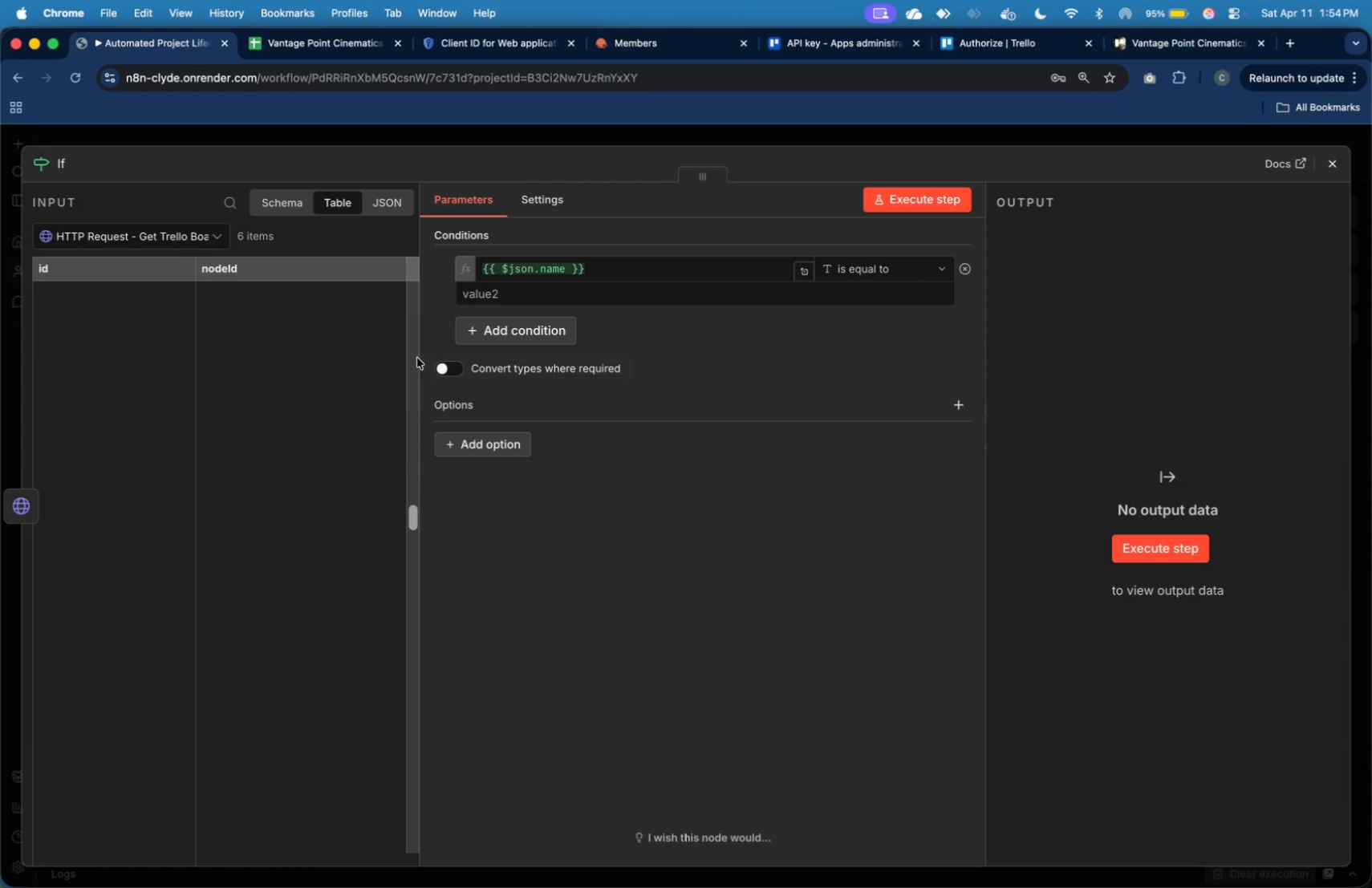 
left_click_drag(start_coordinate=[420, 358], to_coordinate=[590, 394])
 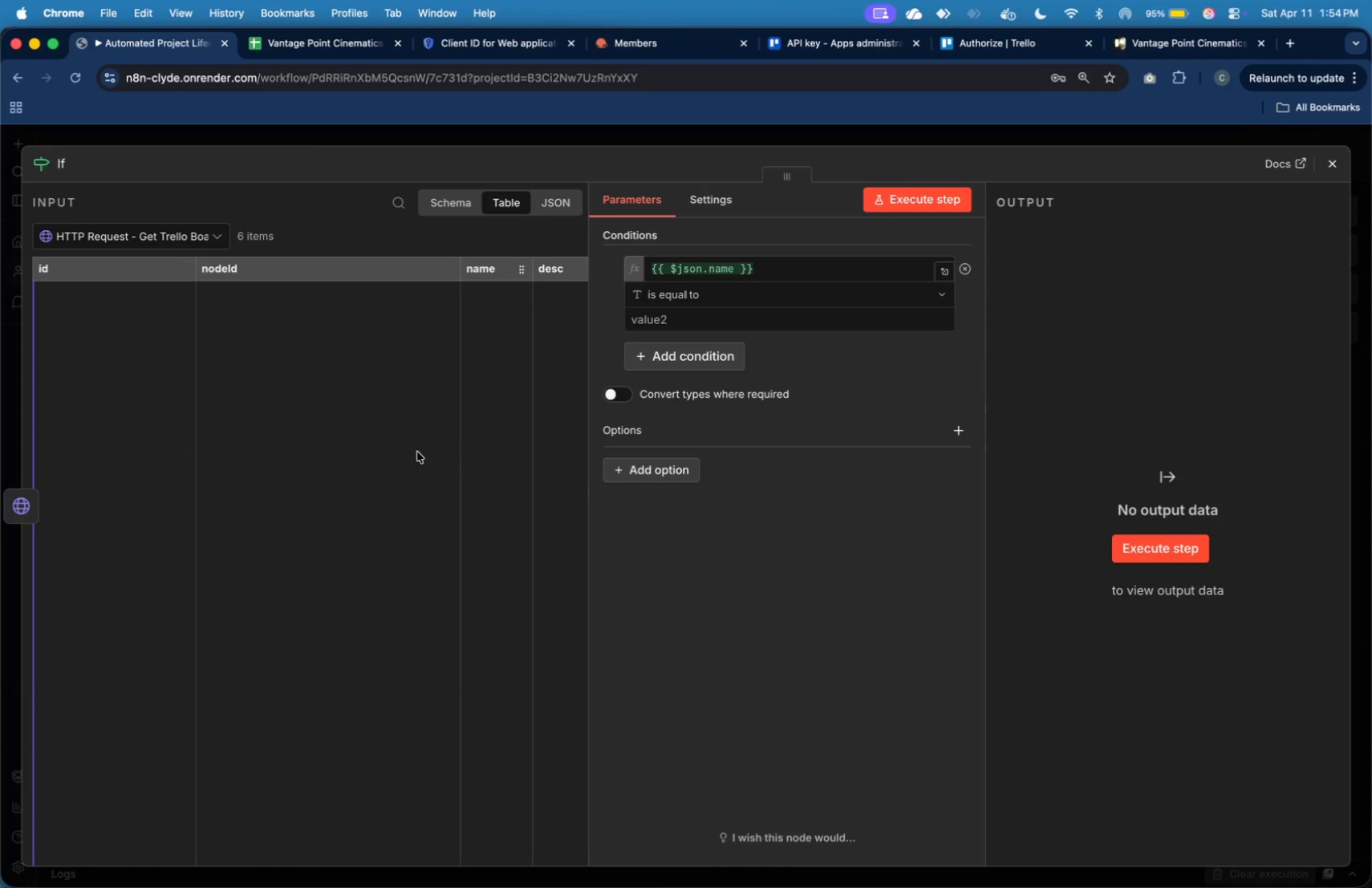 
scroll: coordinate [421, 450], scroll_direction: down, amount: 186.0
 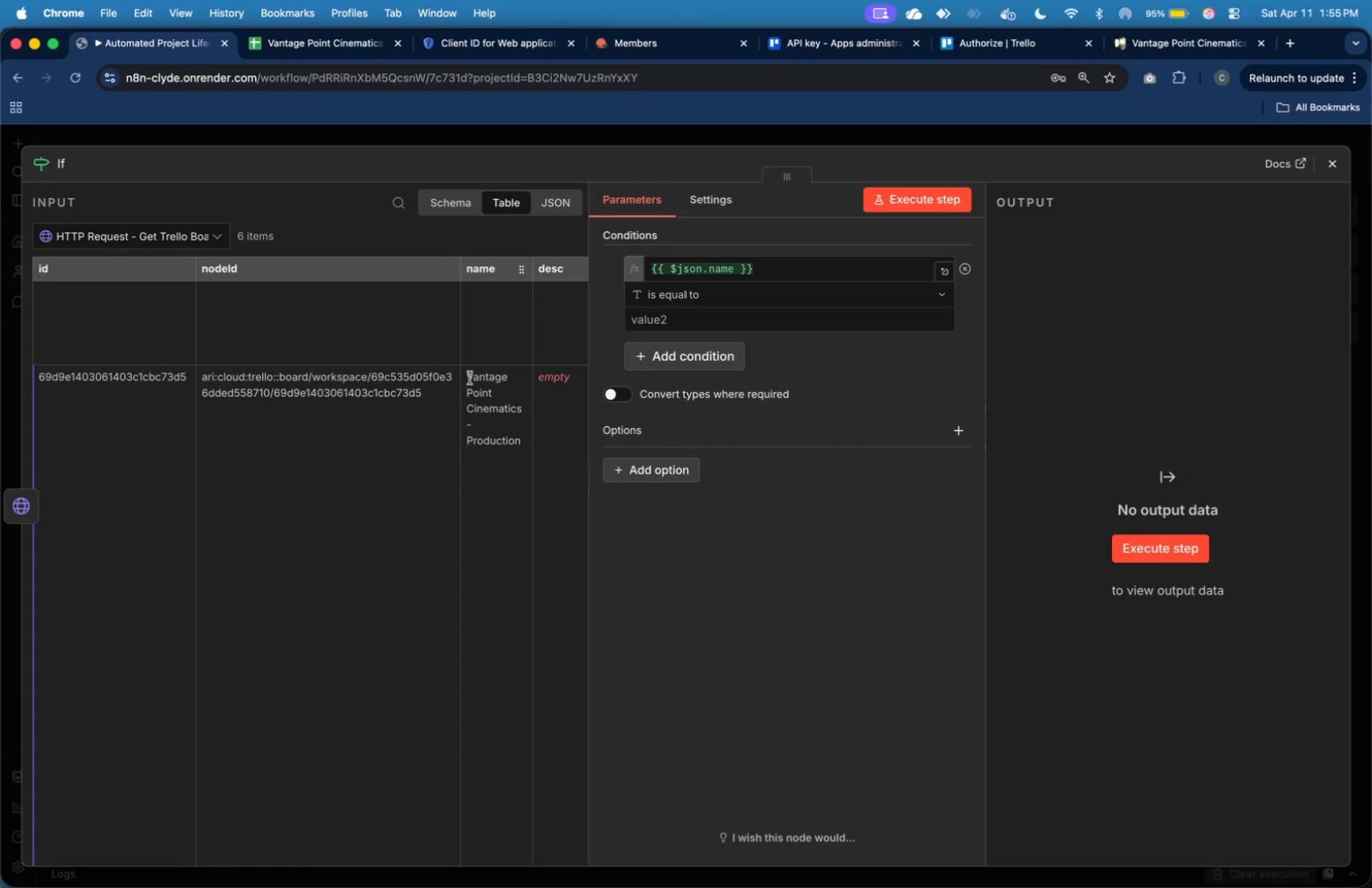 
left_click_drag(start_coordinate=[470, 378], to_coordinate=[500, 424])
 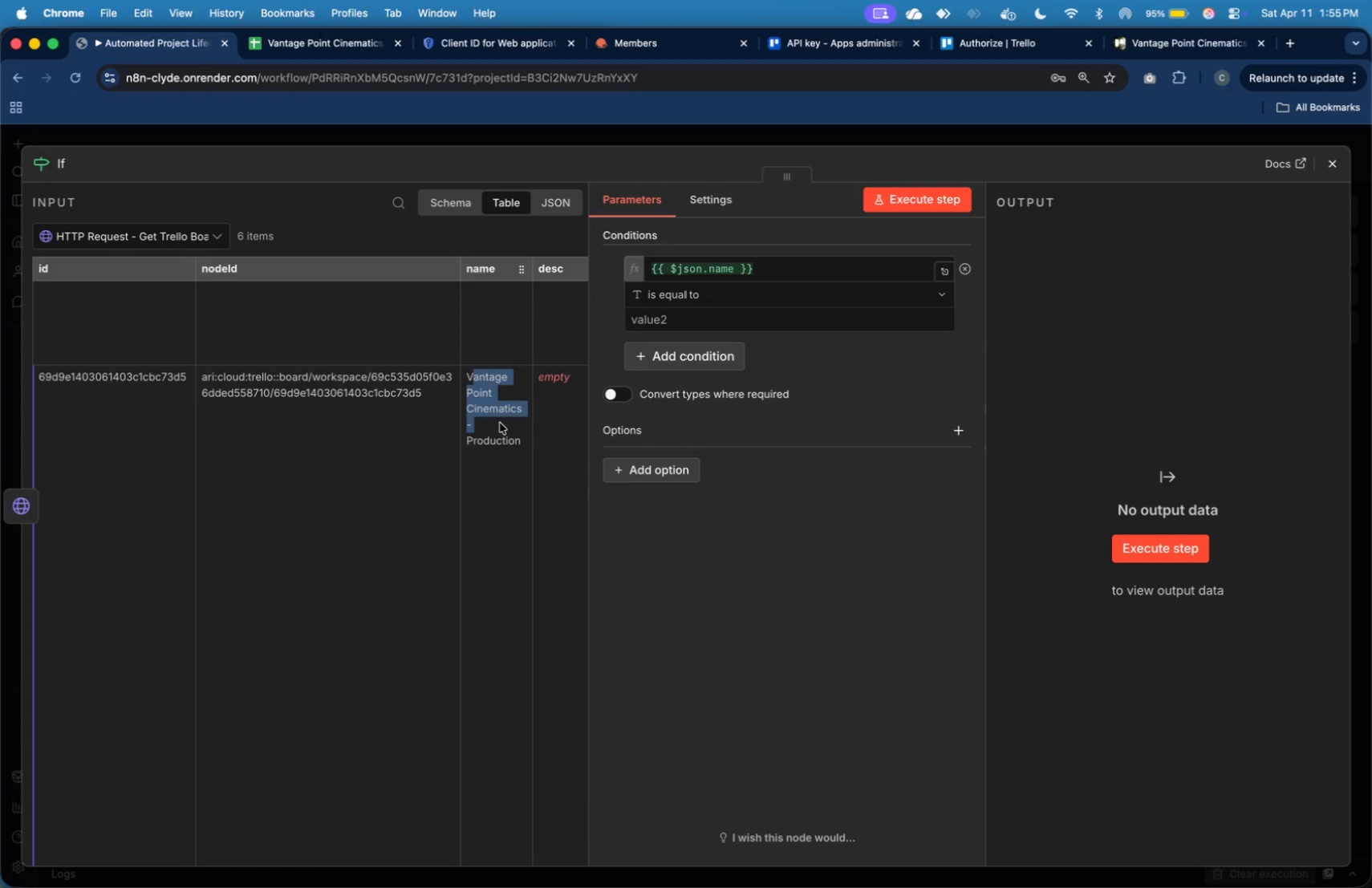 
left_click([500, 423])
 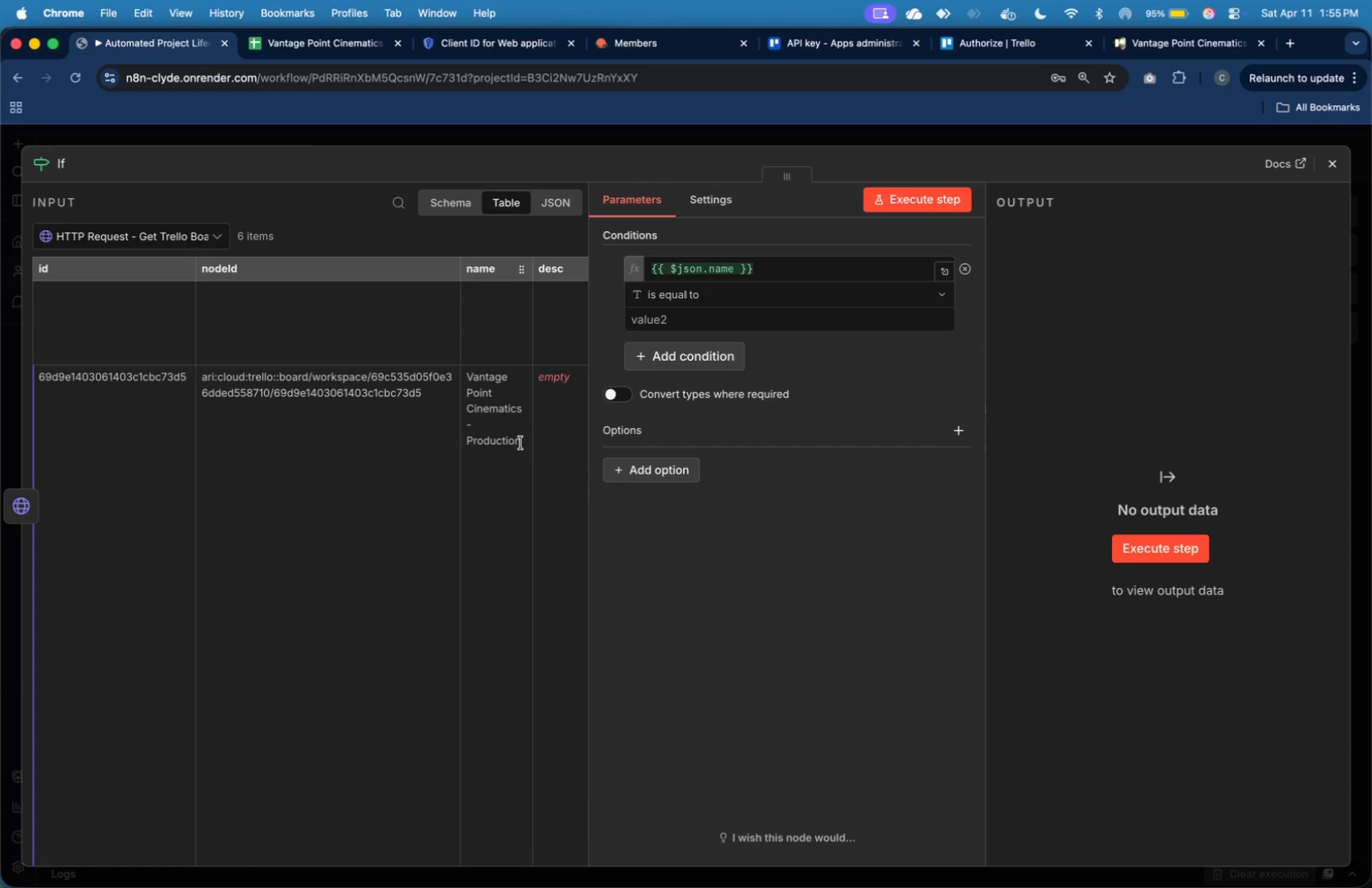 
left_click_drag(start_coordinate=[521, 443], to_coordinate=[466, 382])
 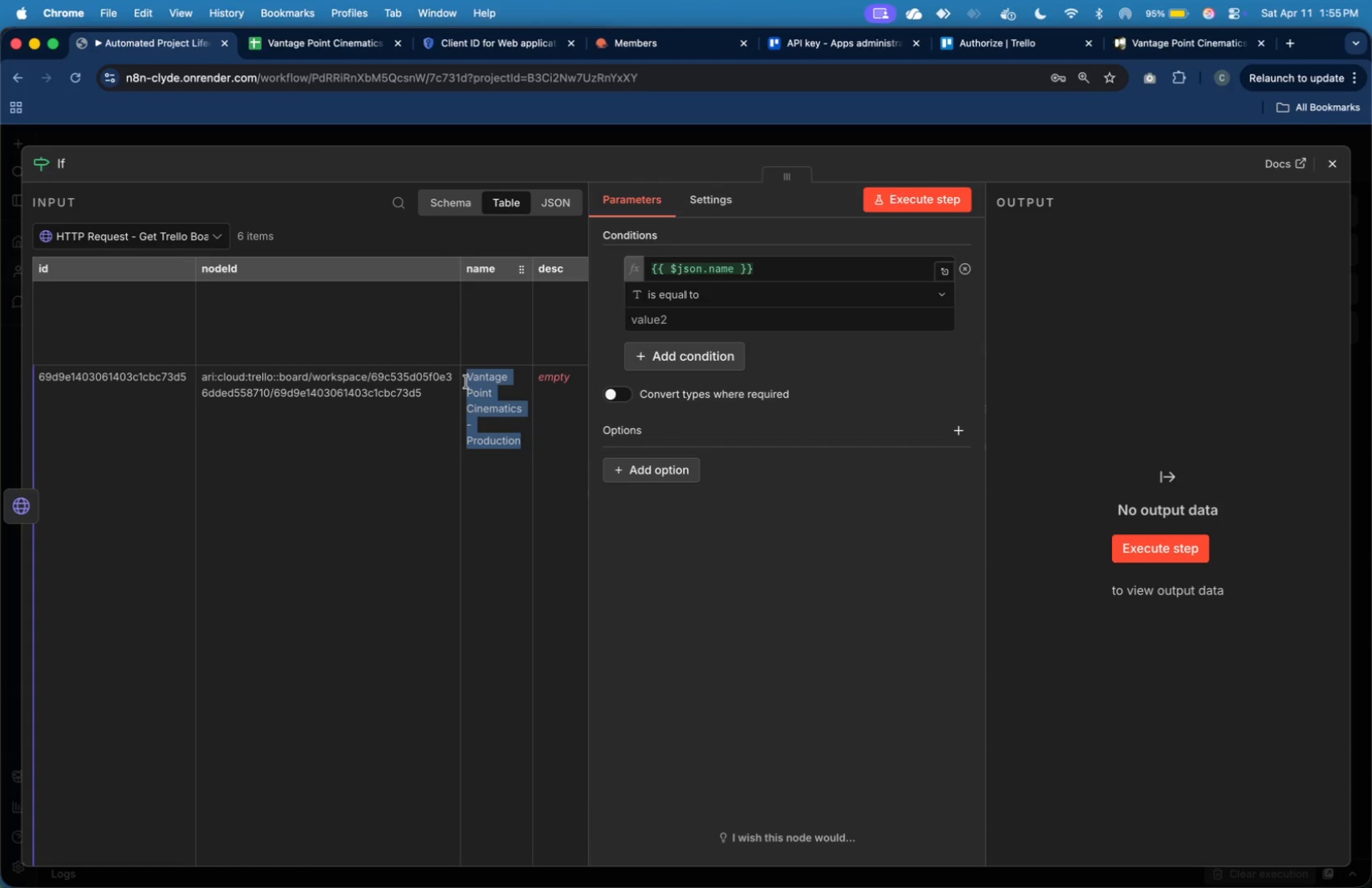 
key(Meta+C)
 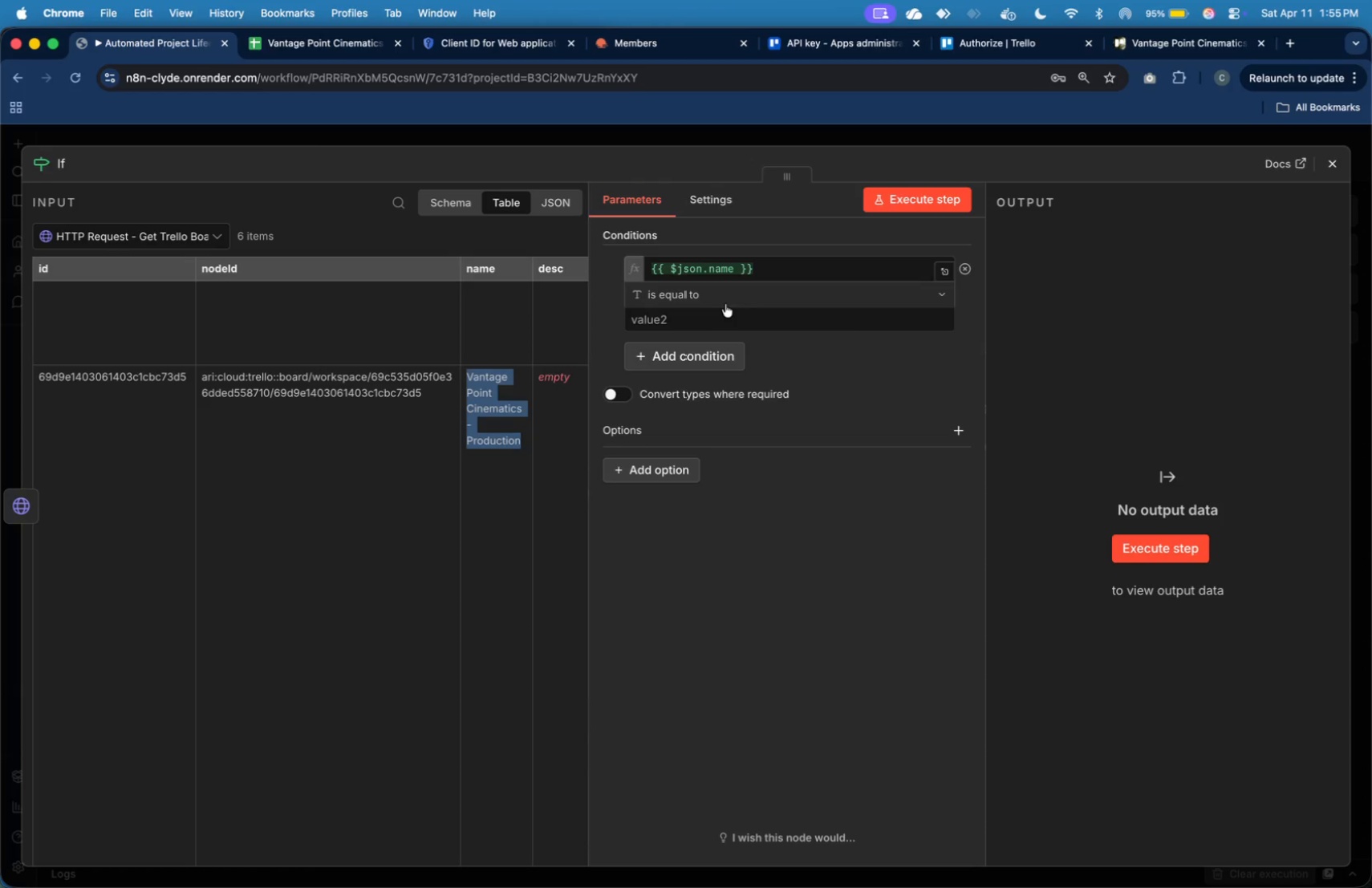 
left_click([728, 319])
 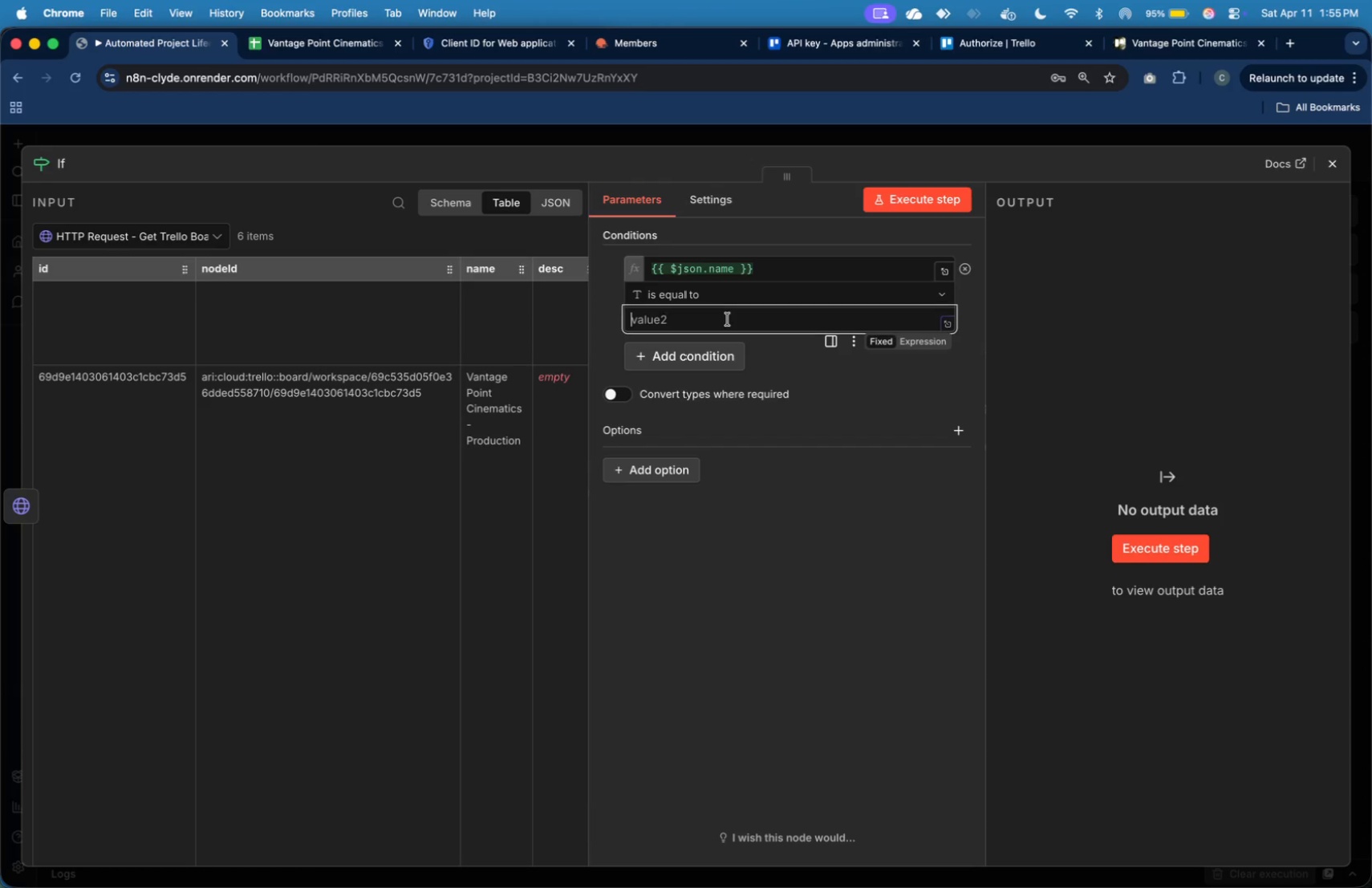 
key(Meta+V)
 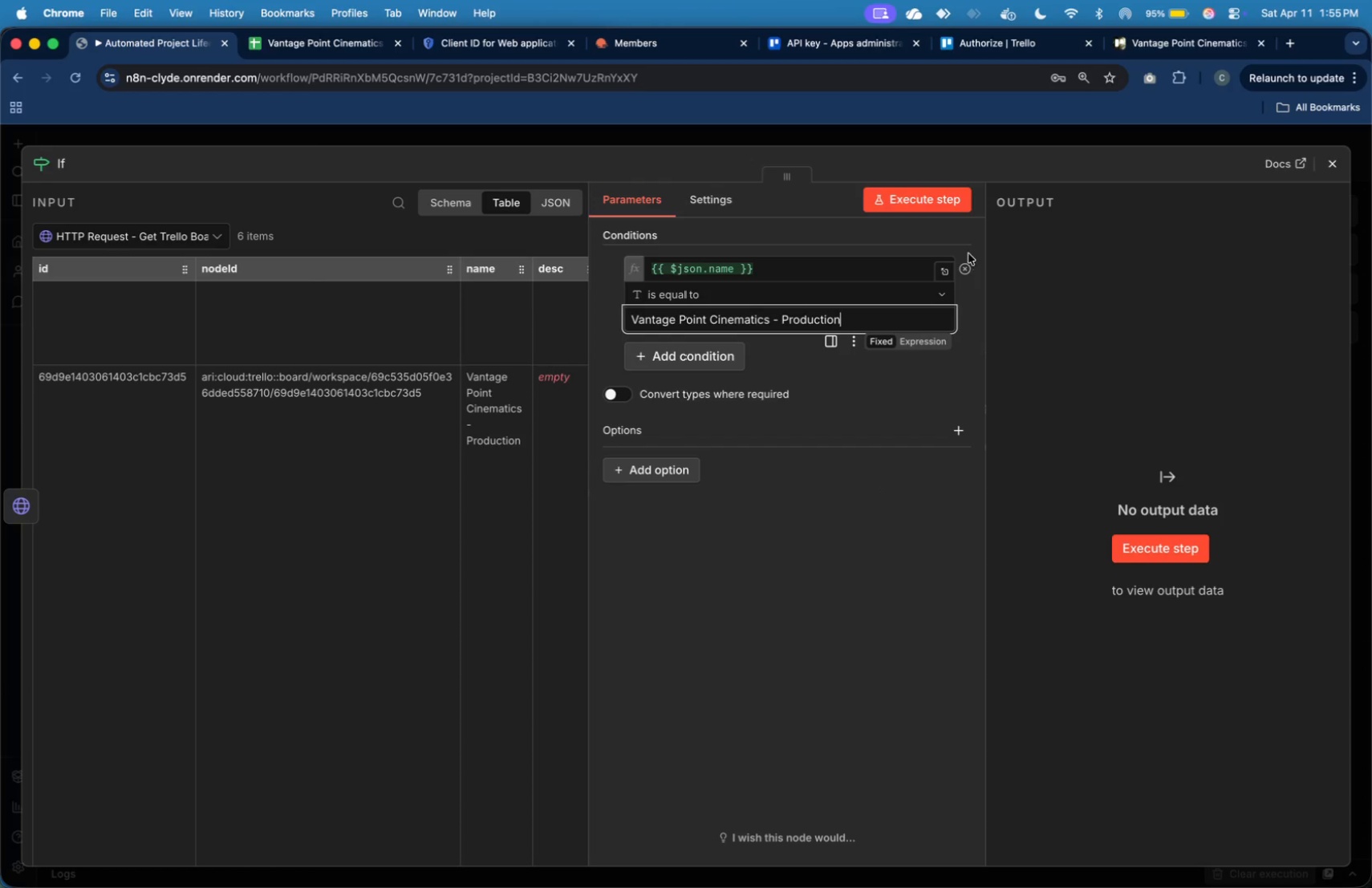 
left_click([952, 192])
 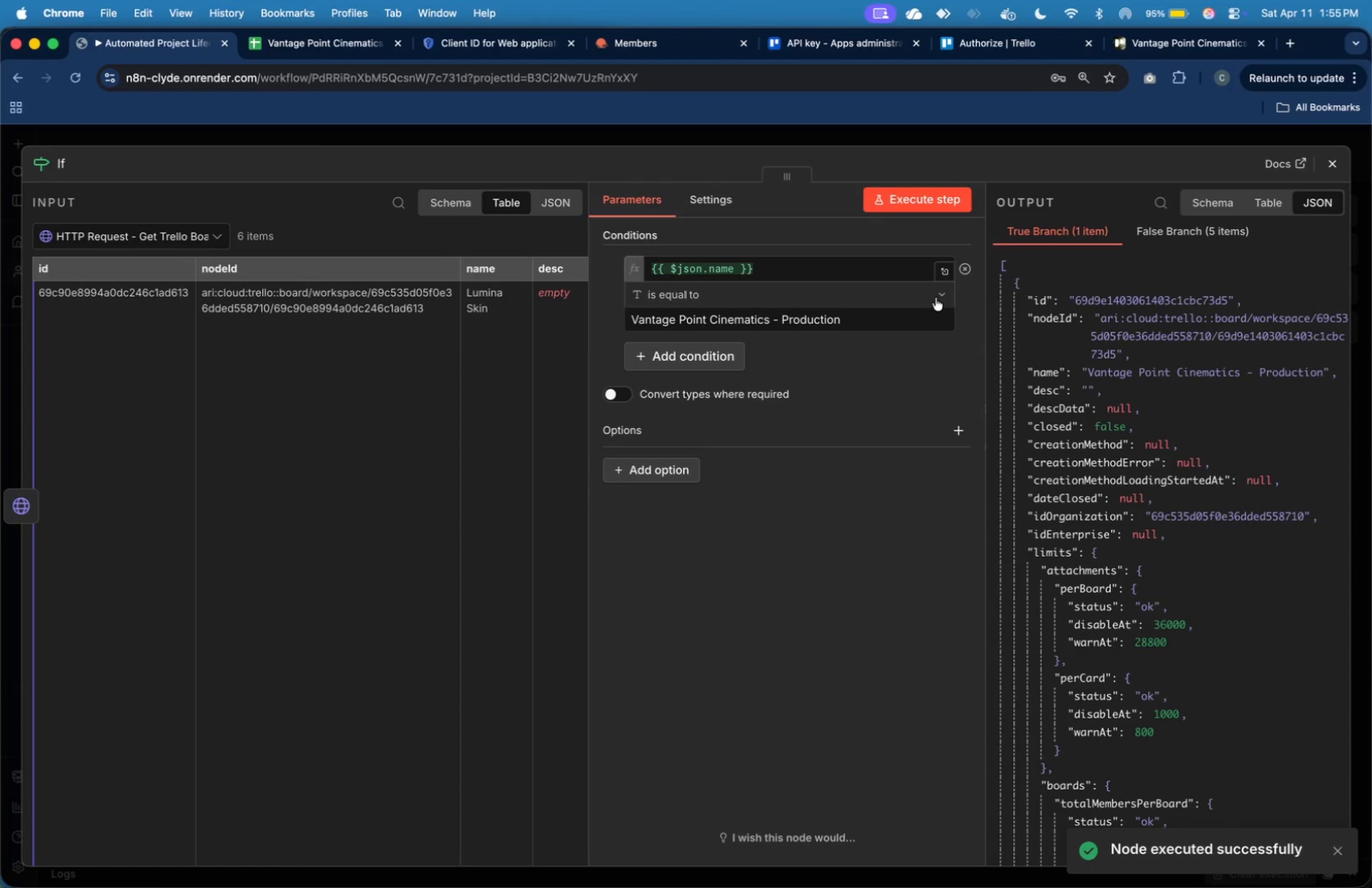 
wait(21.13)
 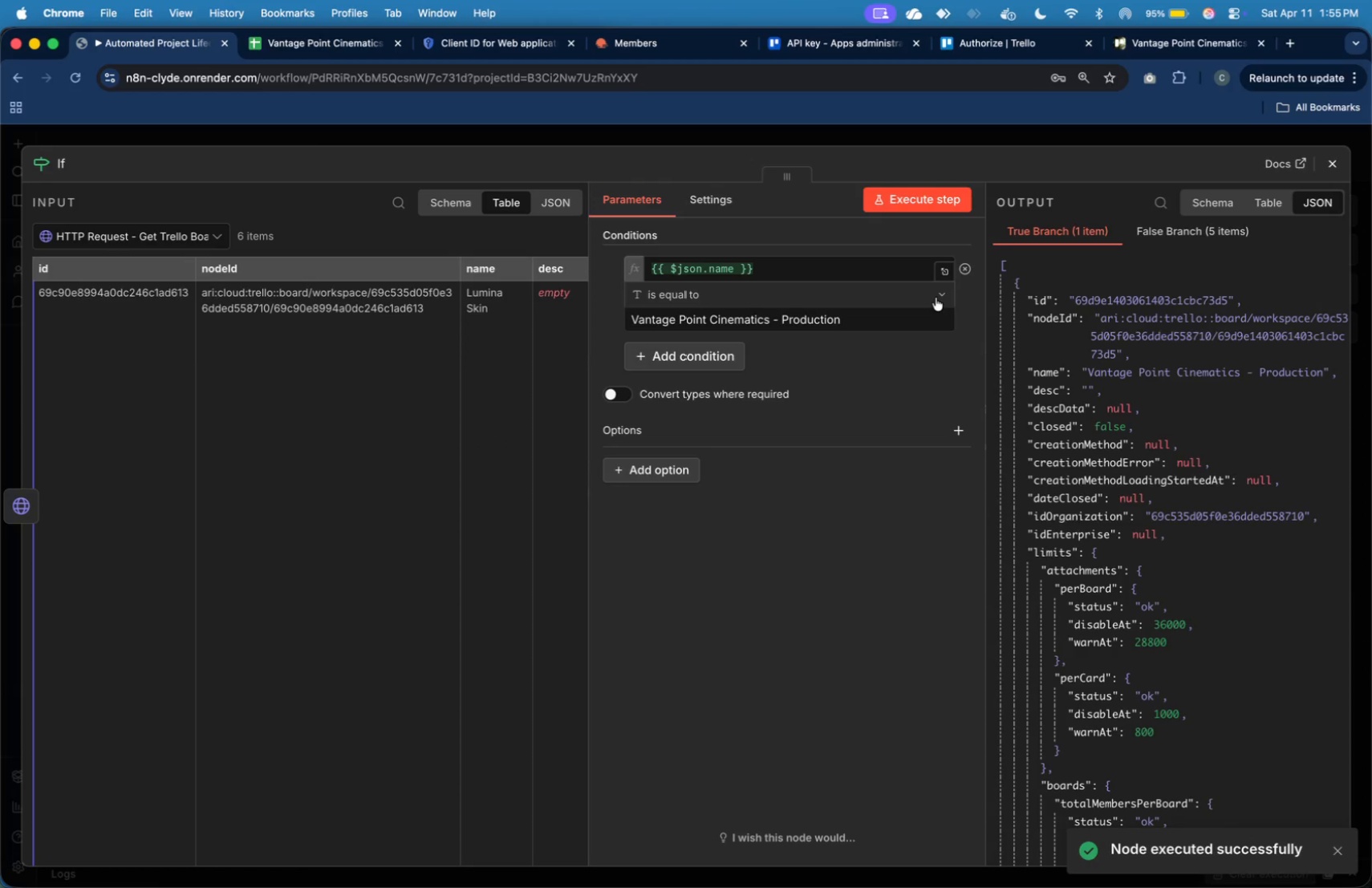 
left_click_drag(start_coordinate=[587, 558], to_coordinate=[371, 562])
 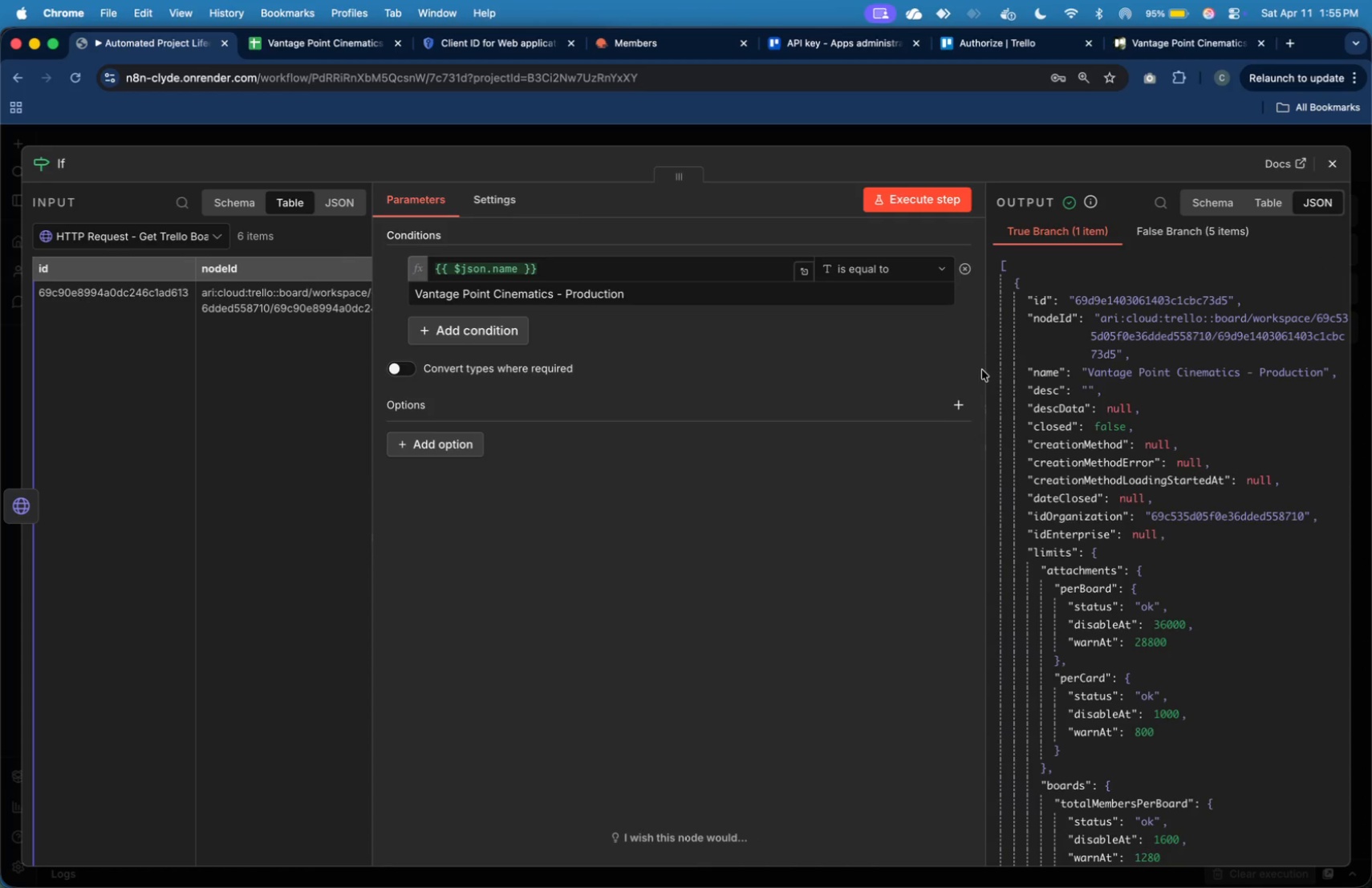 
left_click_drag(start_coordinate=[985, 367], to_coordinate=[862, 370])
 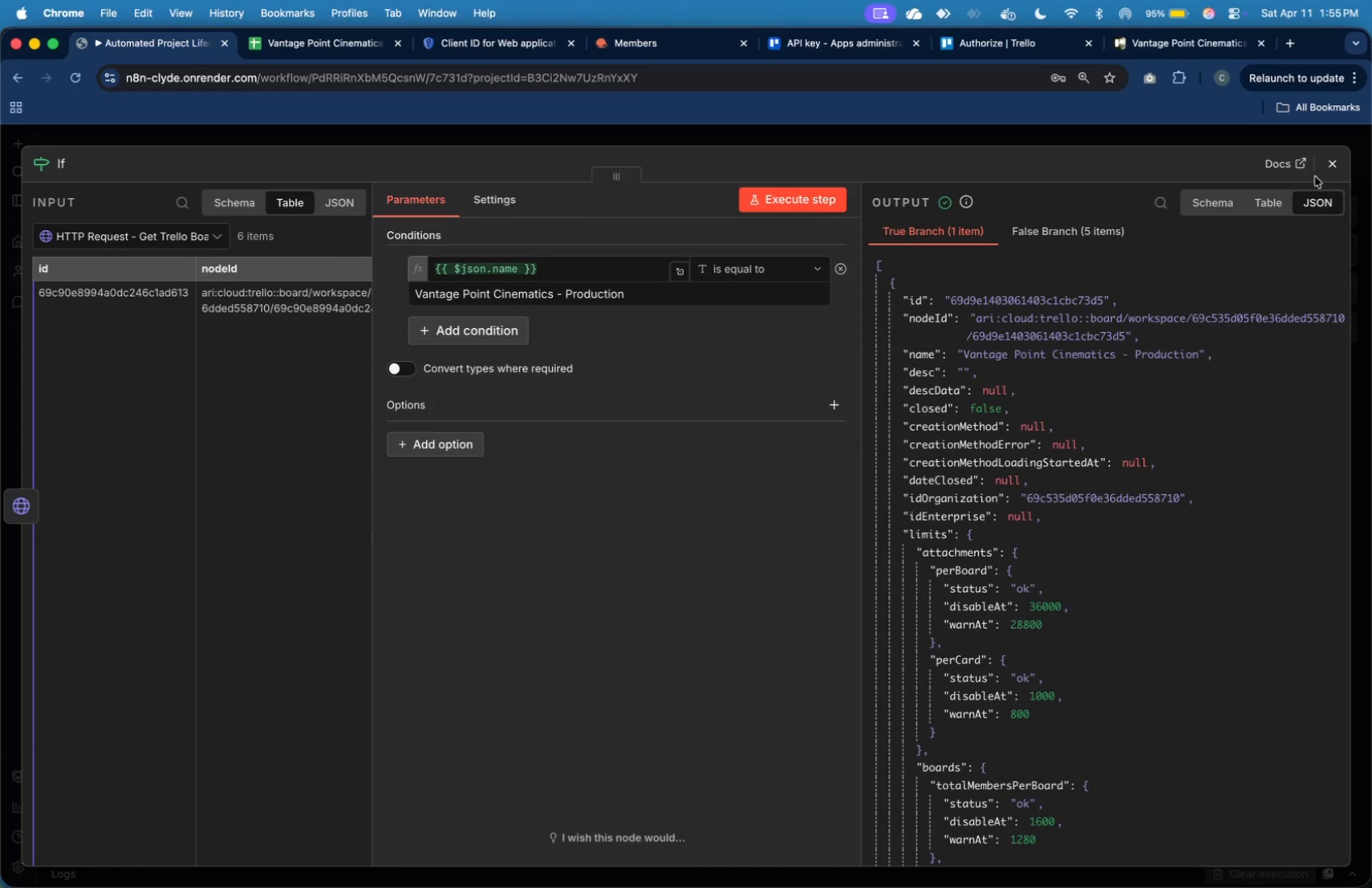 
left_click([1329, 167])
 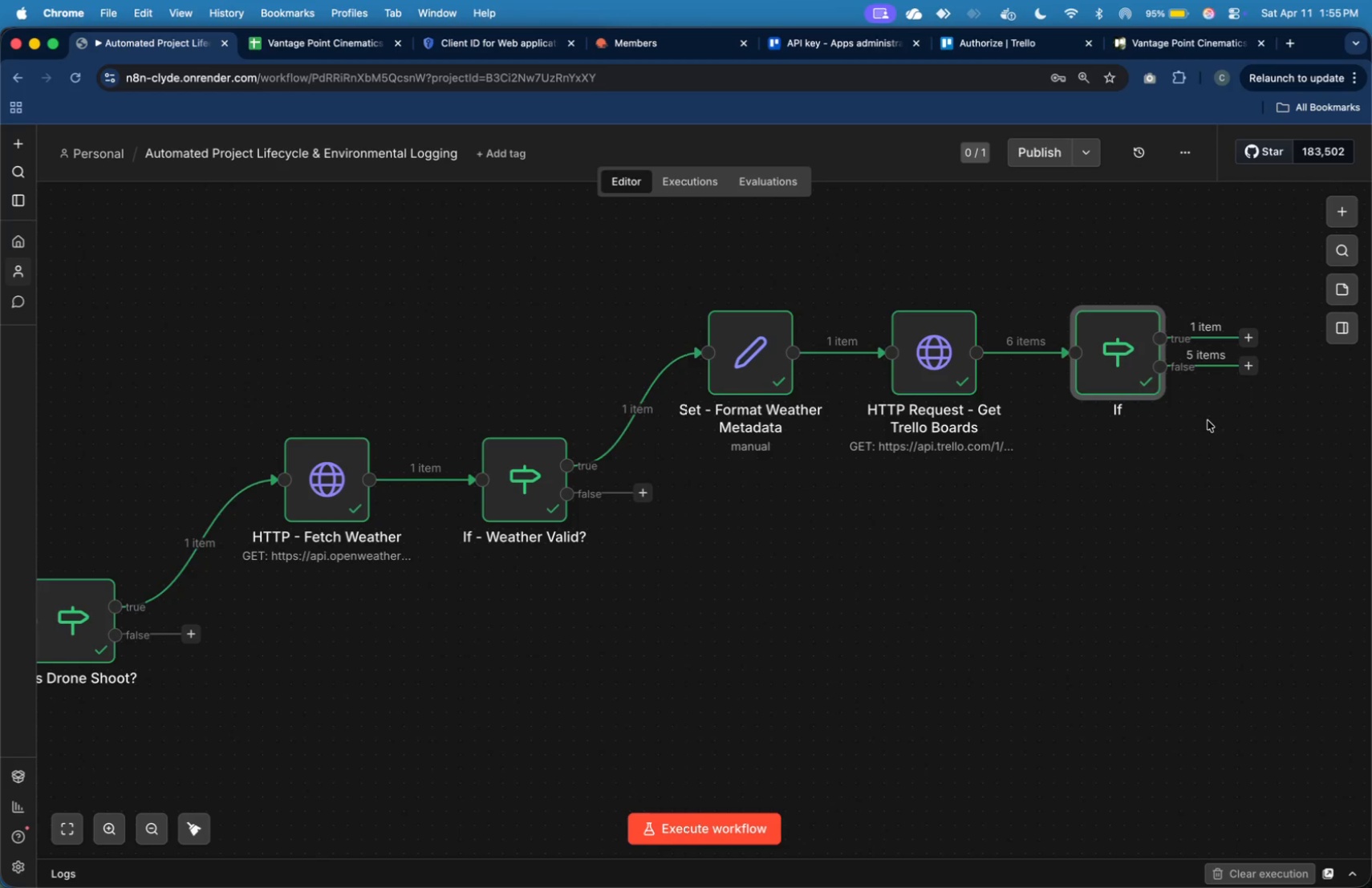 
left_click([1168, 550])
 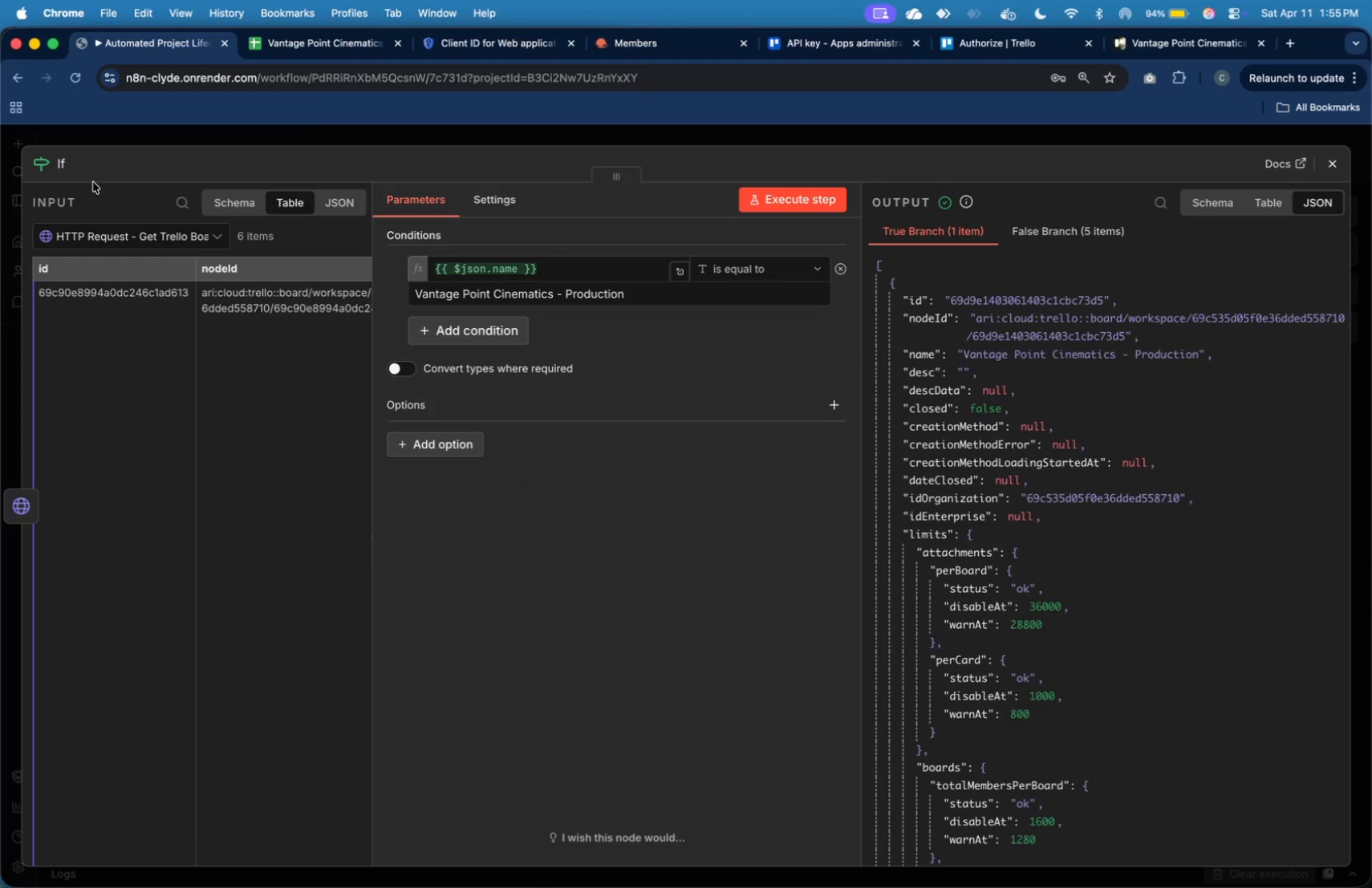 
left_click([64, 162])
 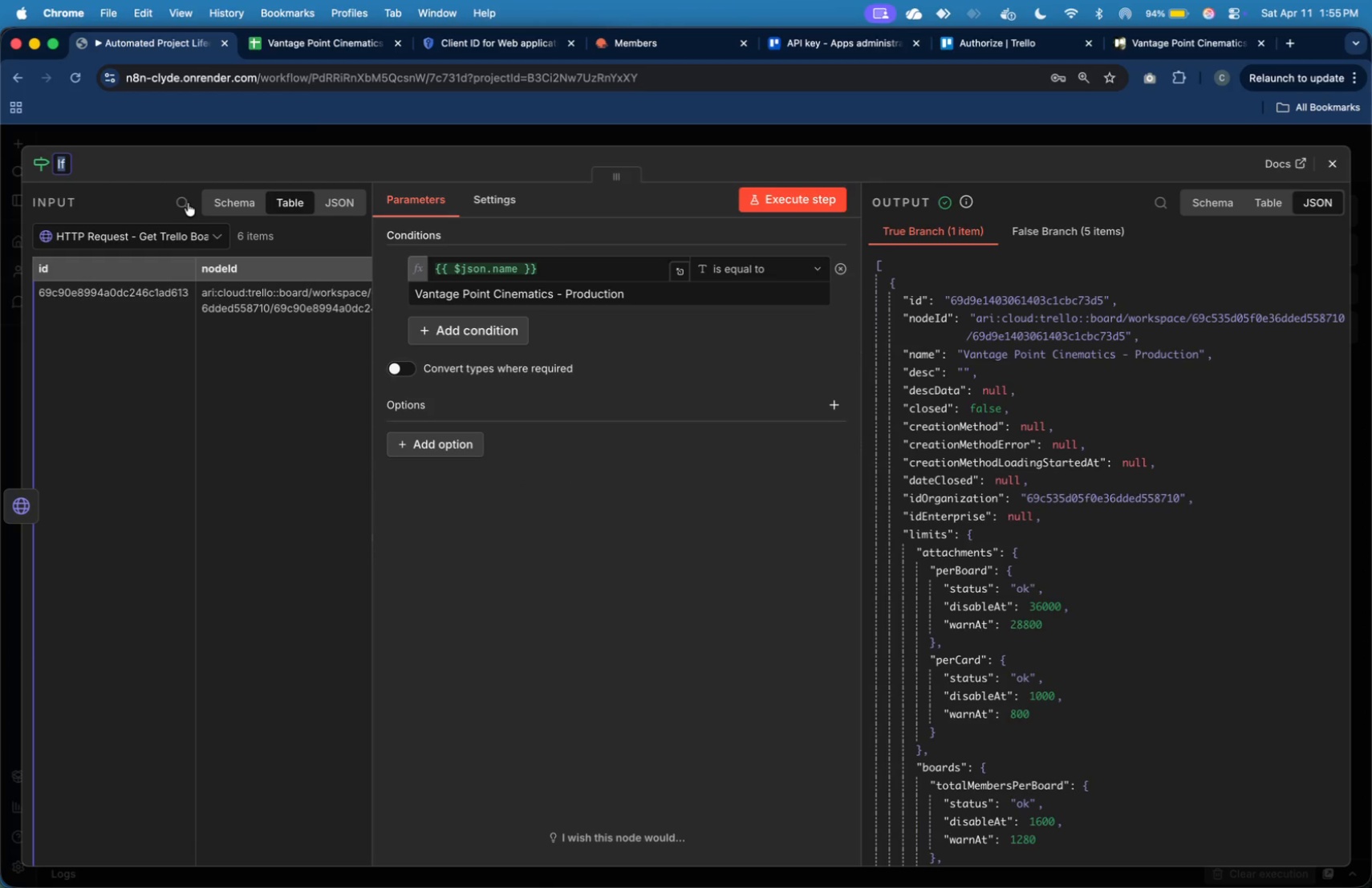 
type(Filter Production Board)
 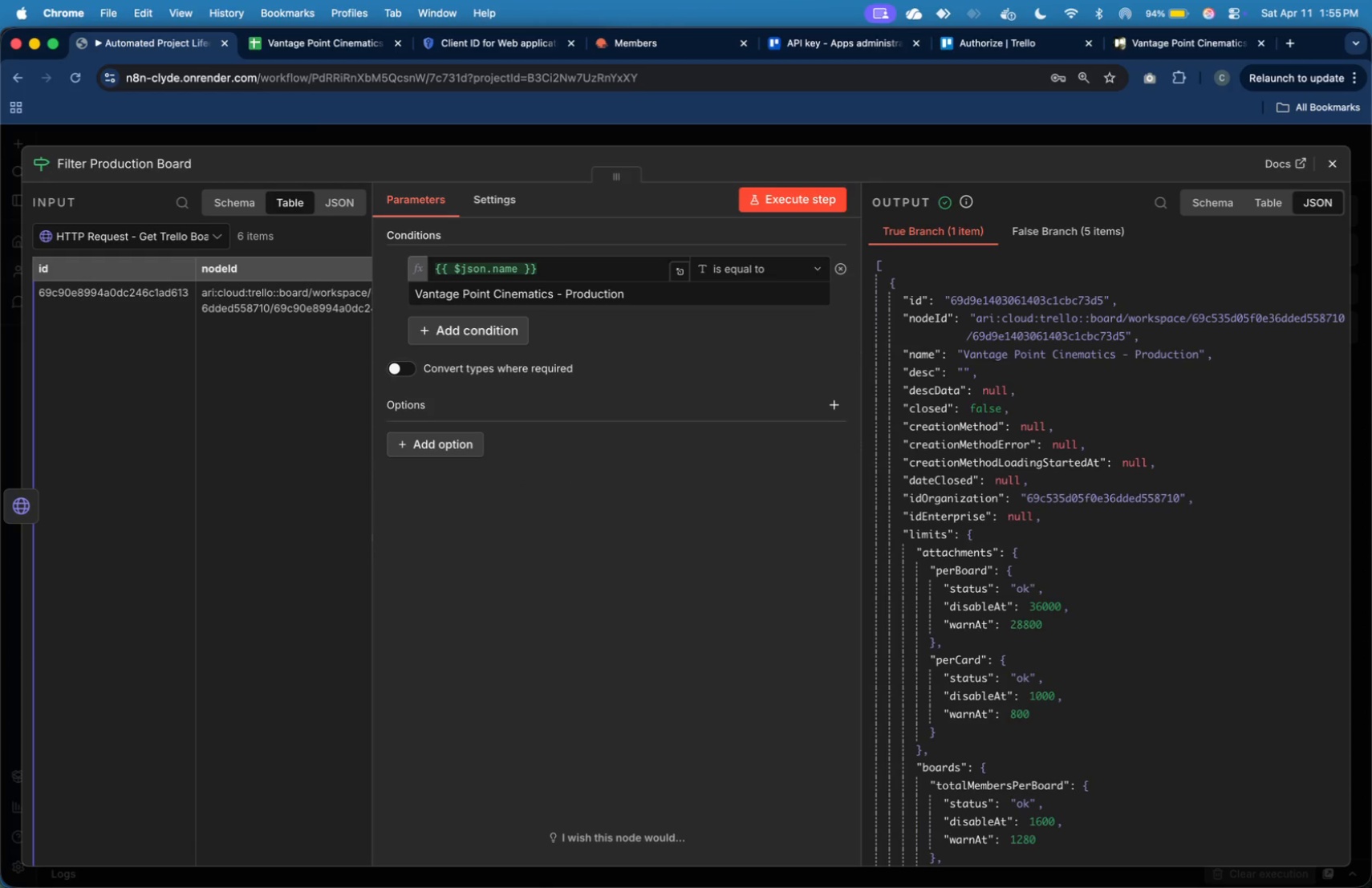 
 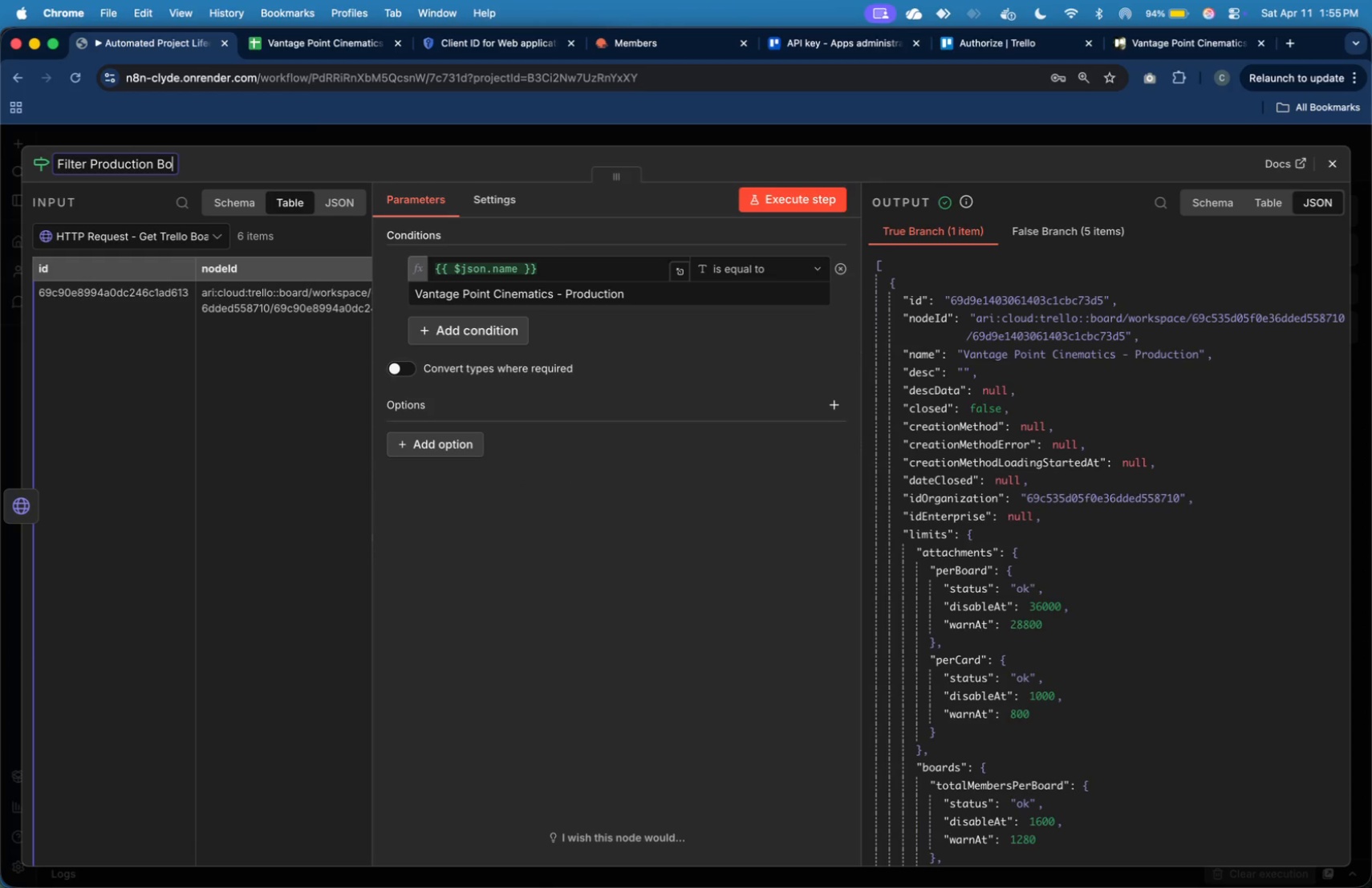 
key(Enter)
 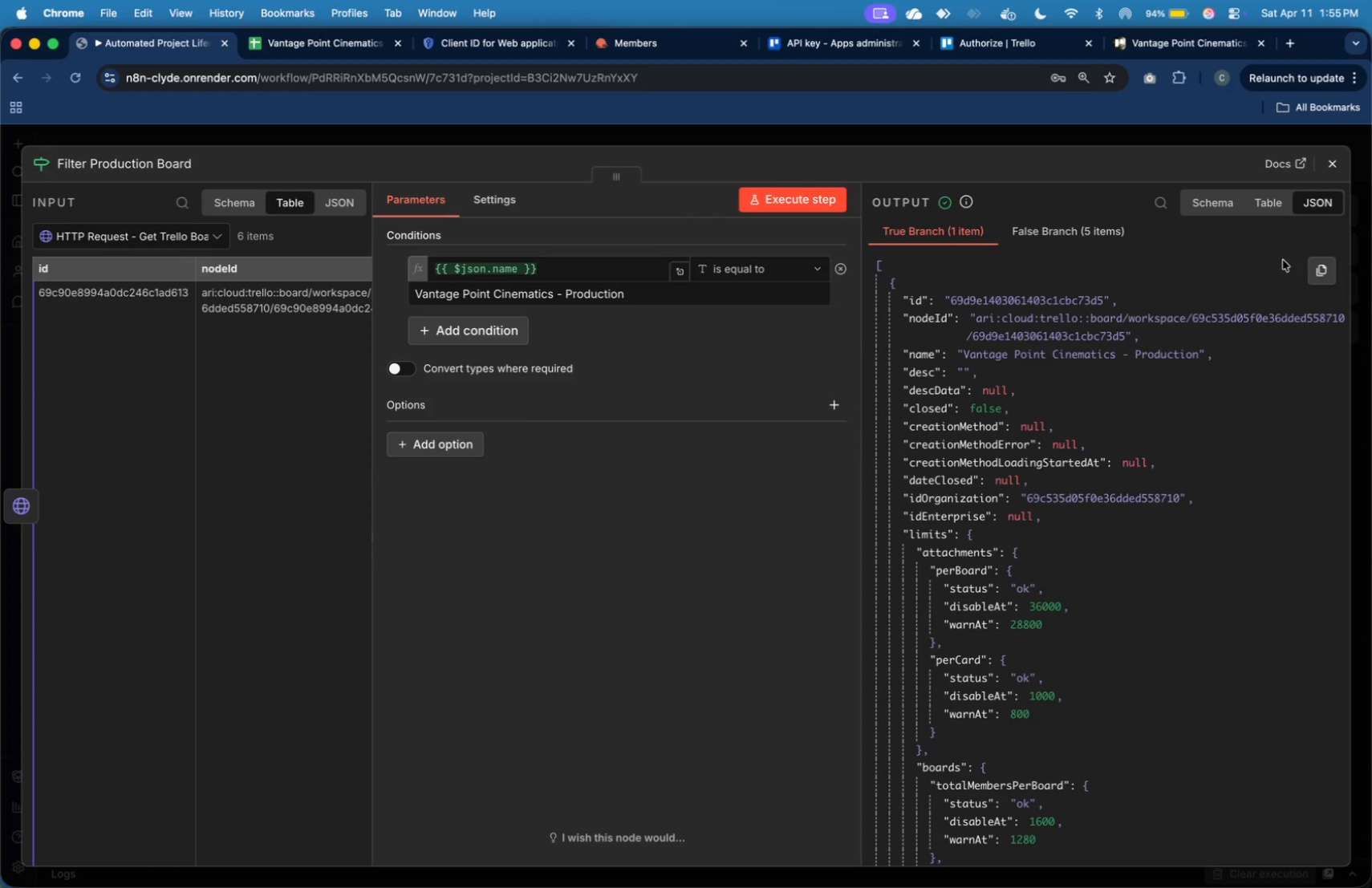 
left_click([1330, 173])
 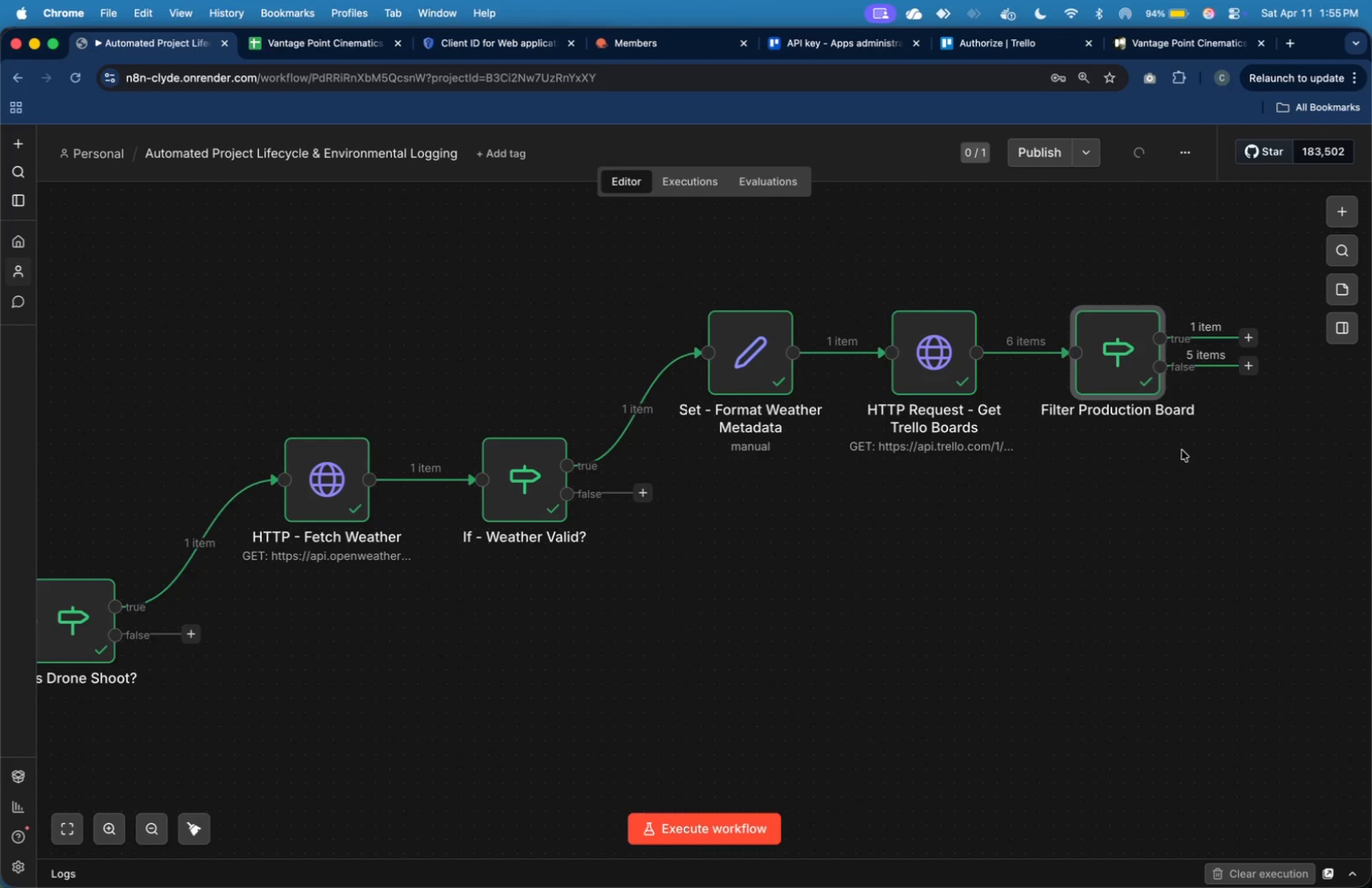 
left_click([1179, 478])
 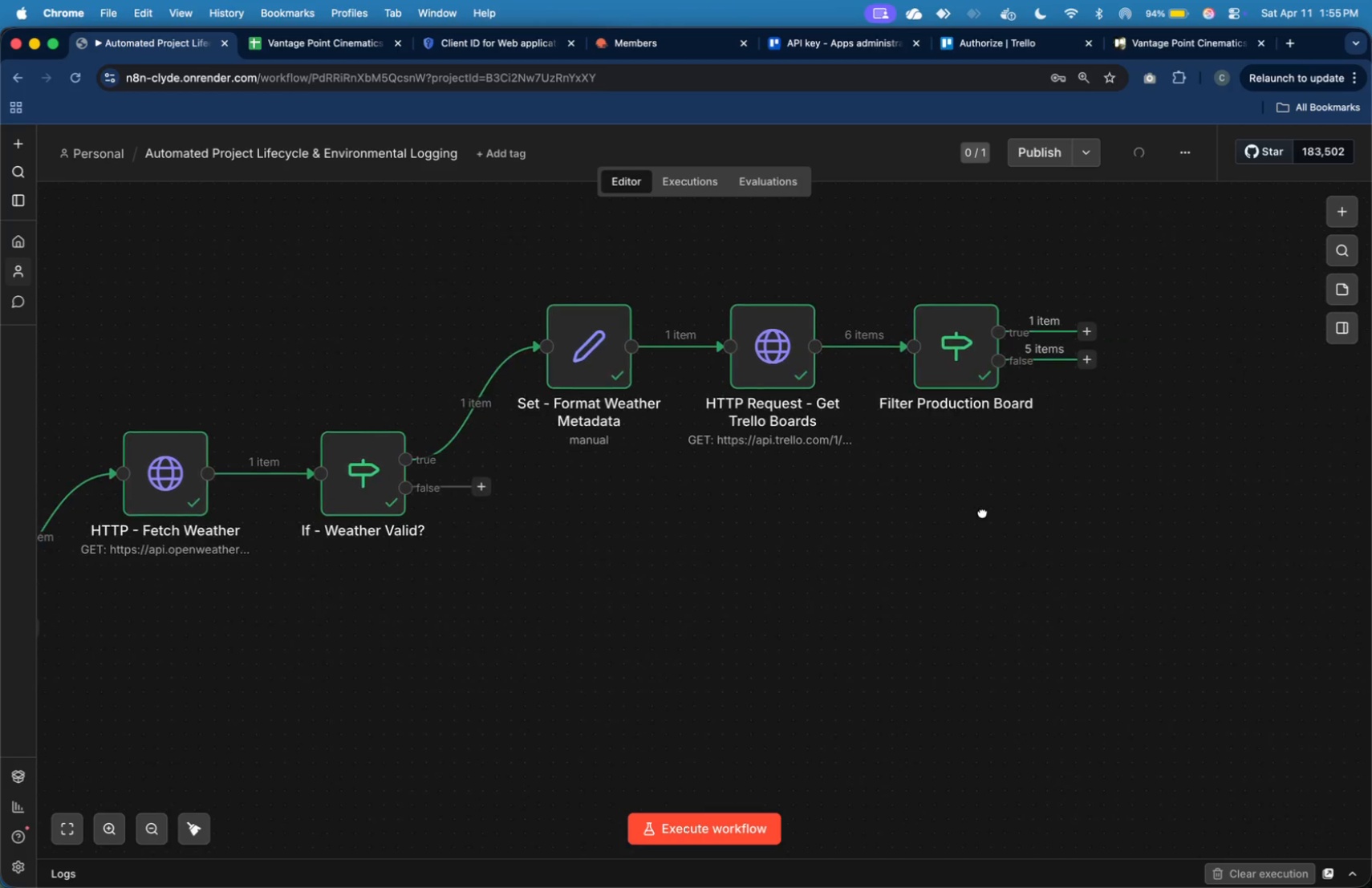 
scroll: coordinate [982, 512], scroll_direction: down, amount: 1.0
 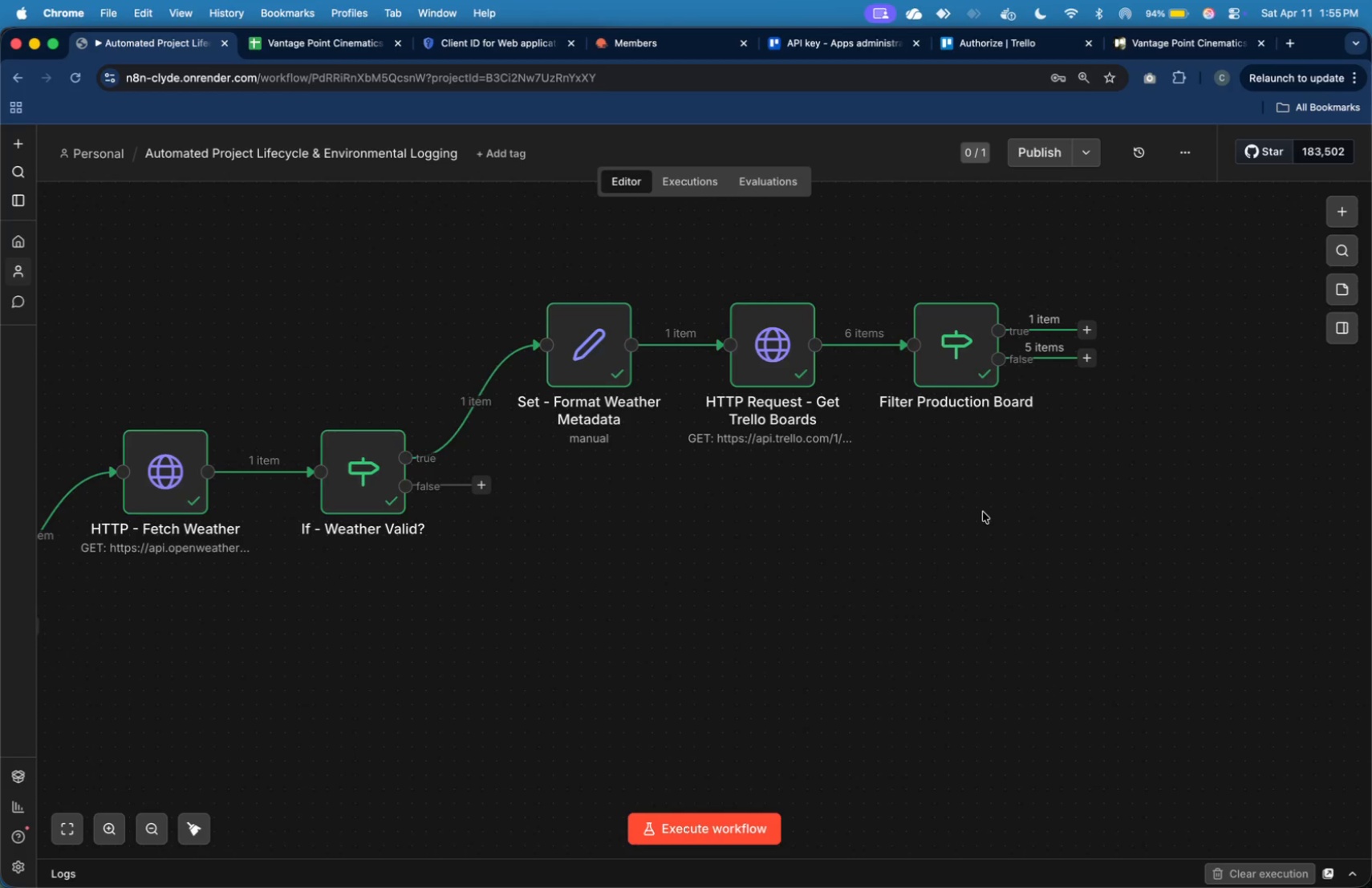 
left_click([1084, 335])
 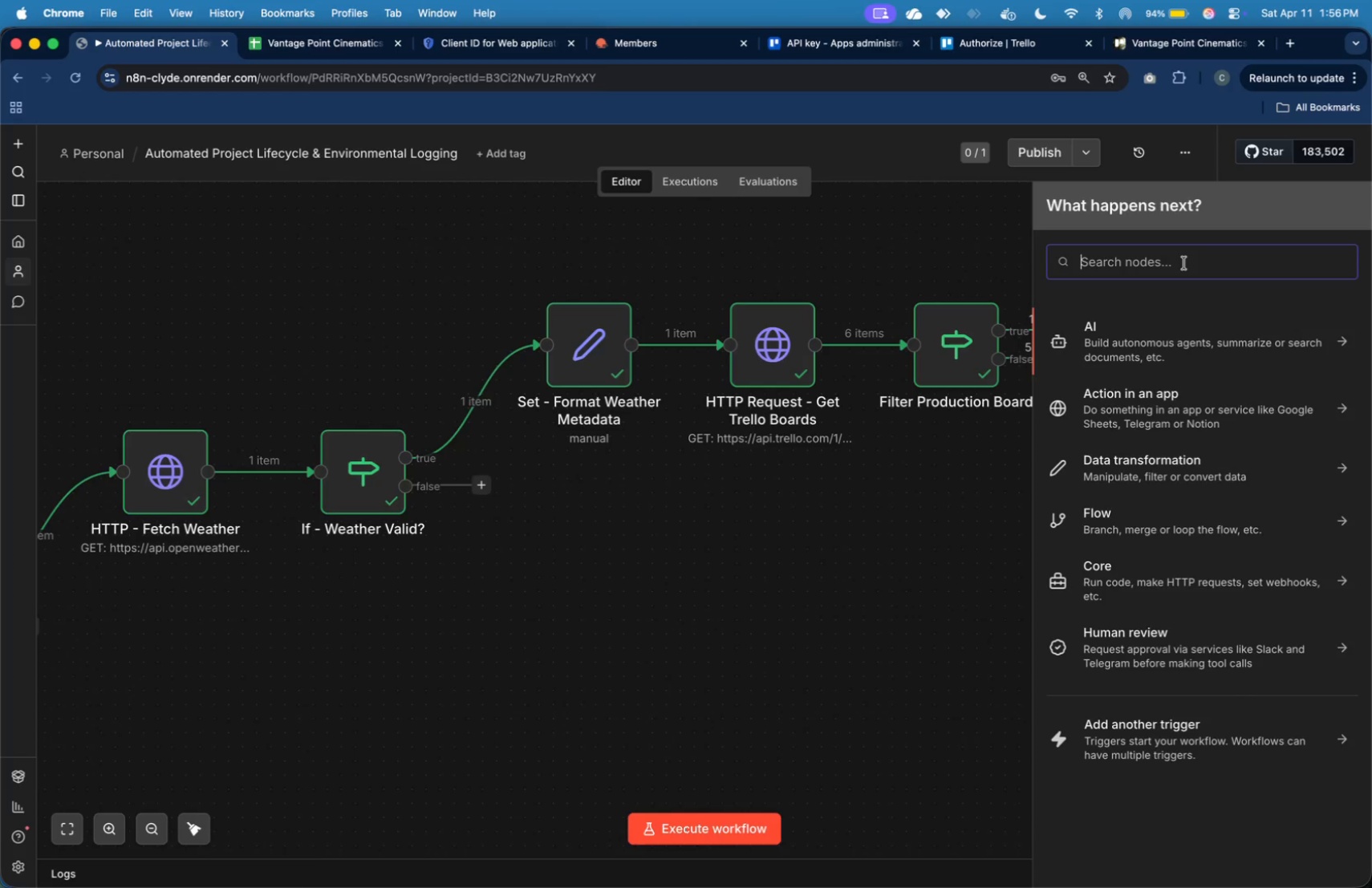 
type(htt)
 